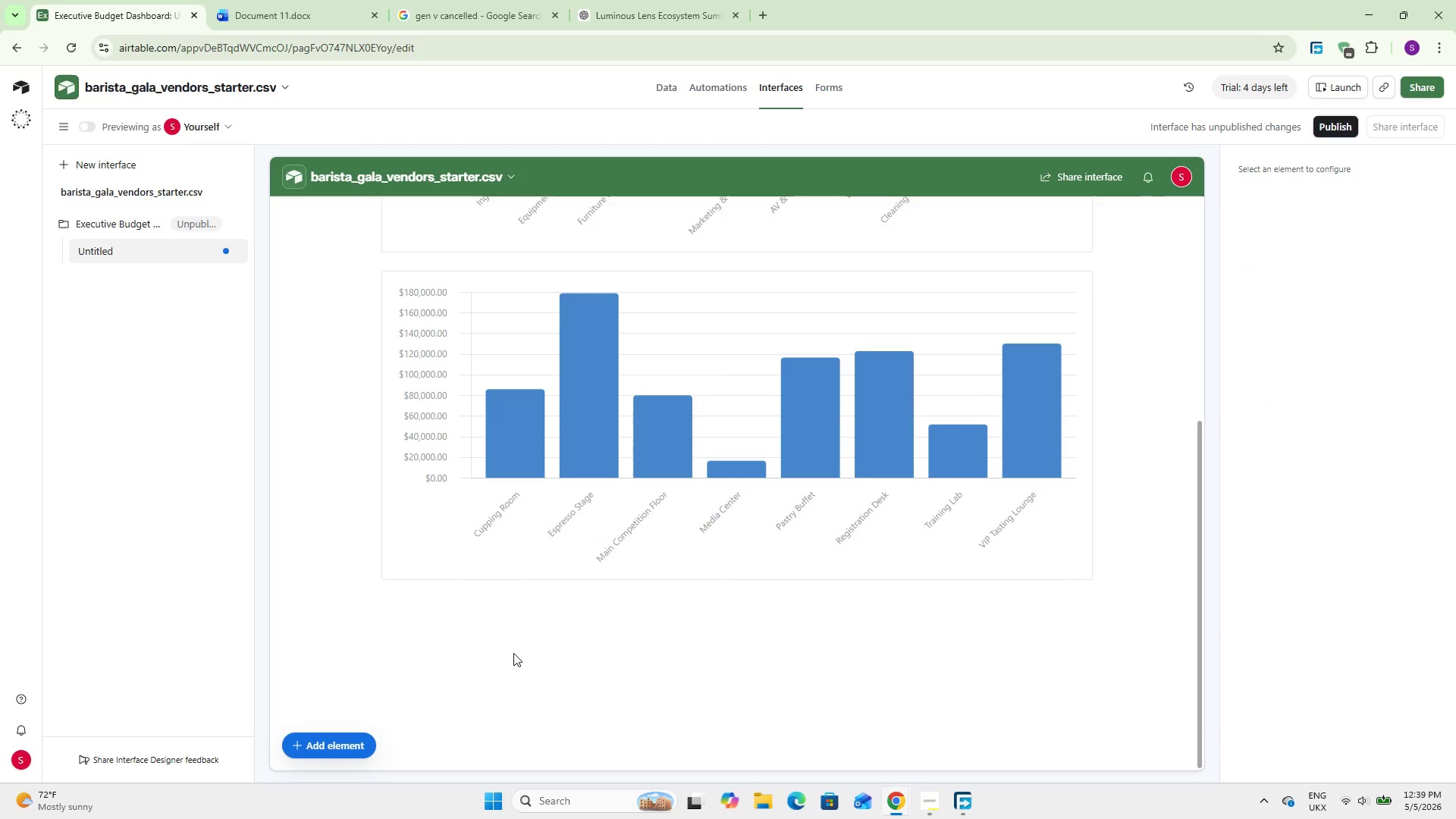 
wait(7.74)
 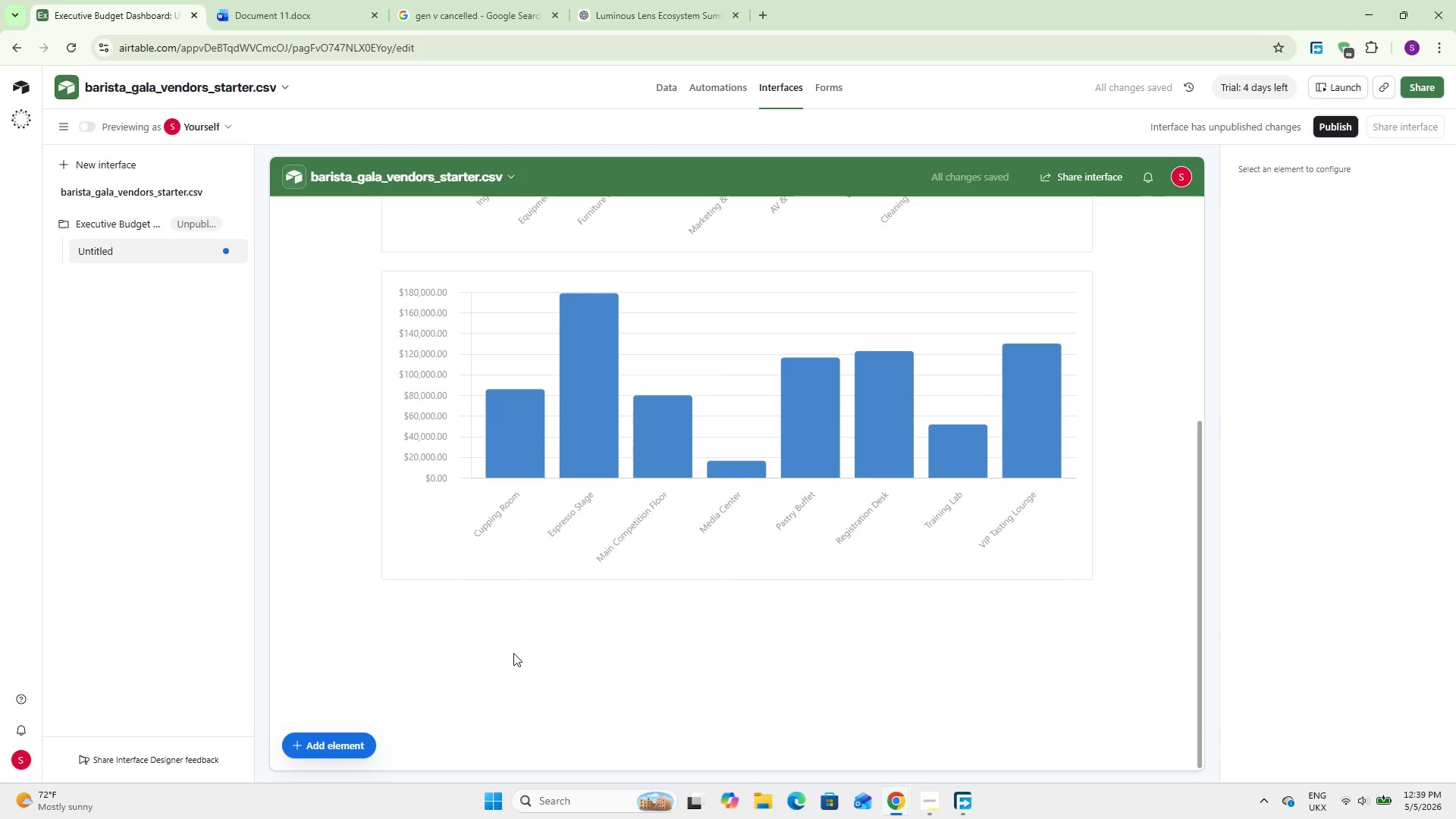 
scroll: coordinate [549, 620], scroll_direction: up, amount: 13.0
 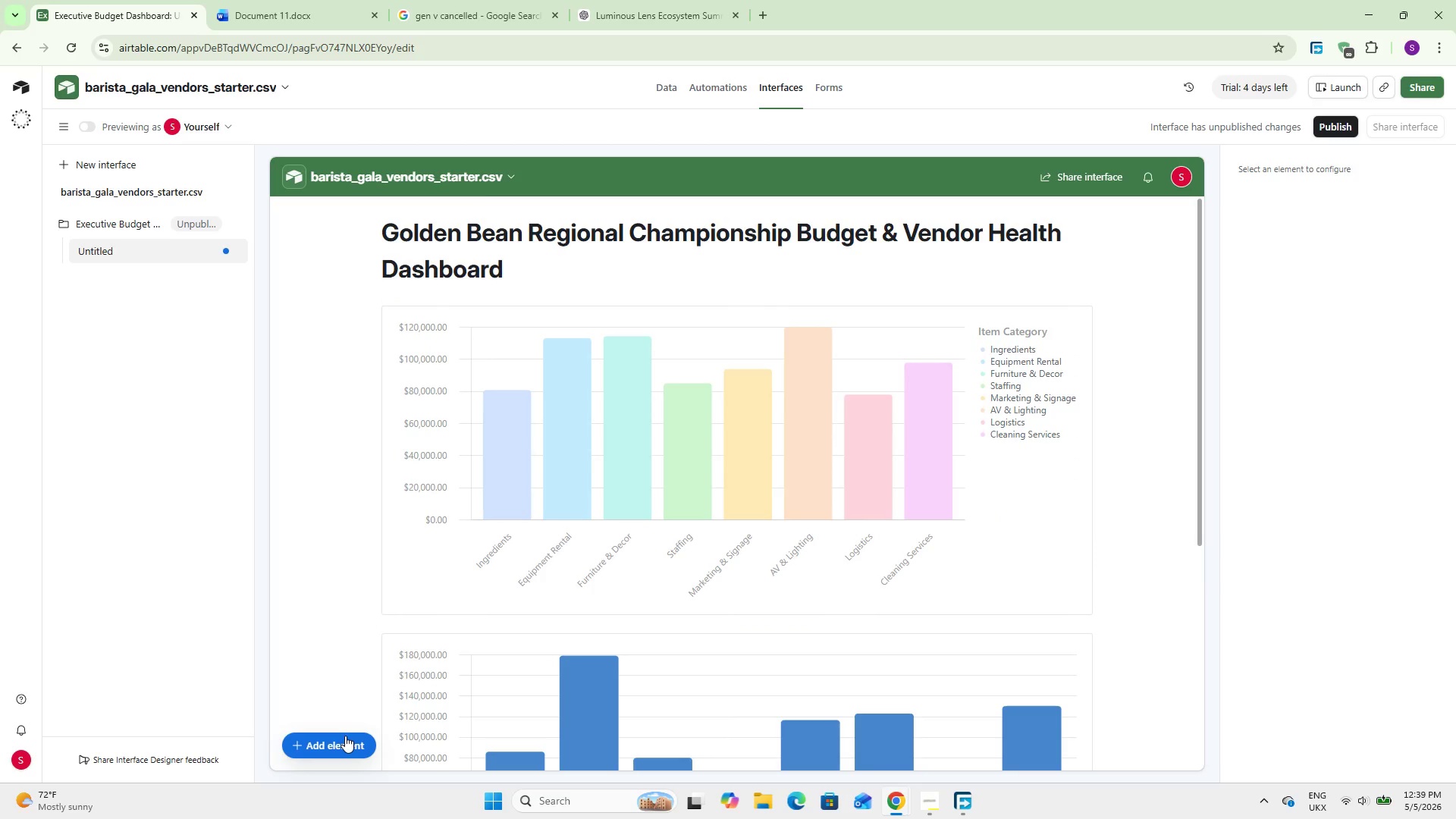 
double_click([345, 736])
 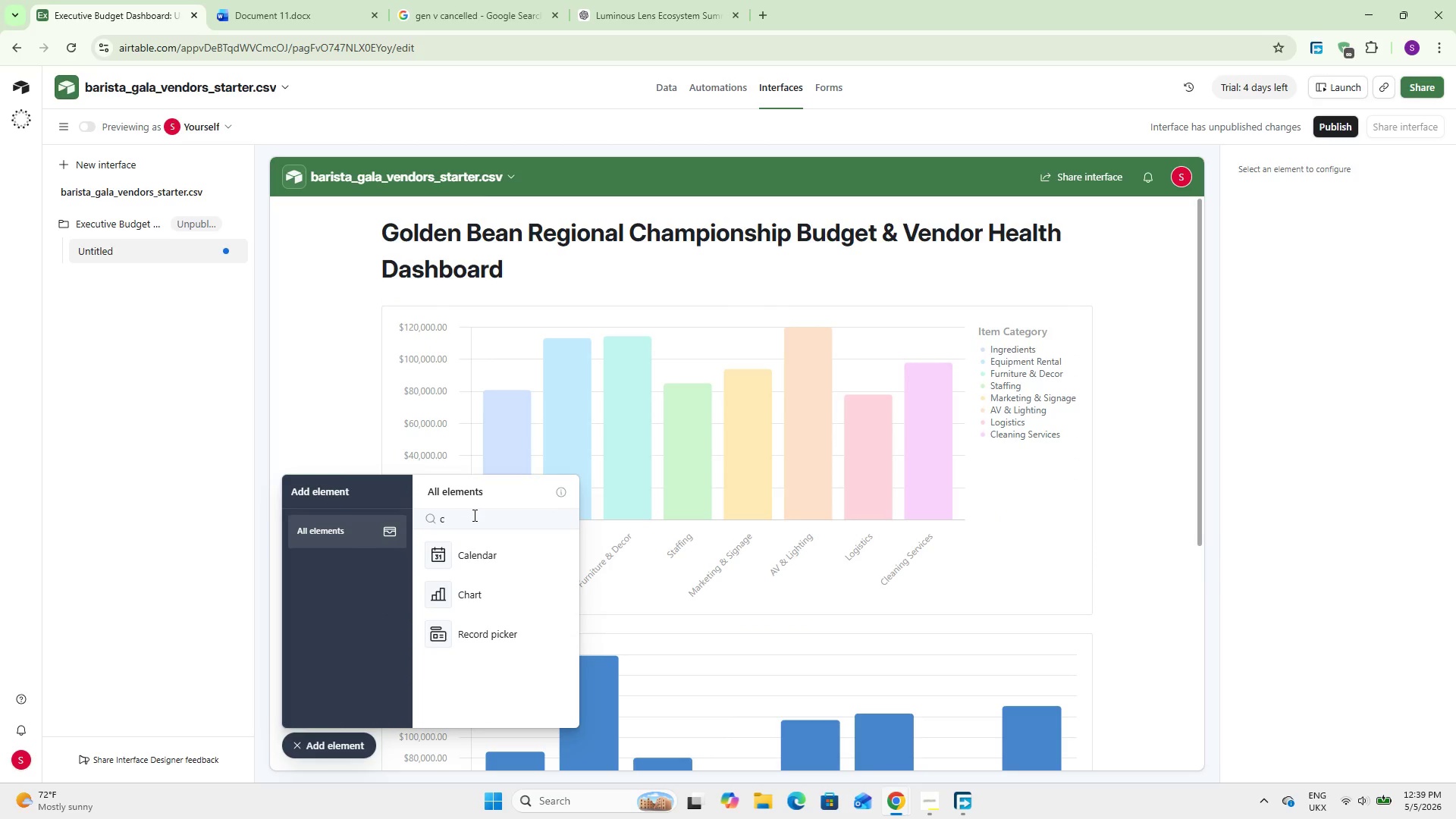 
double_click([473, 515])
 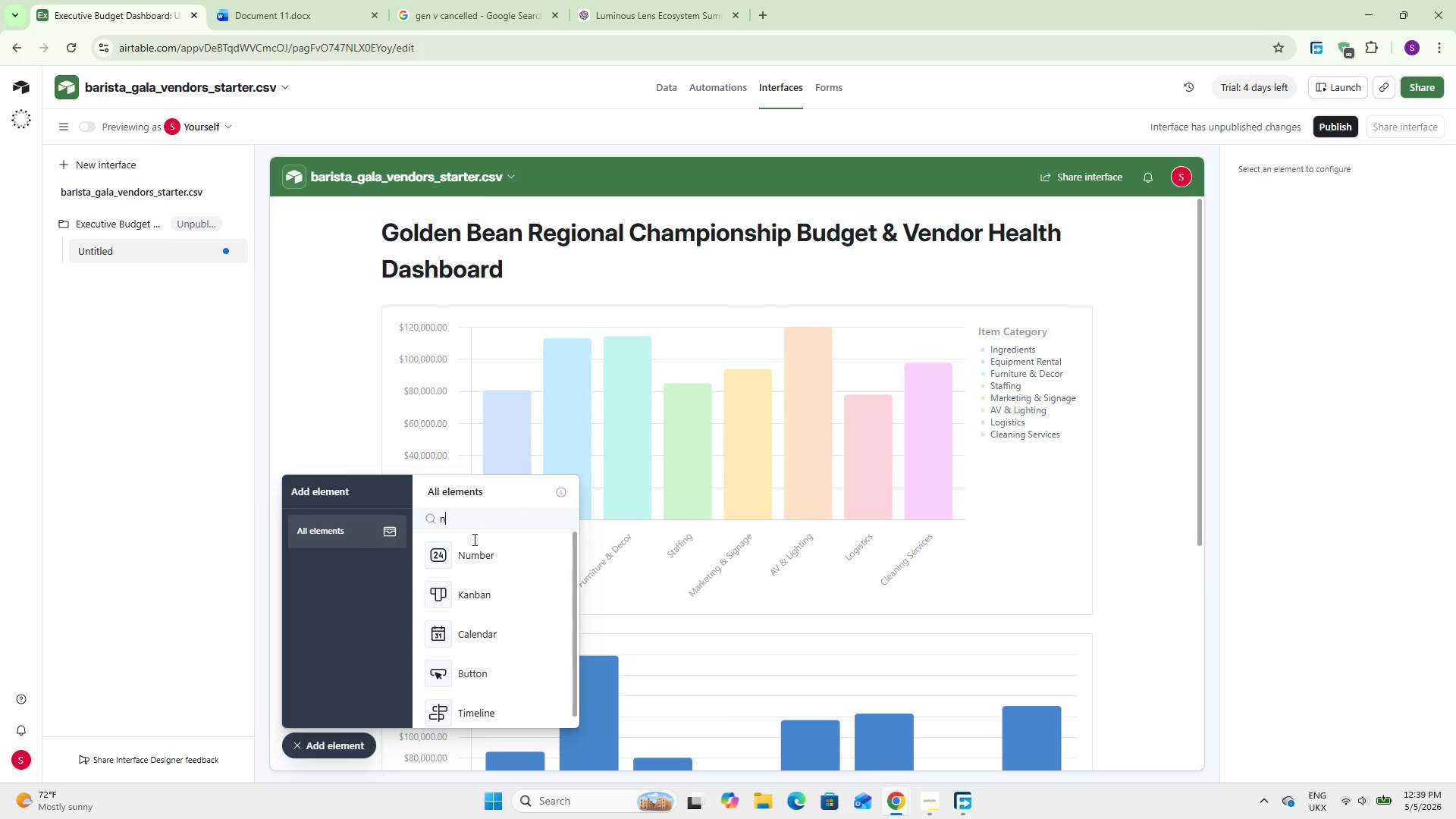 
key(N)
 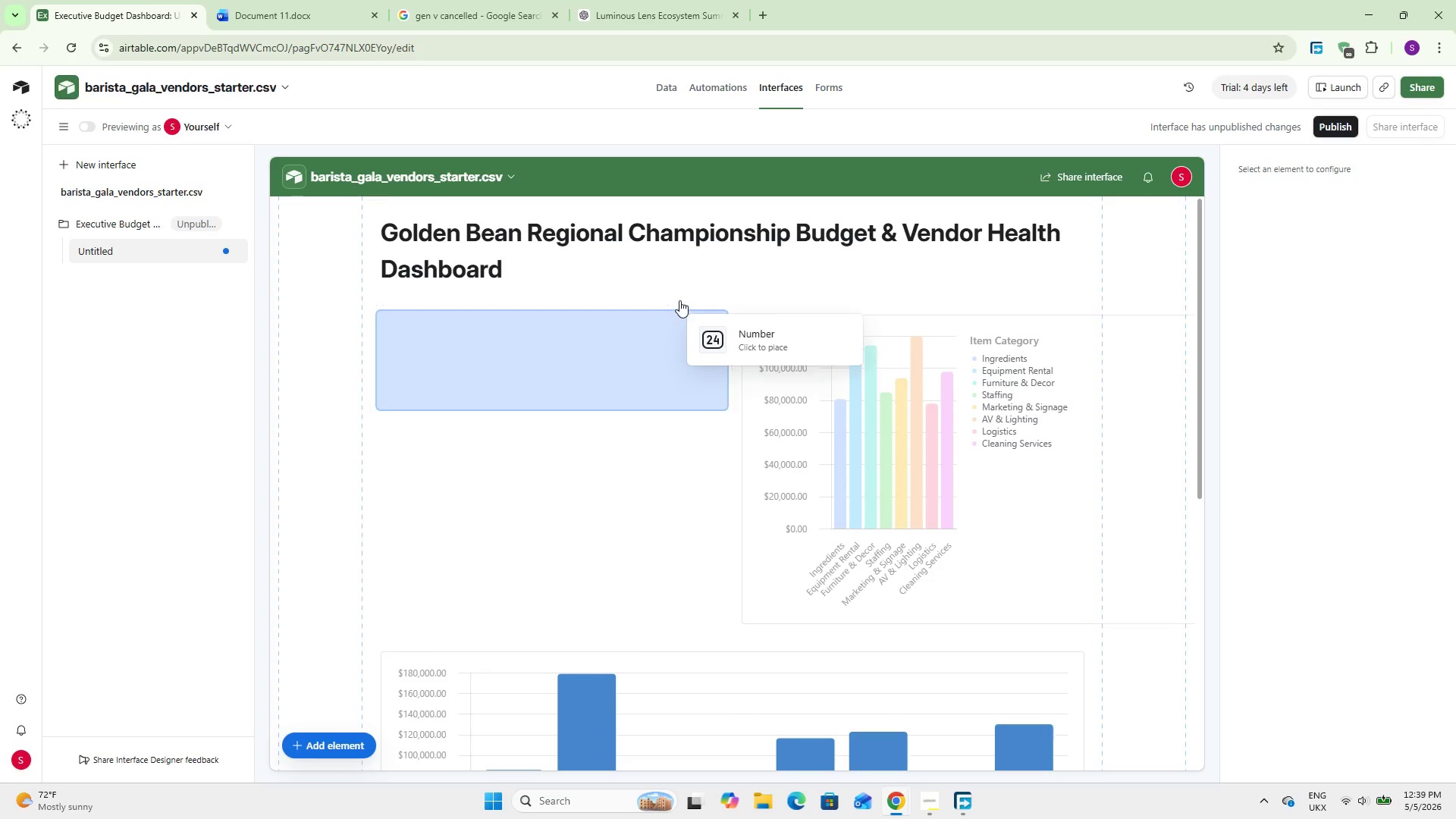 
left_click([689, 297])
 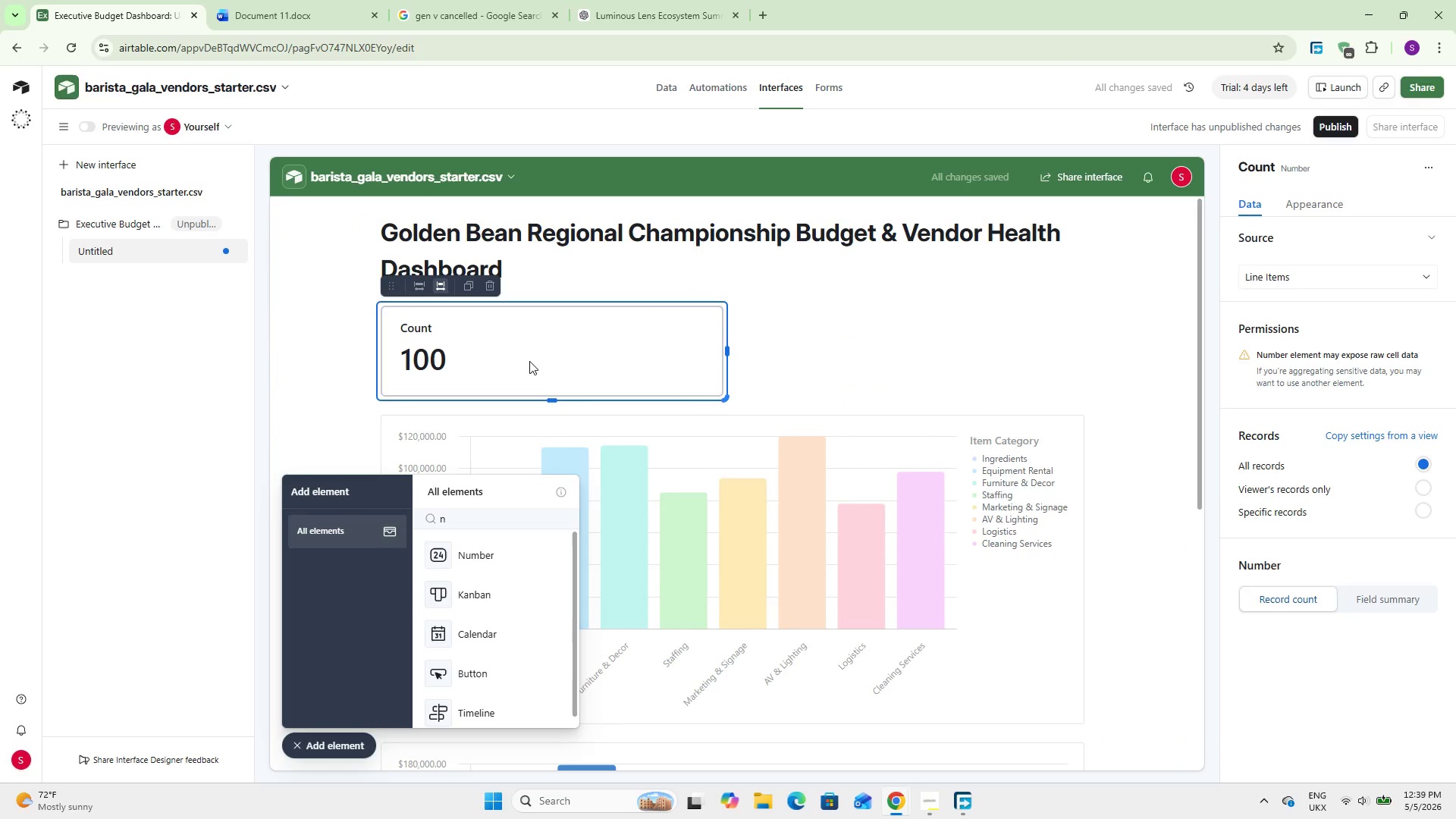 
wait(5.97)
 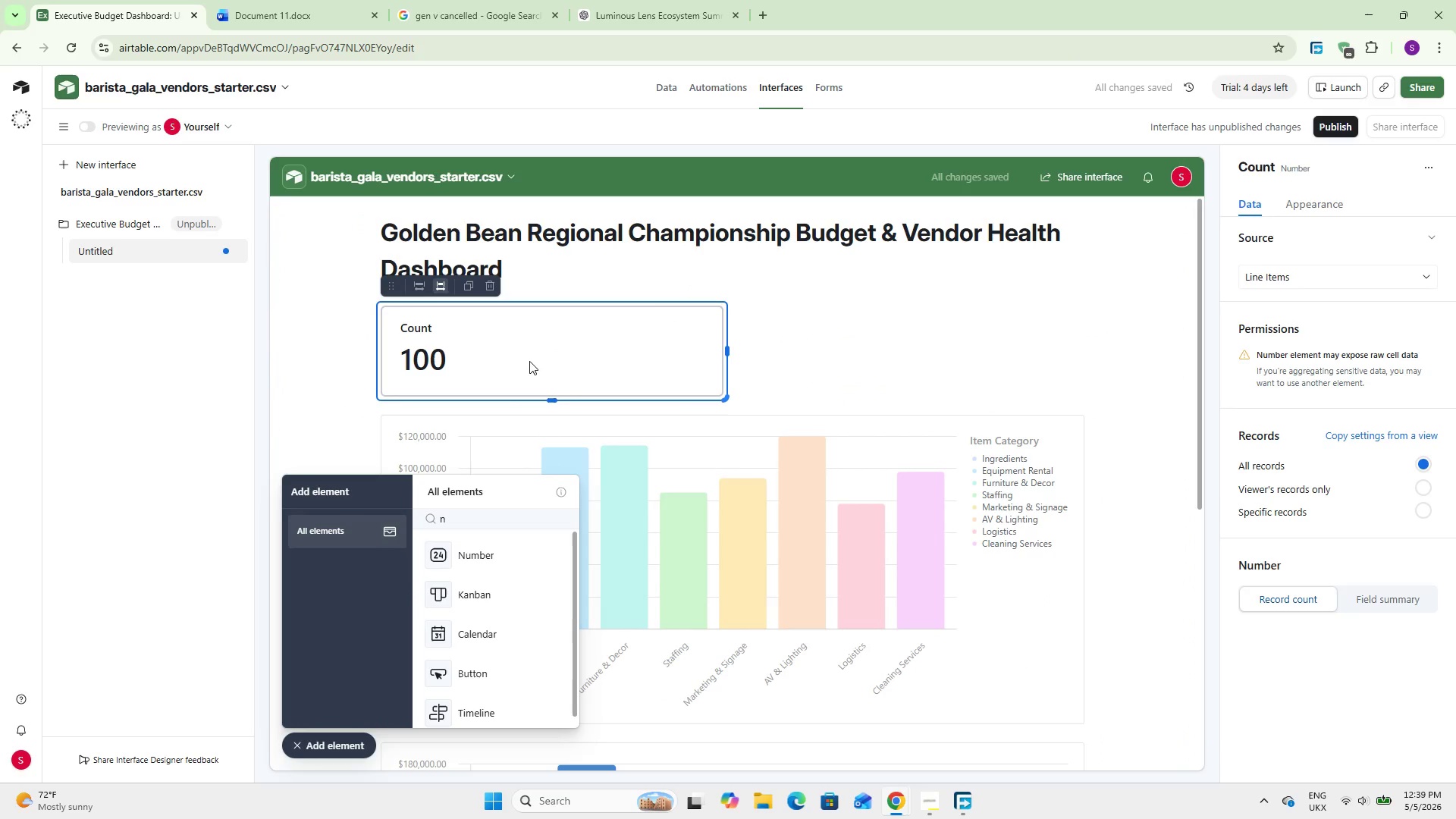 
left_click([1393, 593])
 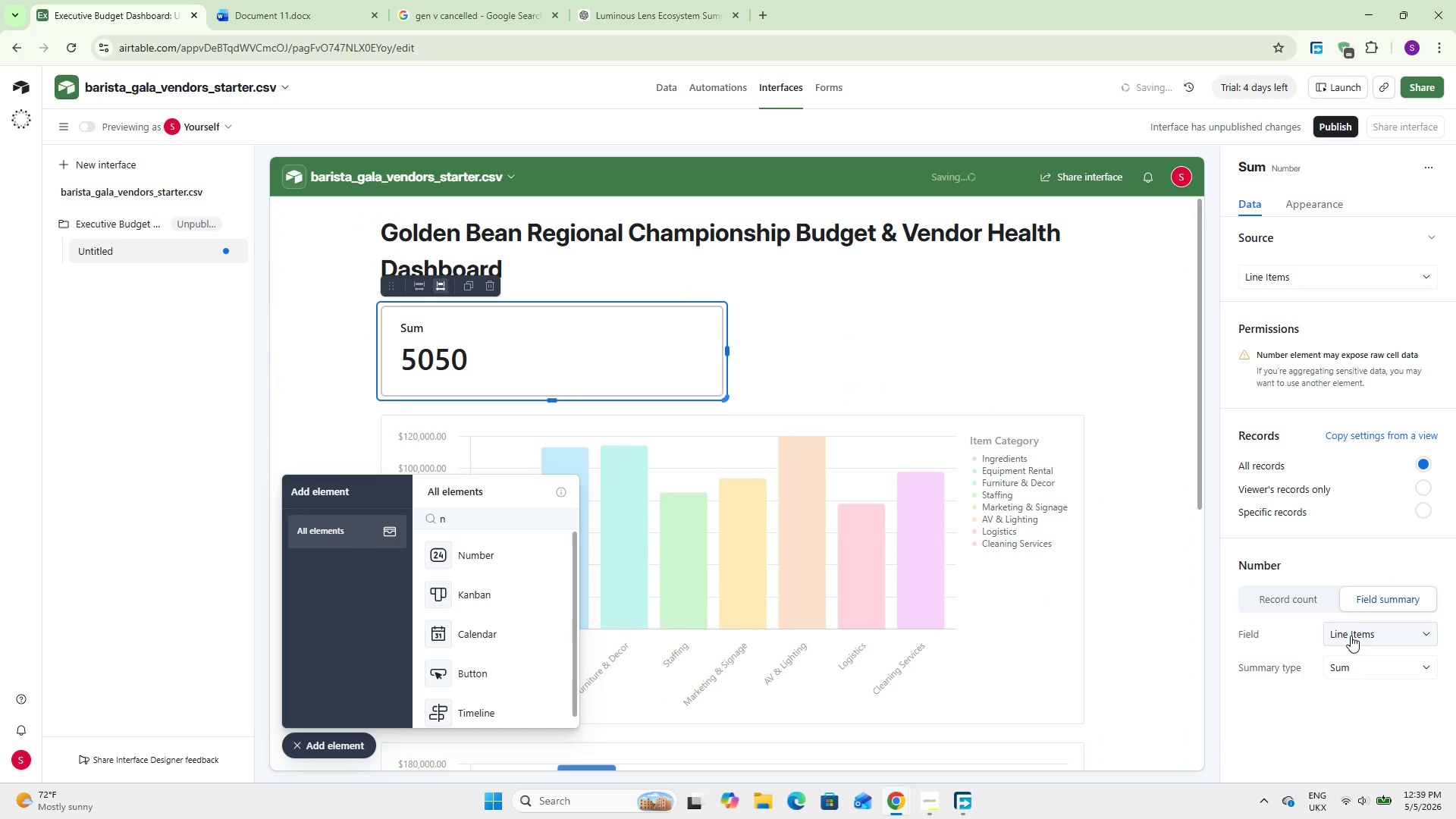 
left_click([1351, 635])
 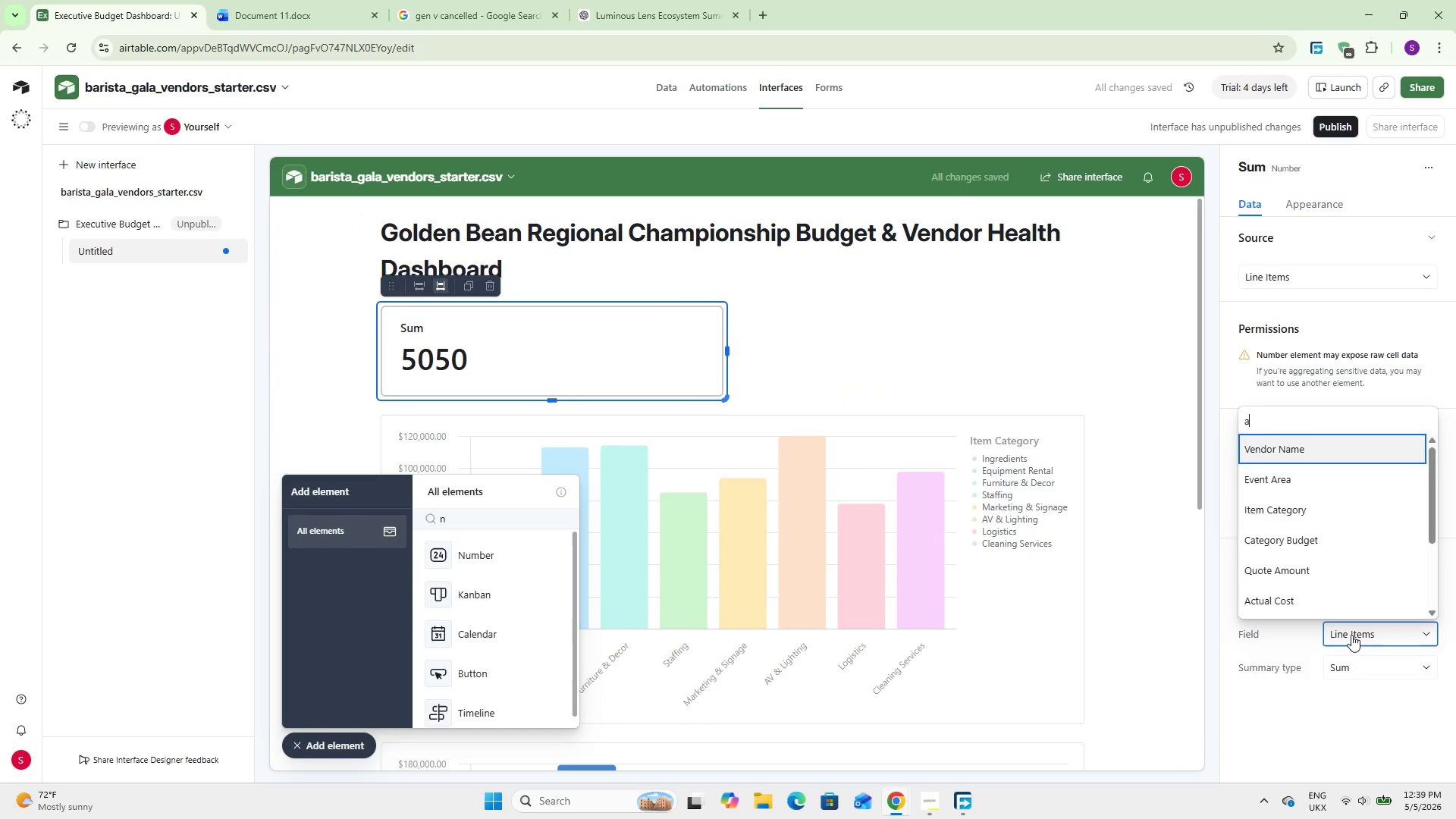 
type(ac)
 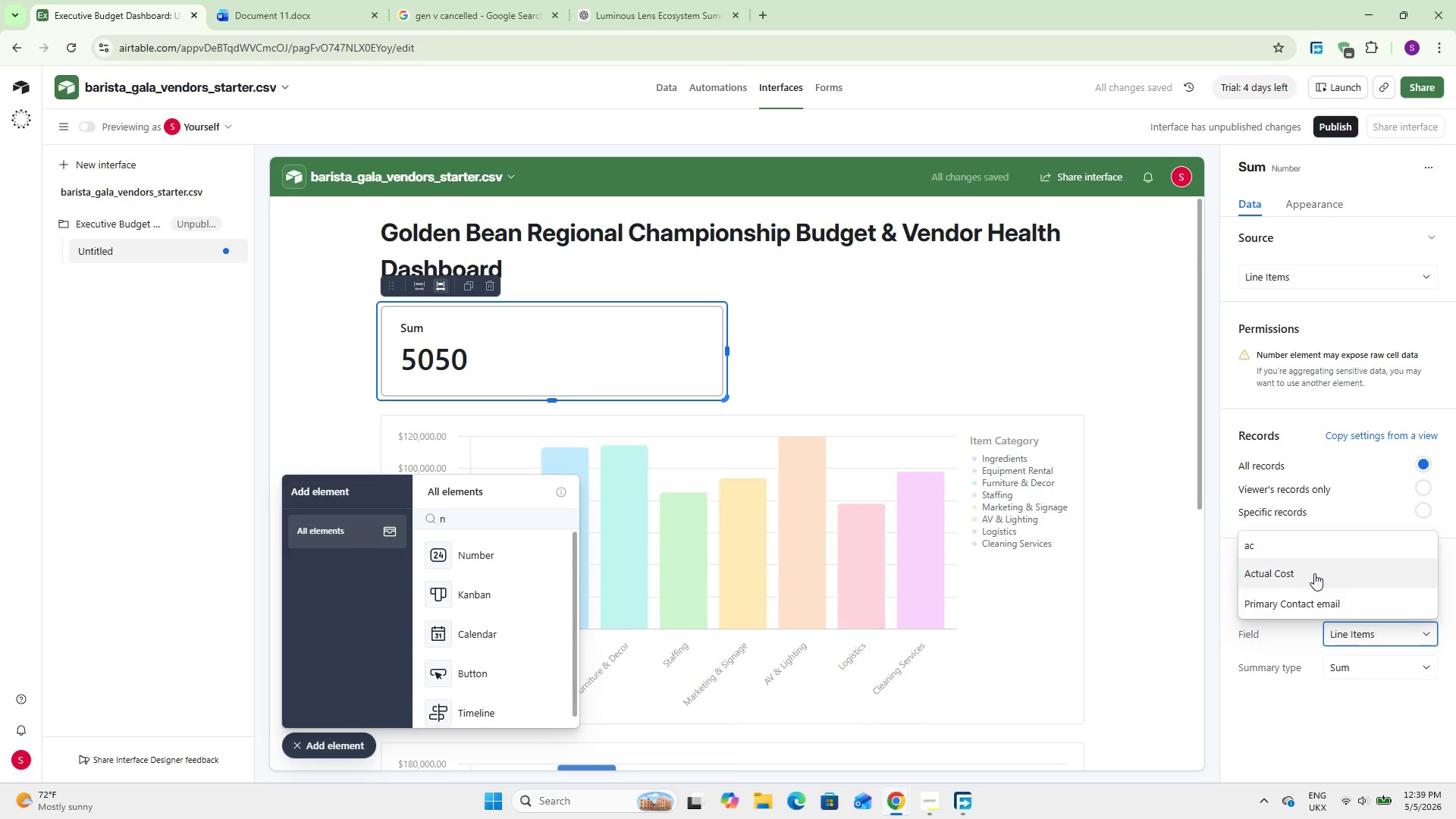 
left_click([1314, 573])
 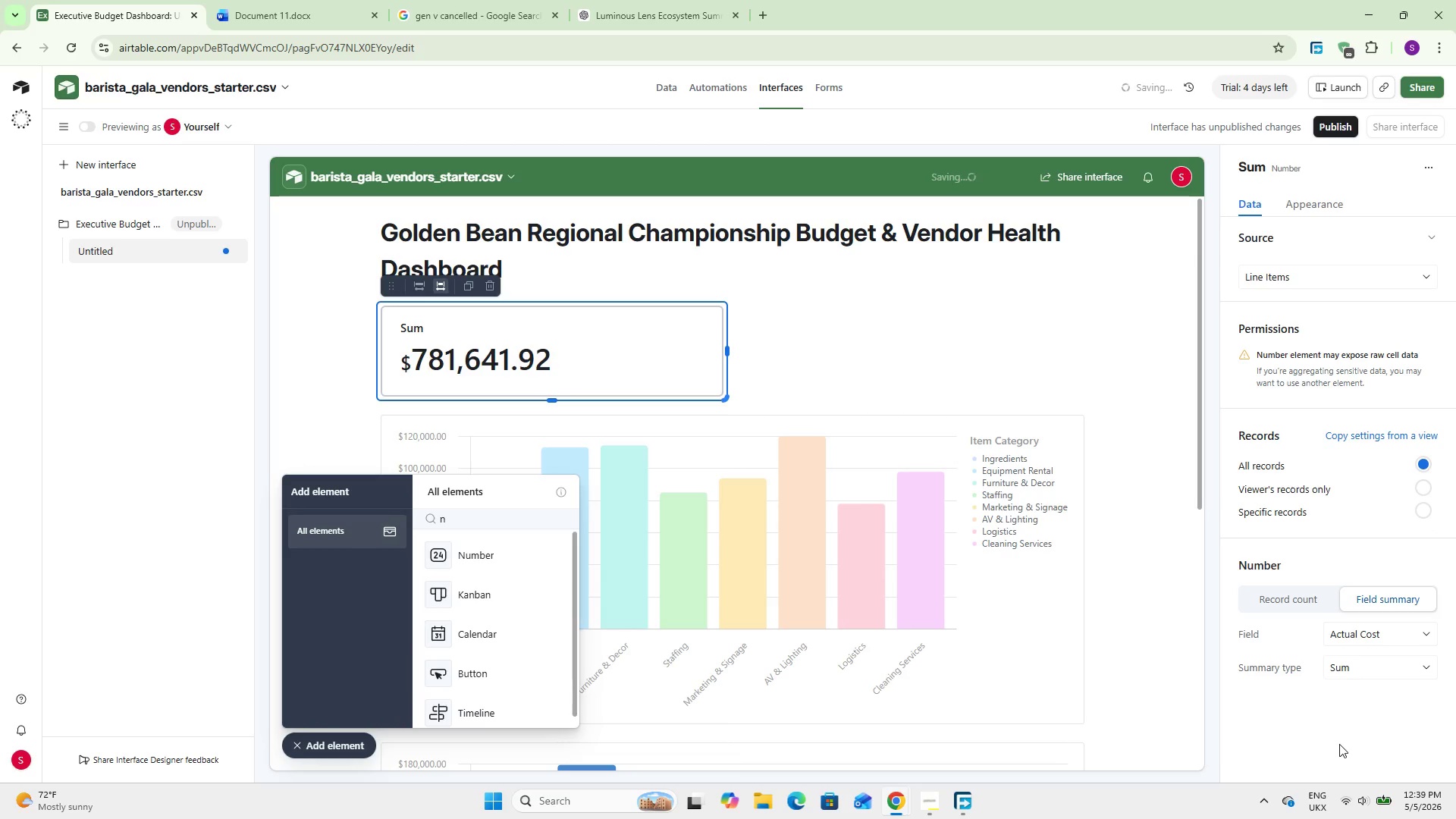 
left_click([1339, 744])
 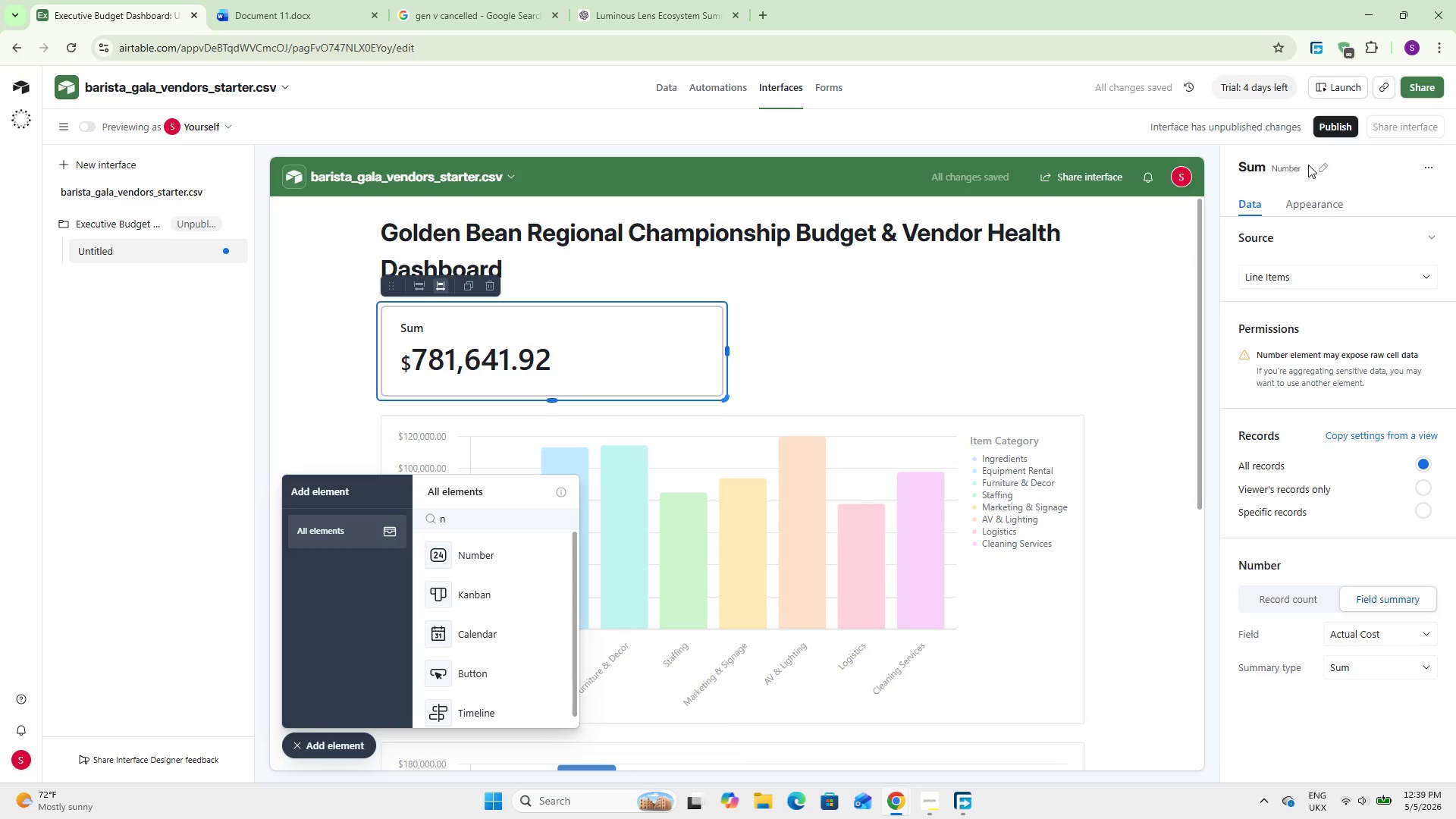 
left_click([1327, 166])
 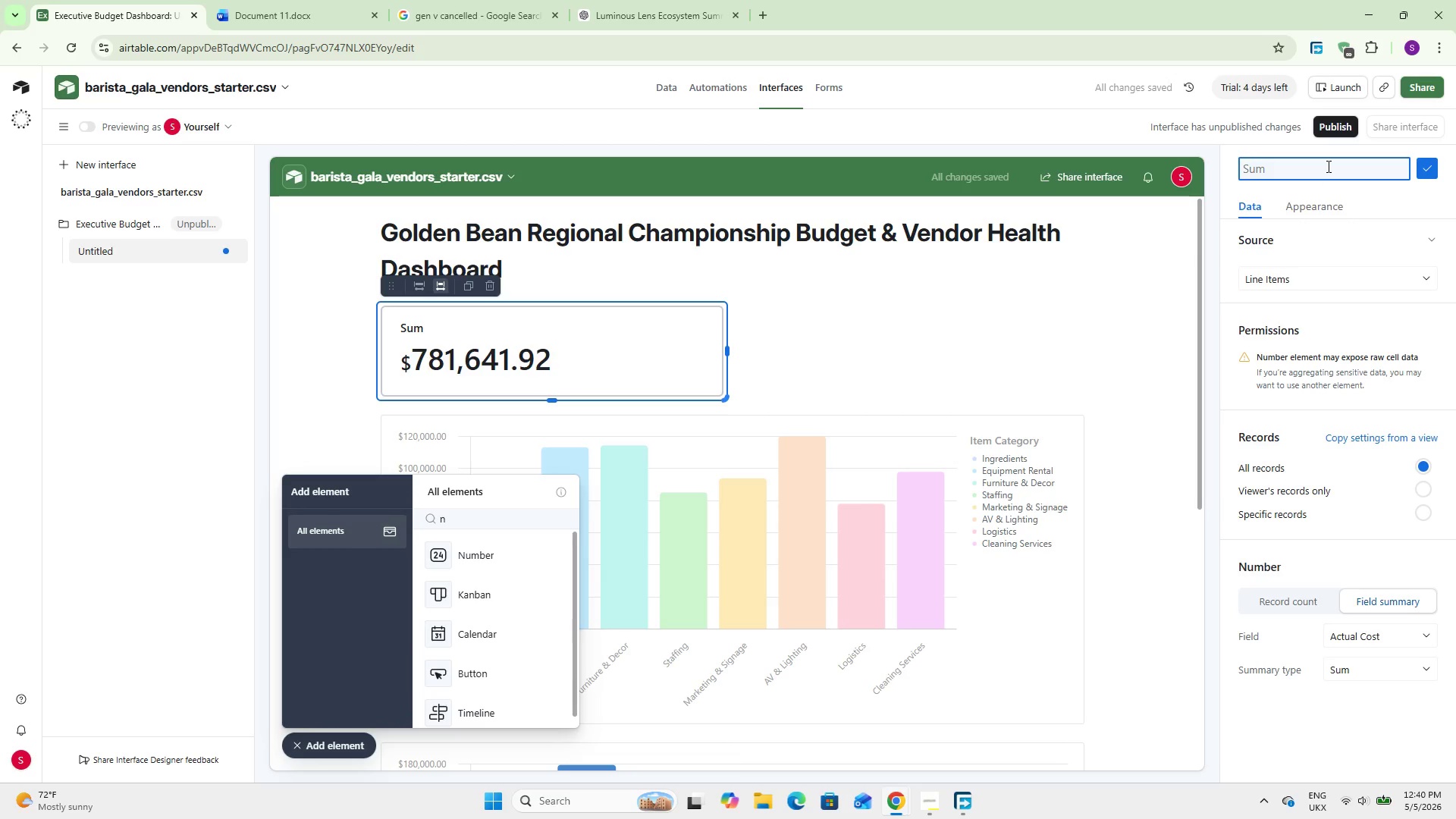 
type(Total Actual Spend)
 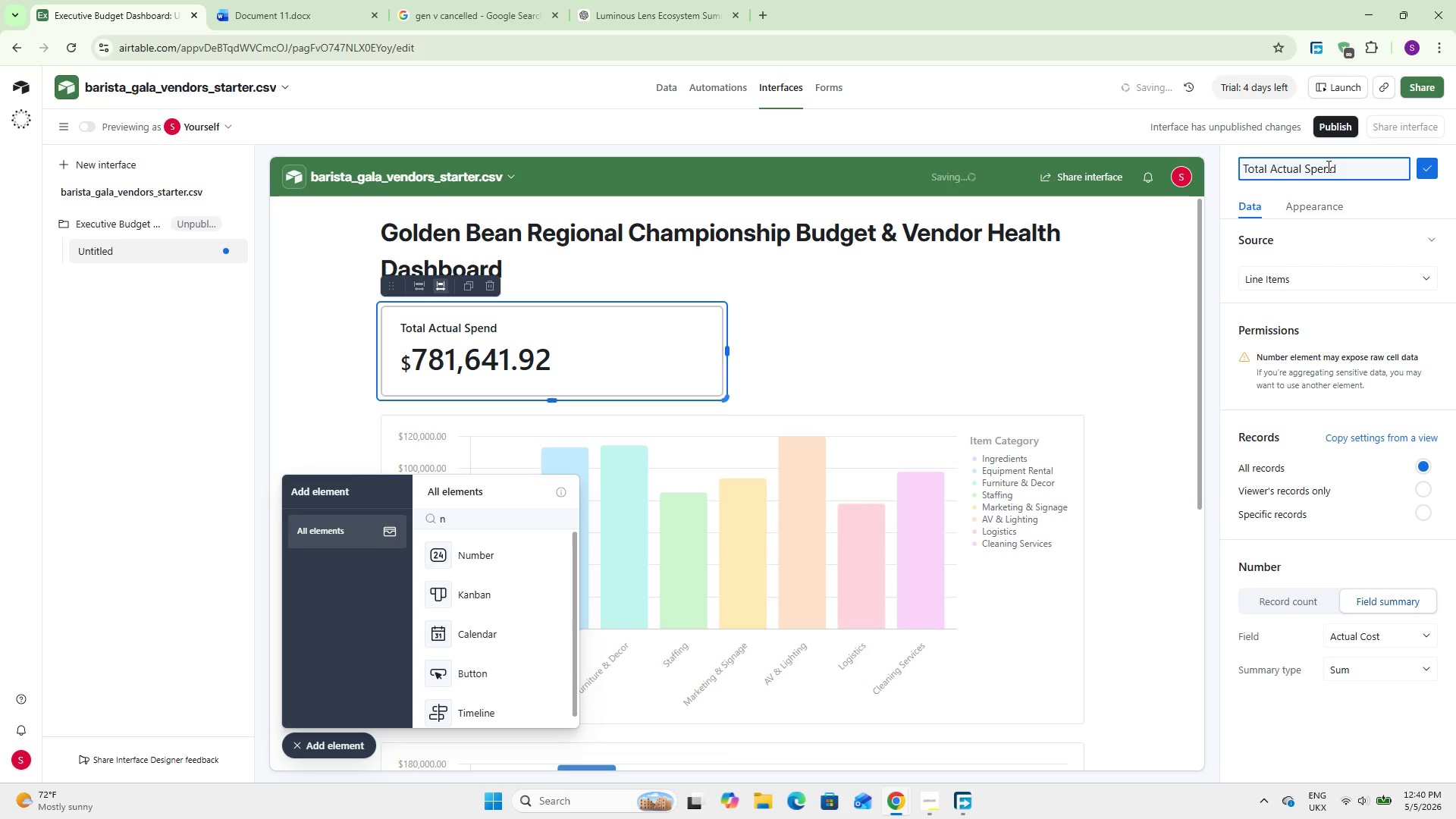 
left_click([1044, 300])
 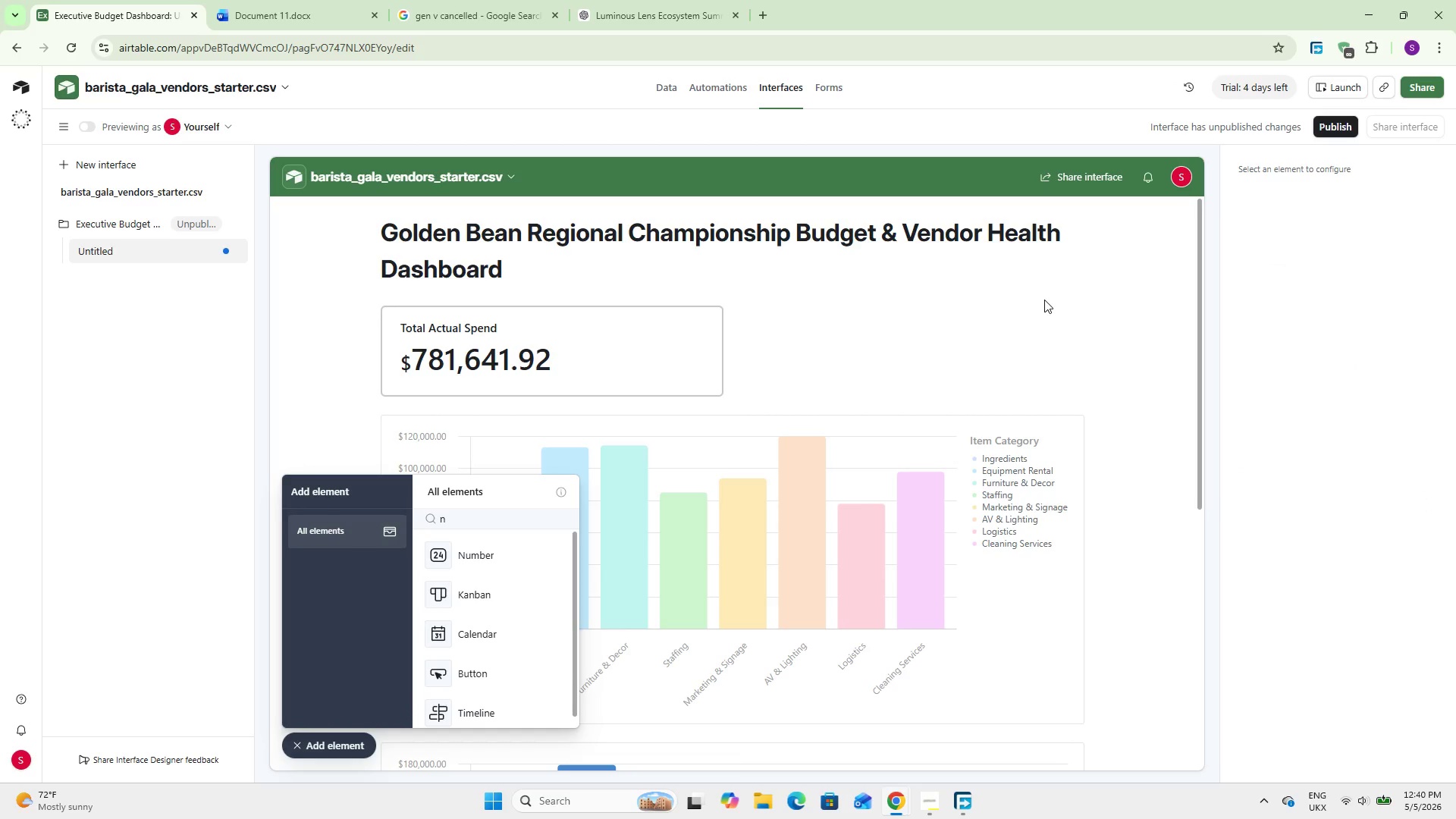 
wait(22.66)
 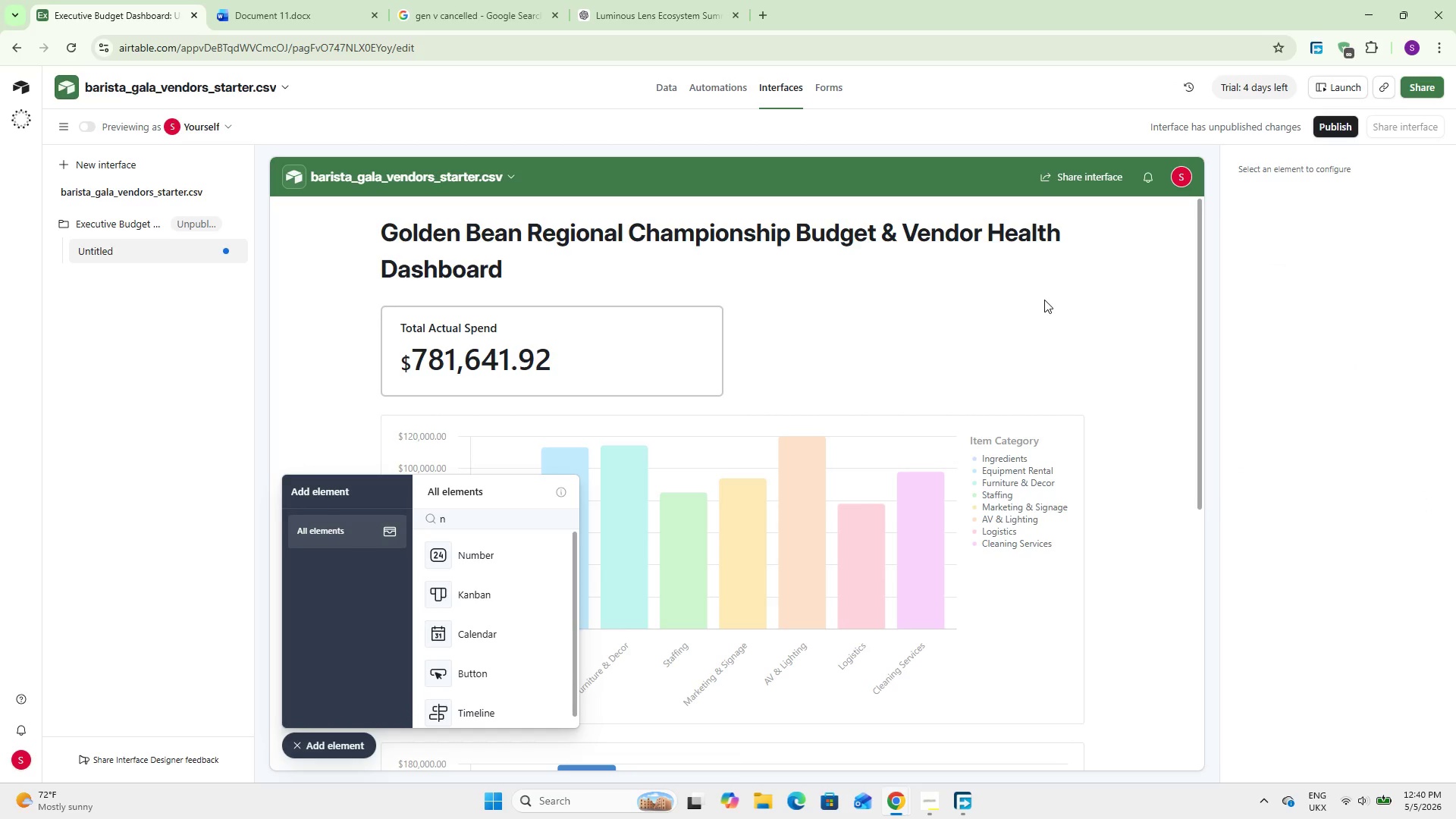 
left_click([501, 562])
 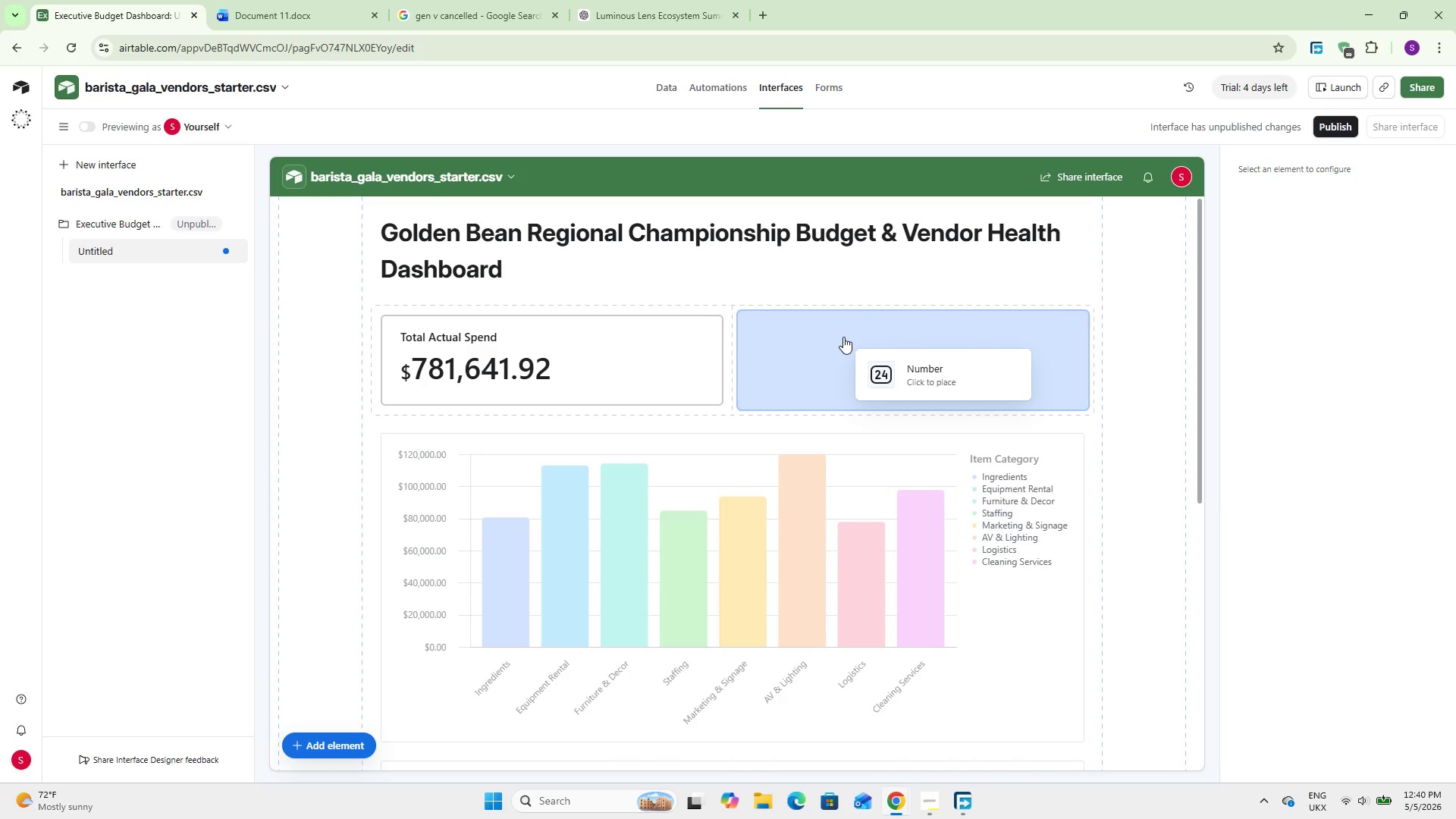 
left_click([843, 337])
 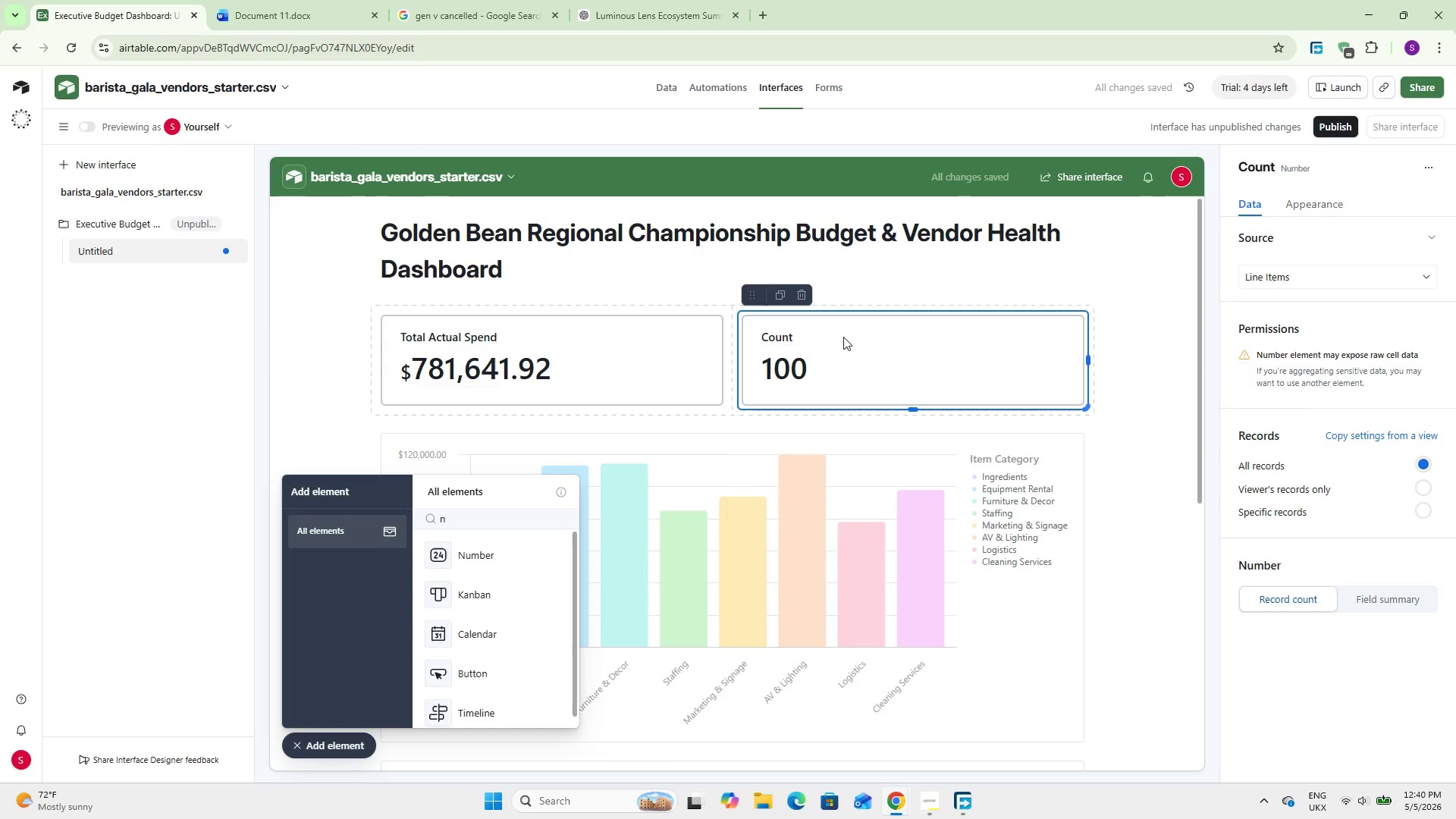 
wait(9.41)
 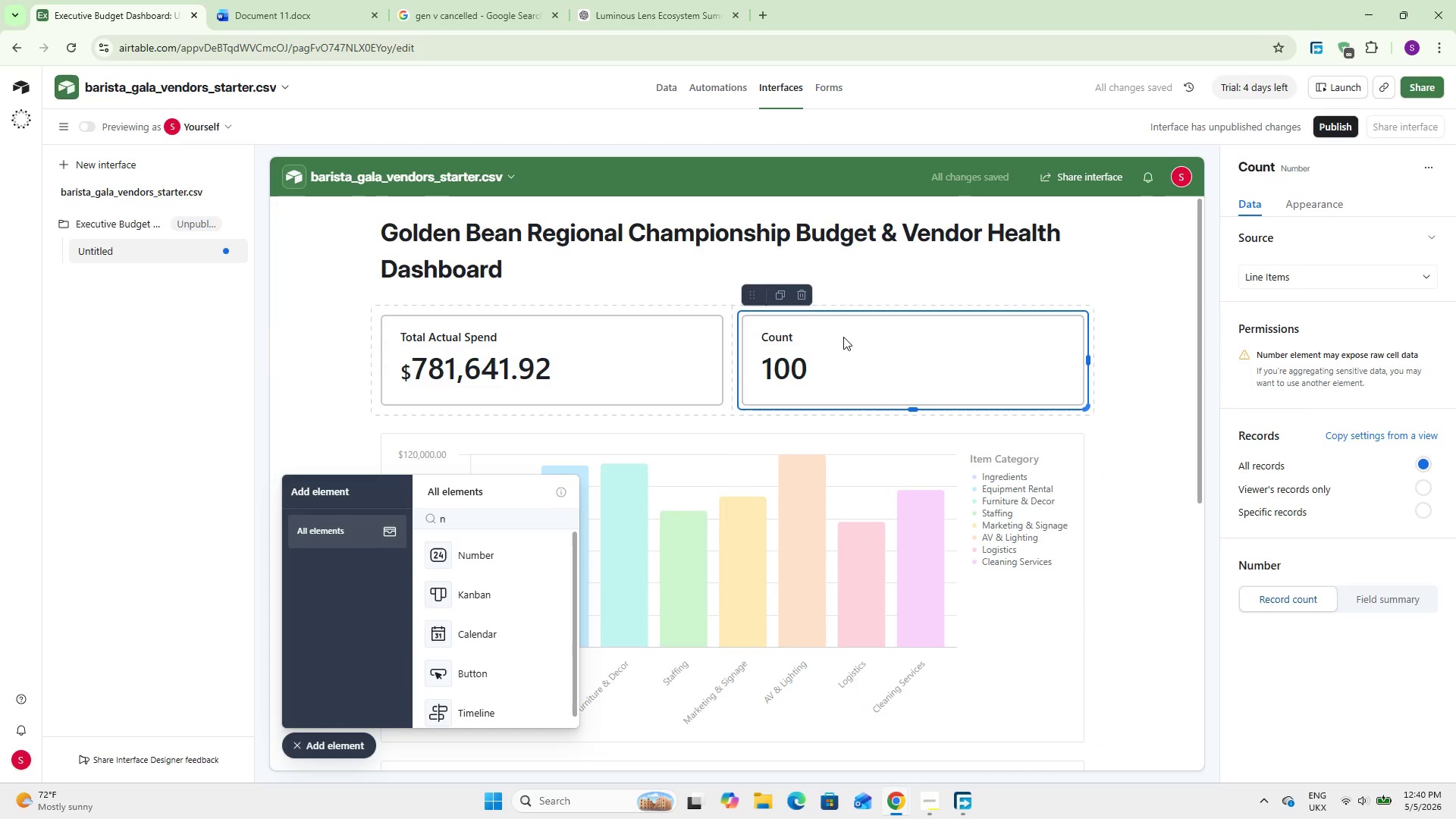 
left_click([1330, 174])
 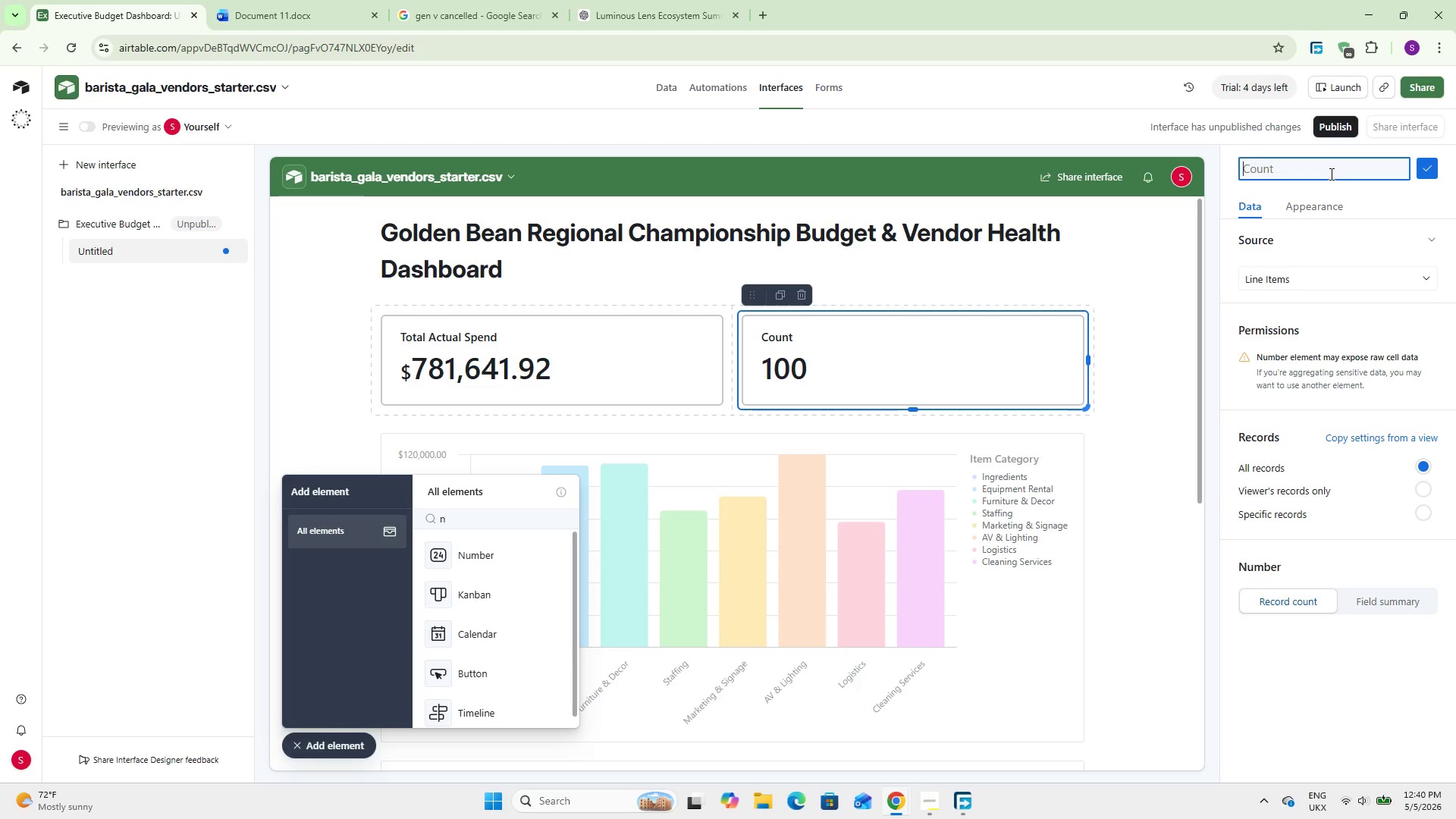 
type(Total Quoted)
 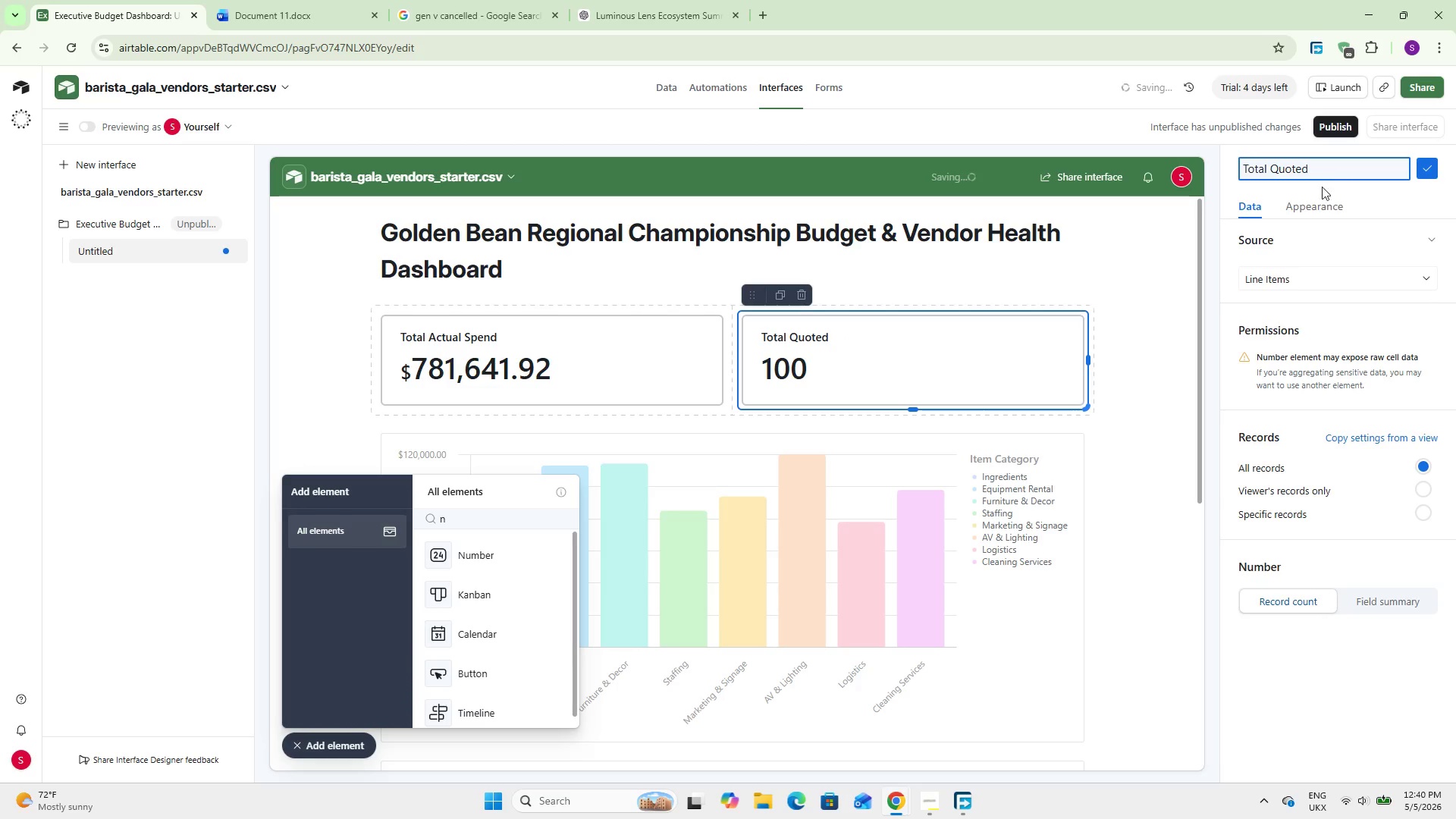 
wait(5.19)
 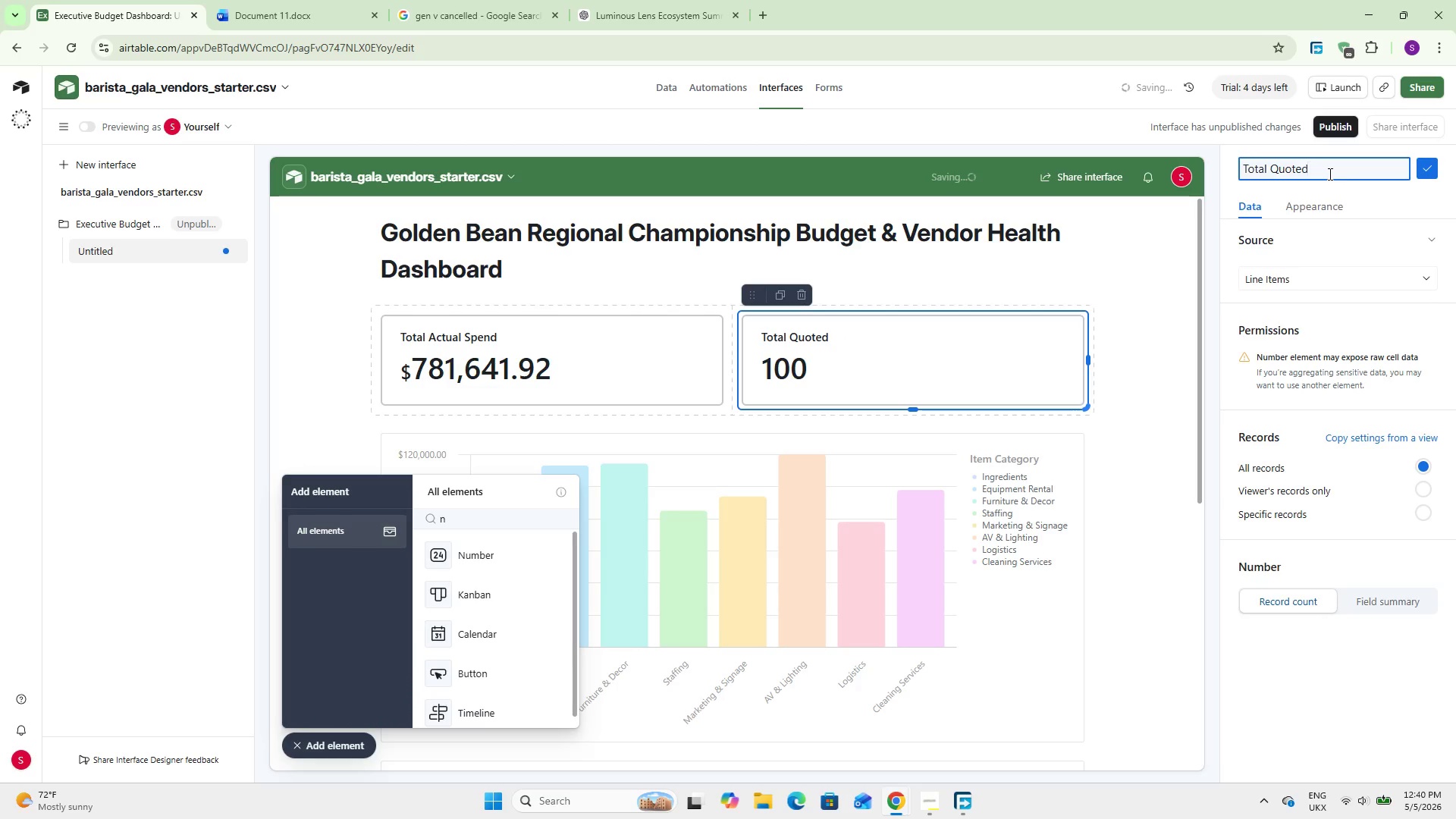 
left_click([1363, 593])
 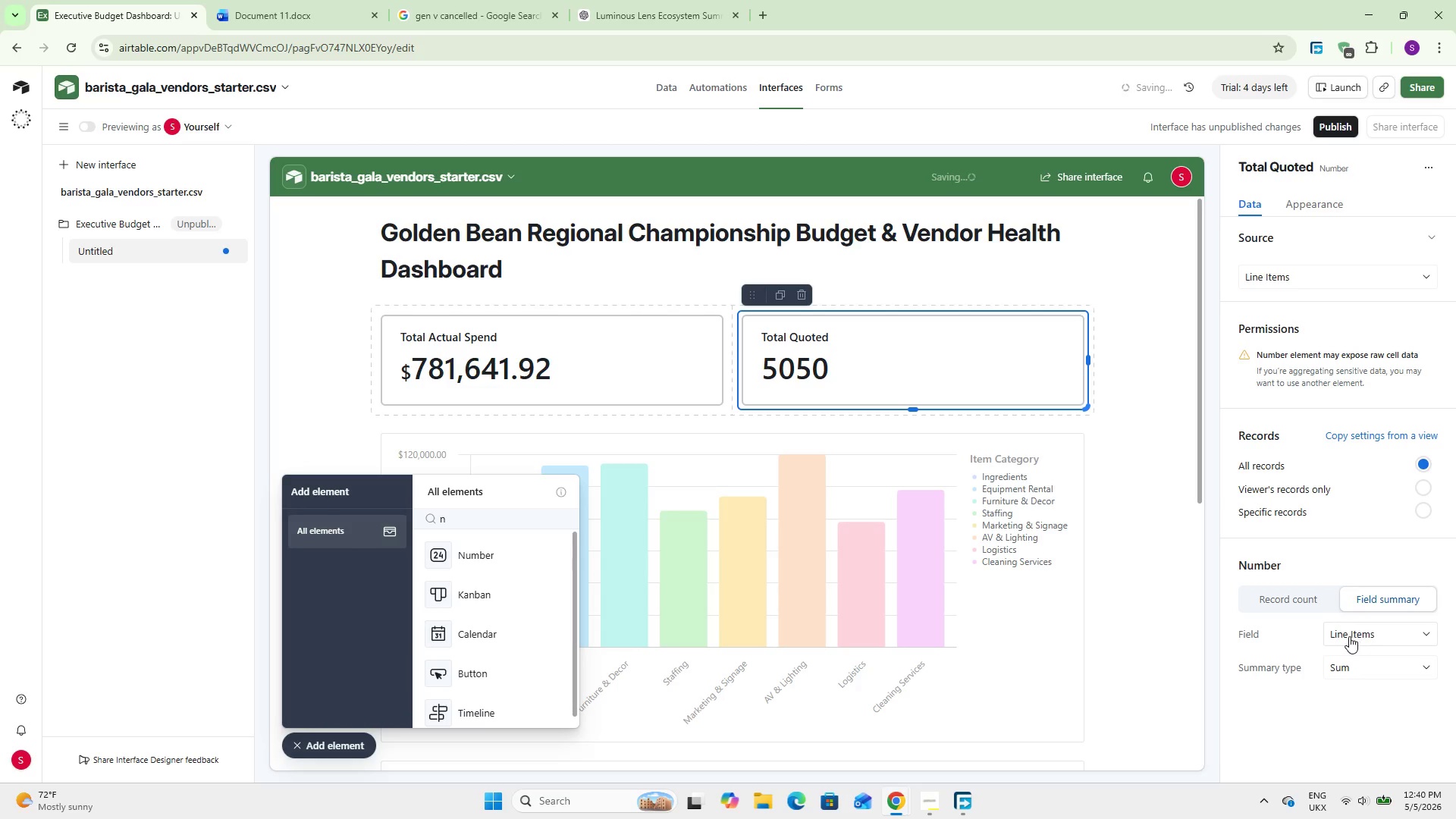 
left_click([1348, 636])
 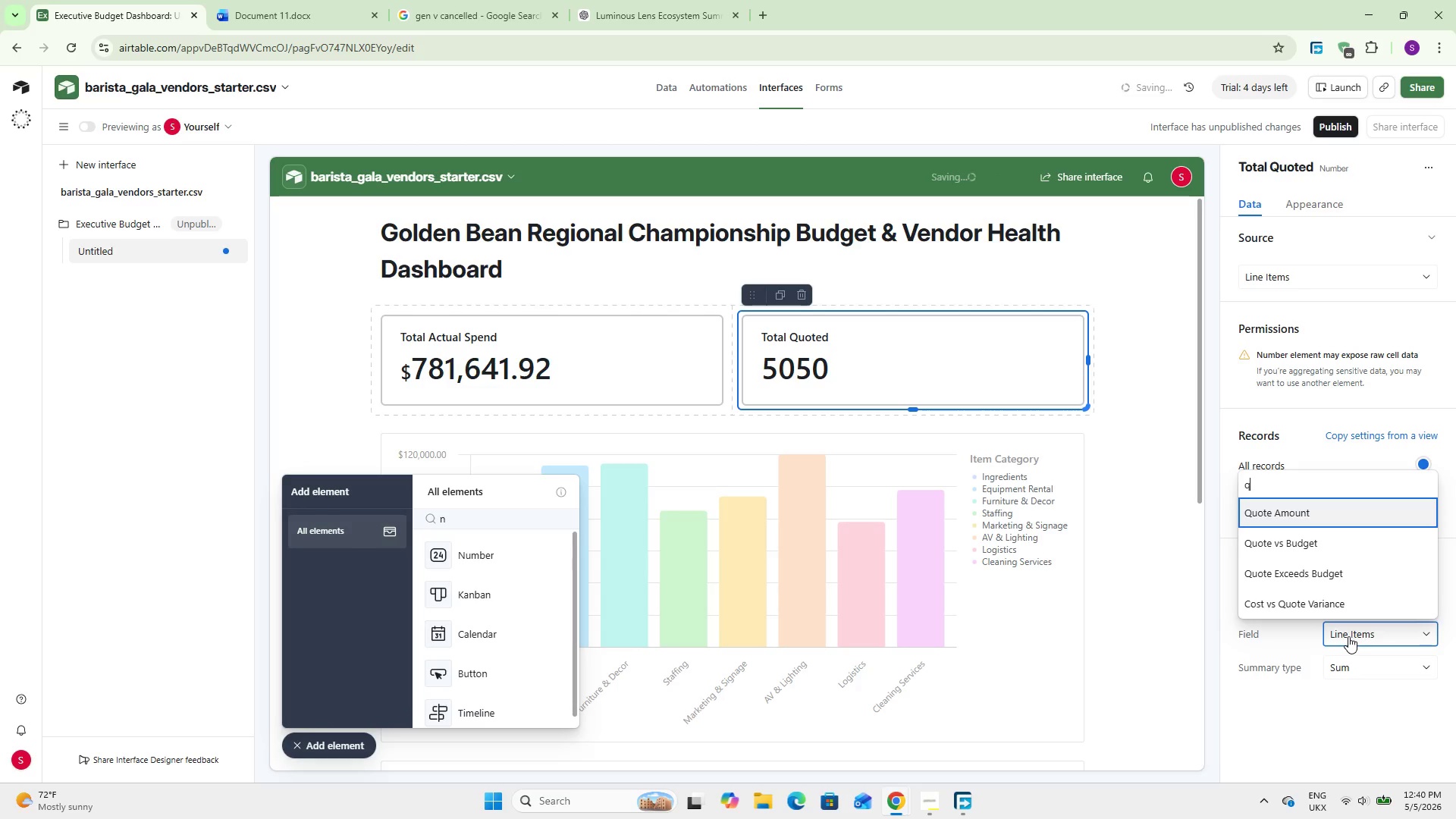 
key(Q)
 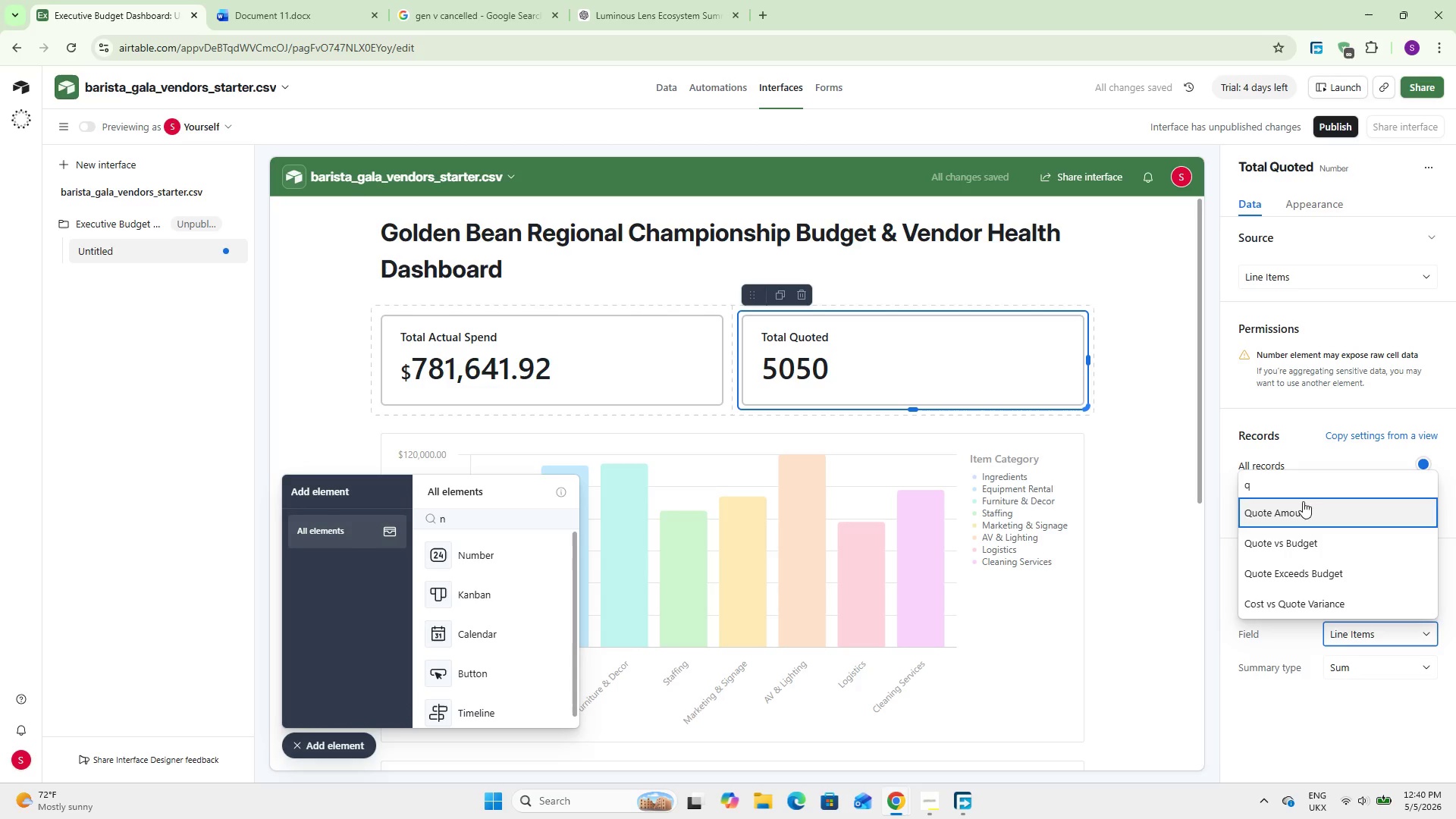 
left_click([1303, 501])
 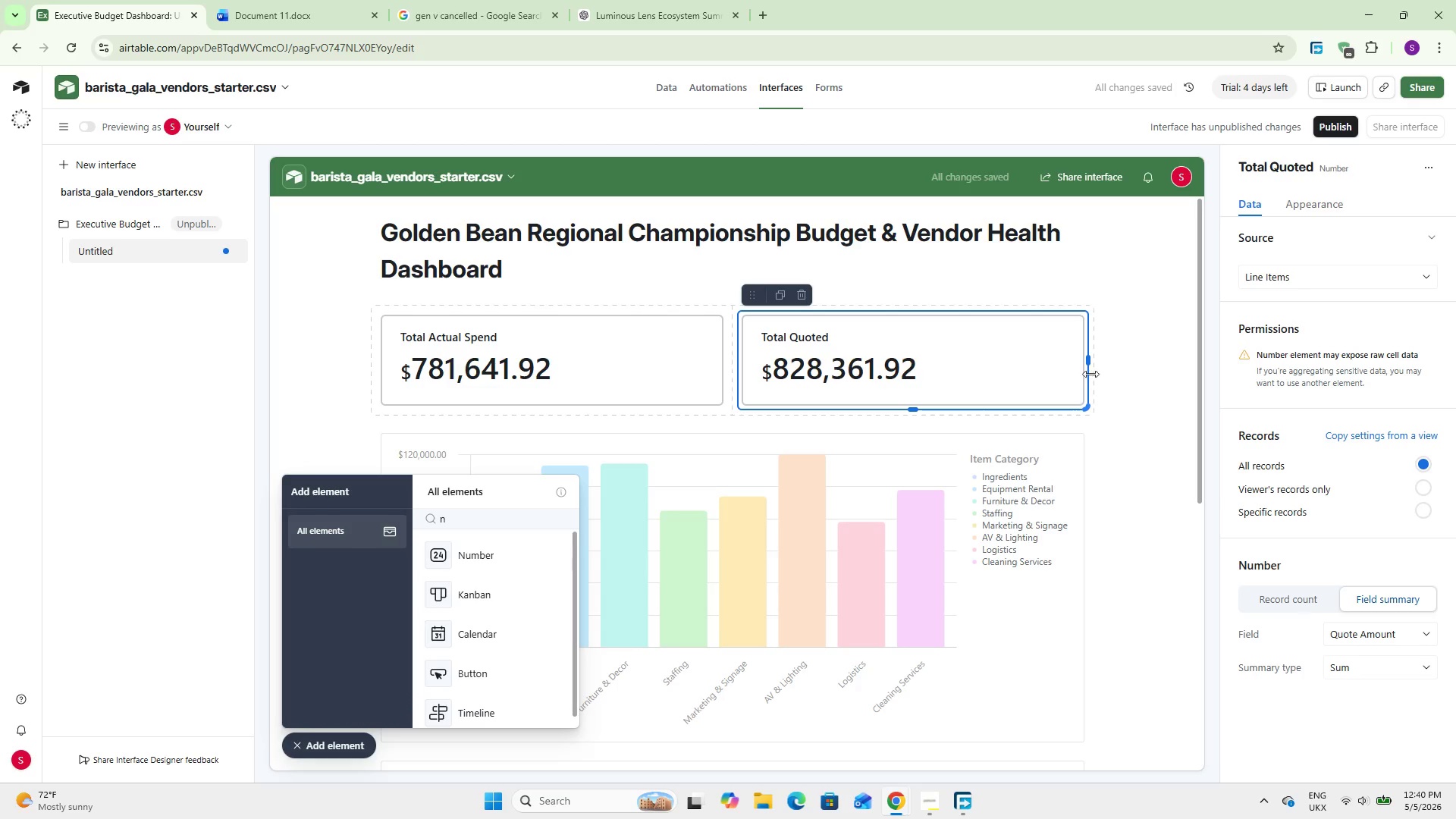 
left_click([1119, 367])
 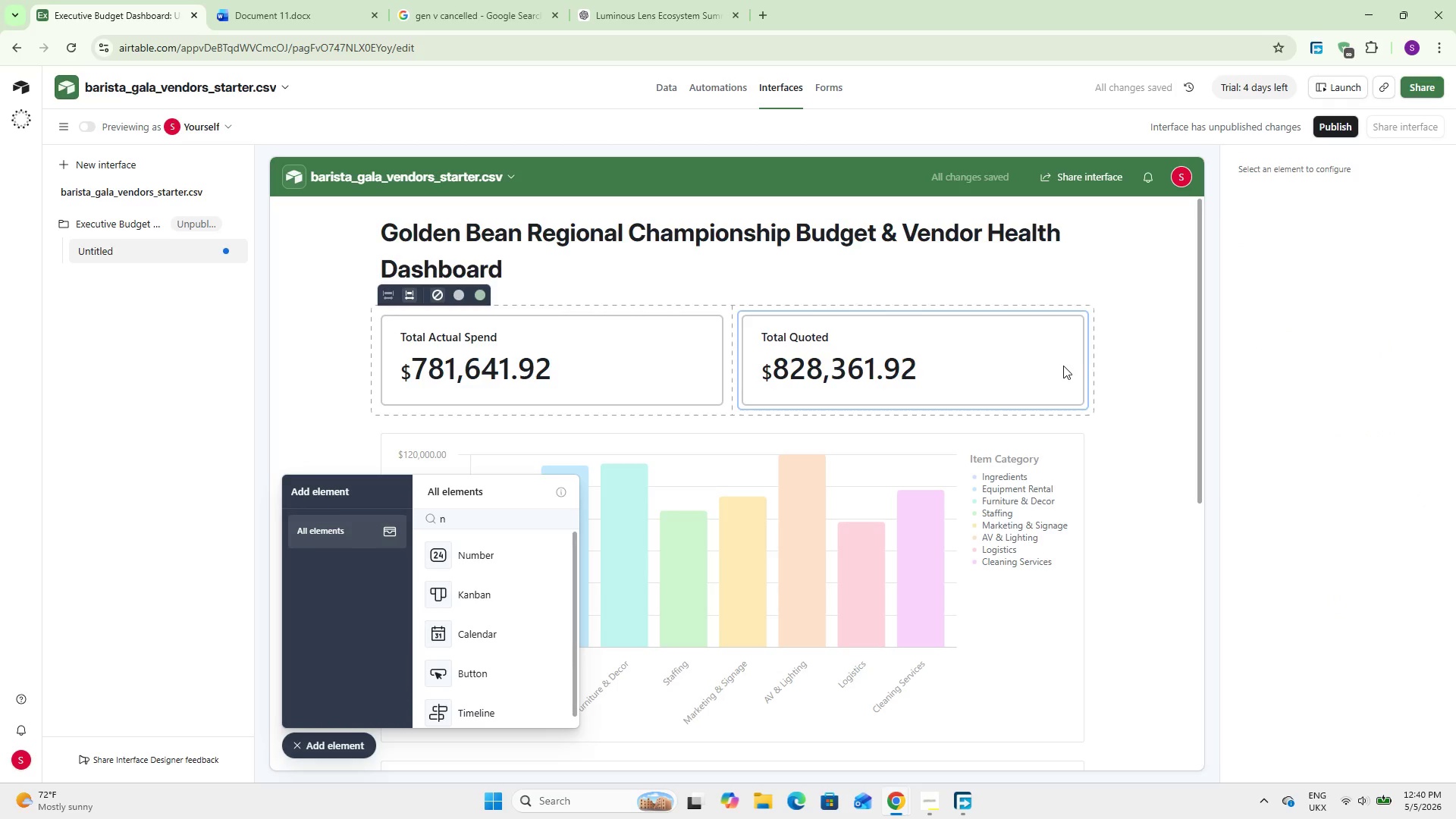 
left_click([1063, 366])
 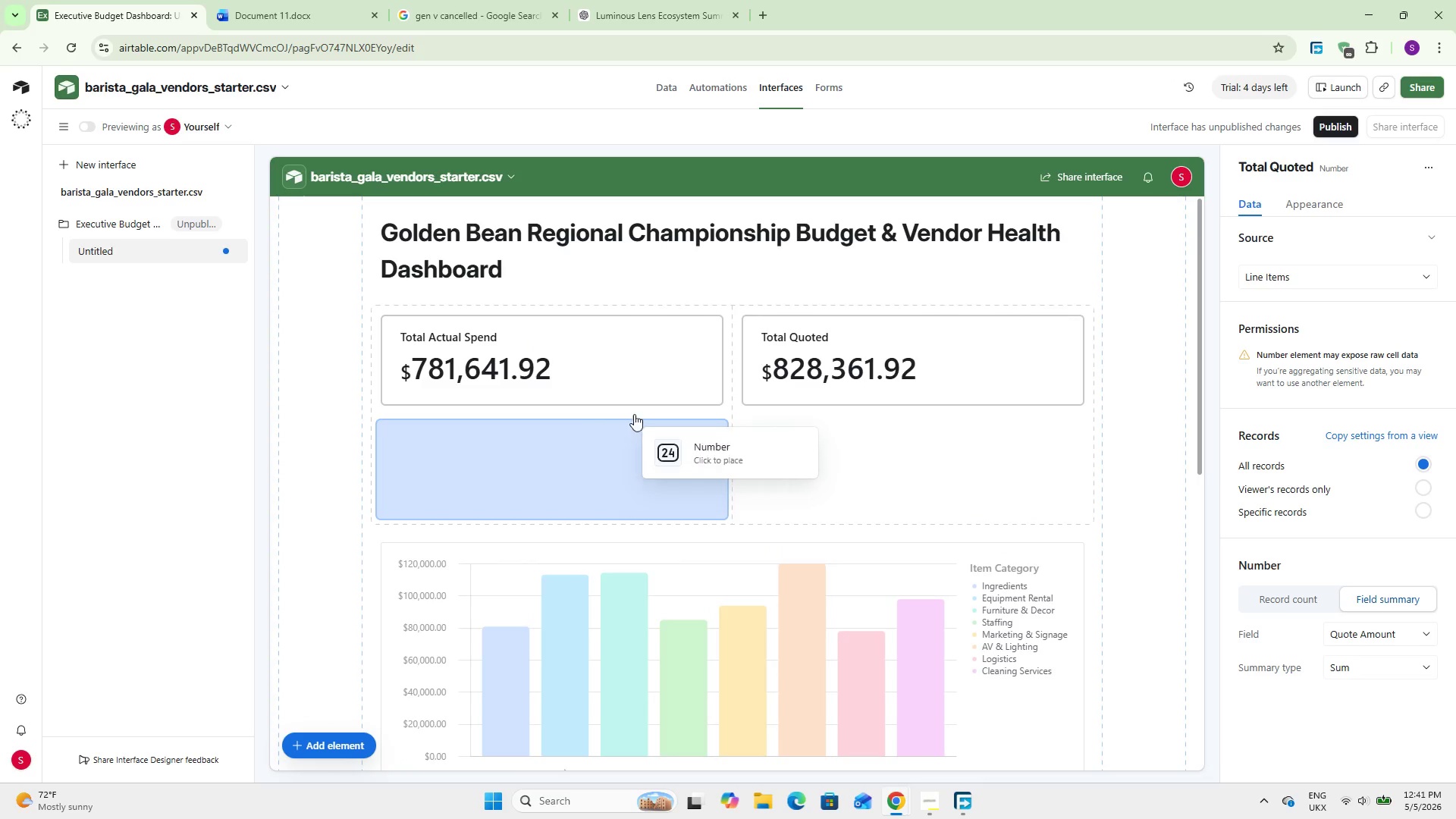 
left_click([672, 390])
 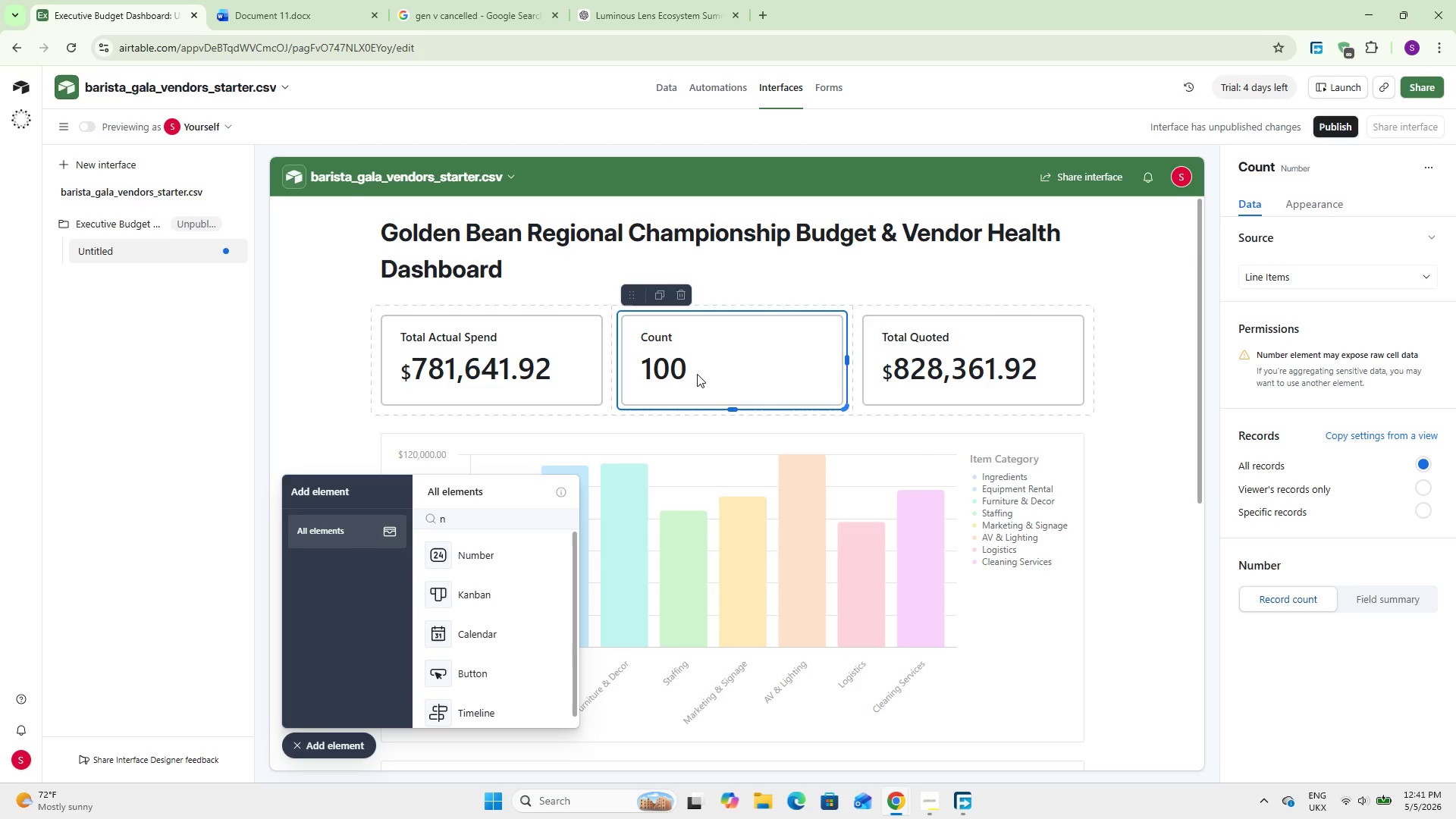 
wait(25.09)
 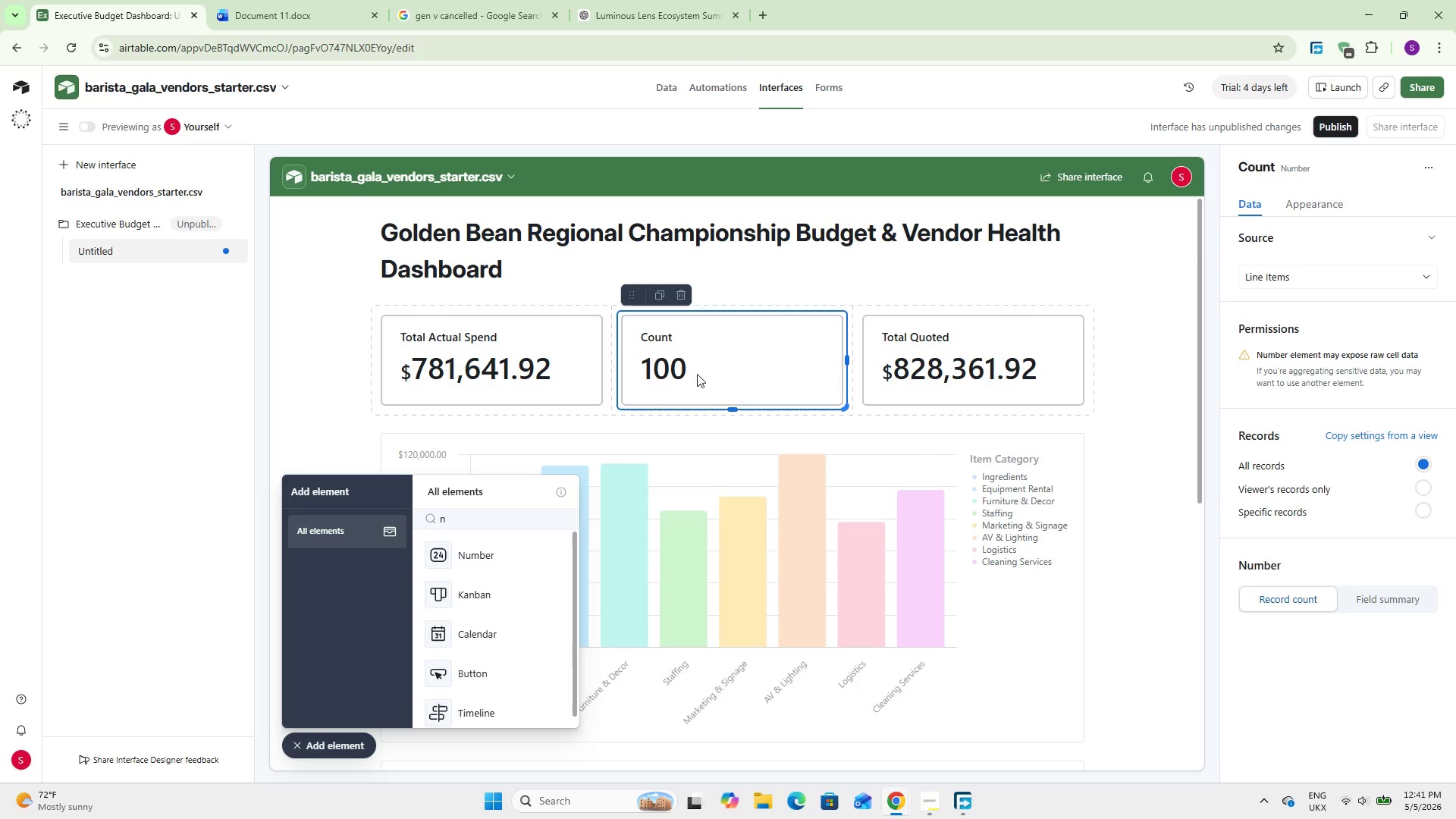 
left_click([1329, 167])
 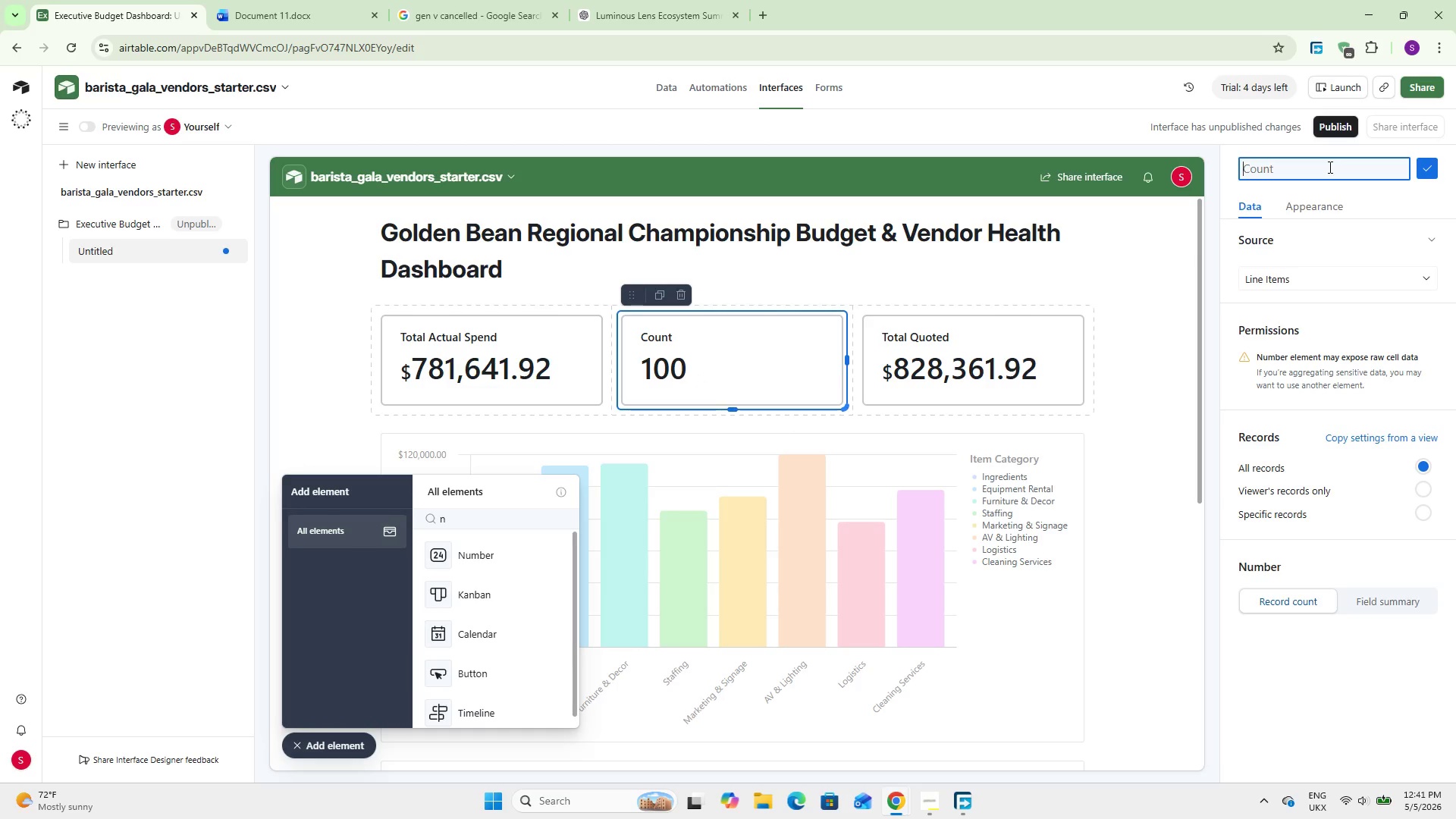 
type(Total Budgeted)
 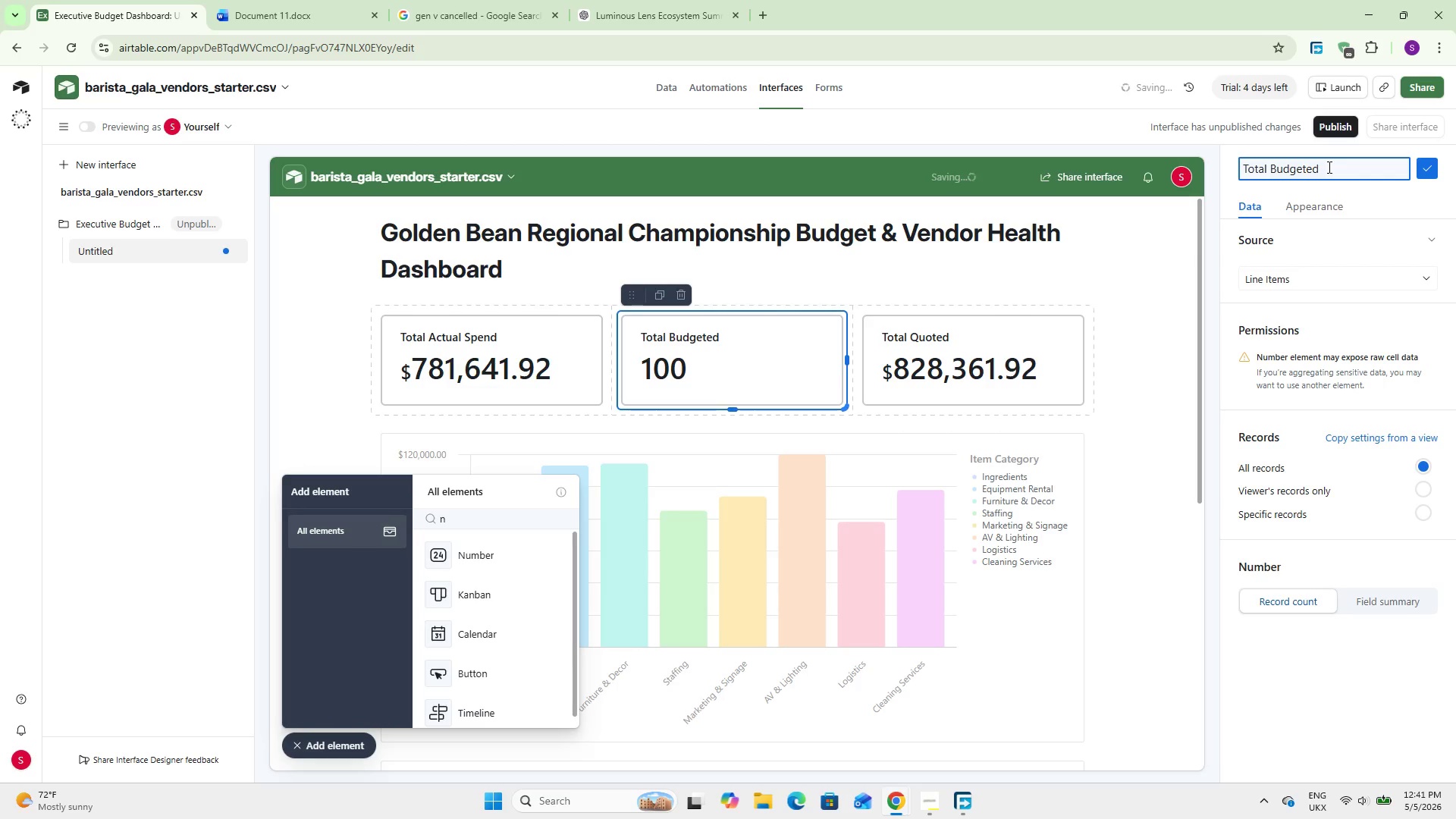 
left_click([1357, 635])
 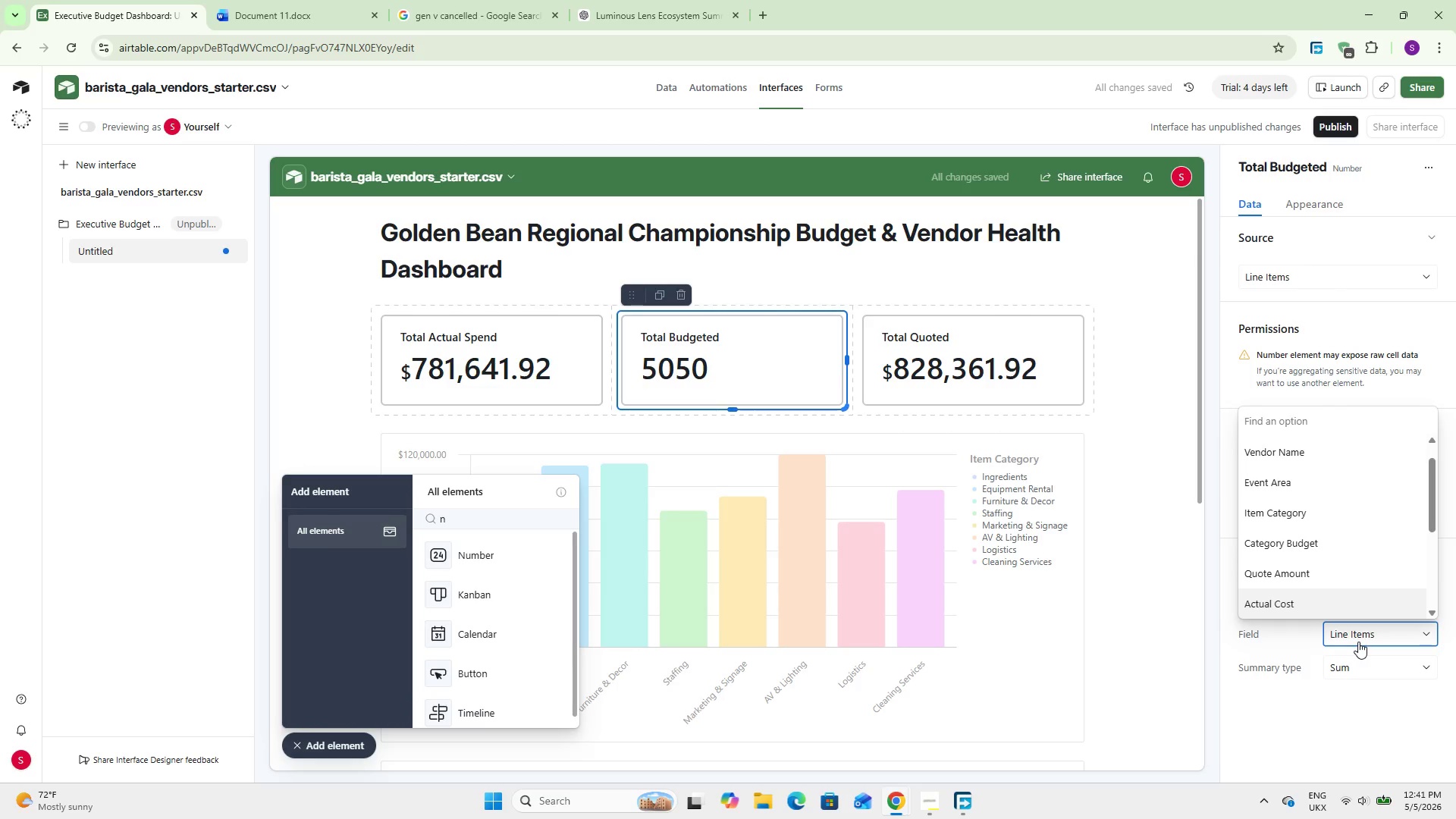 
wait(6.53)
 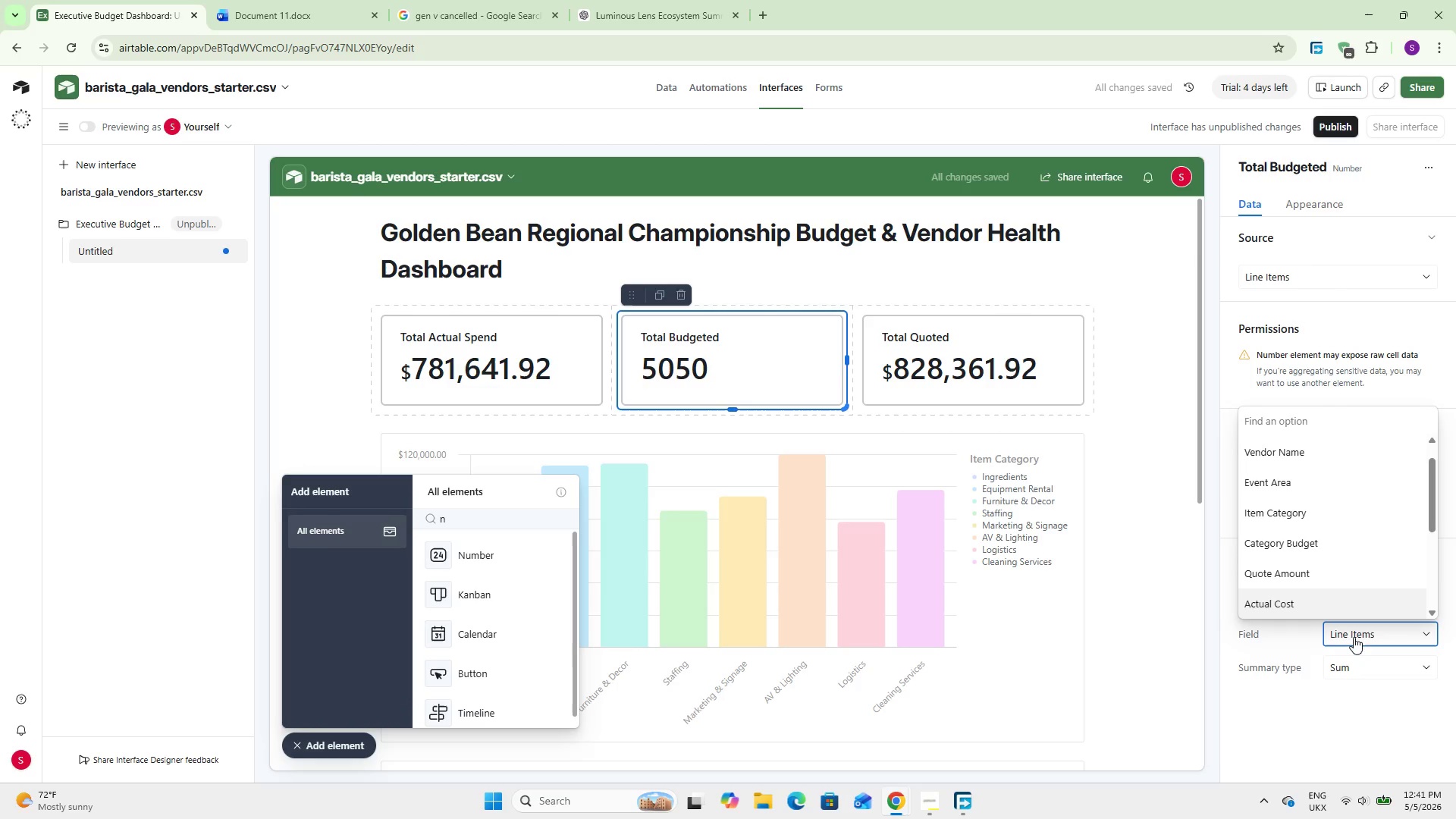 
type(ca)
 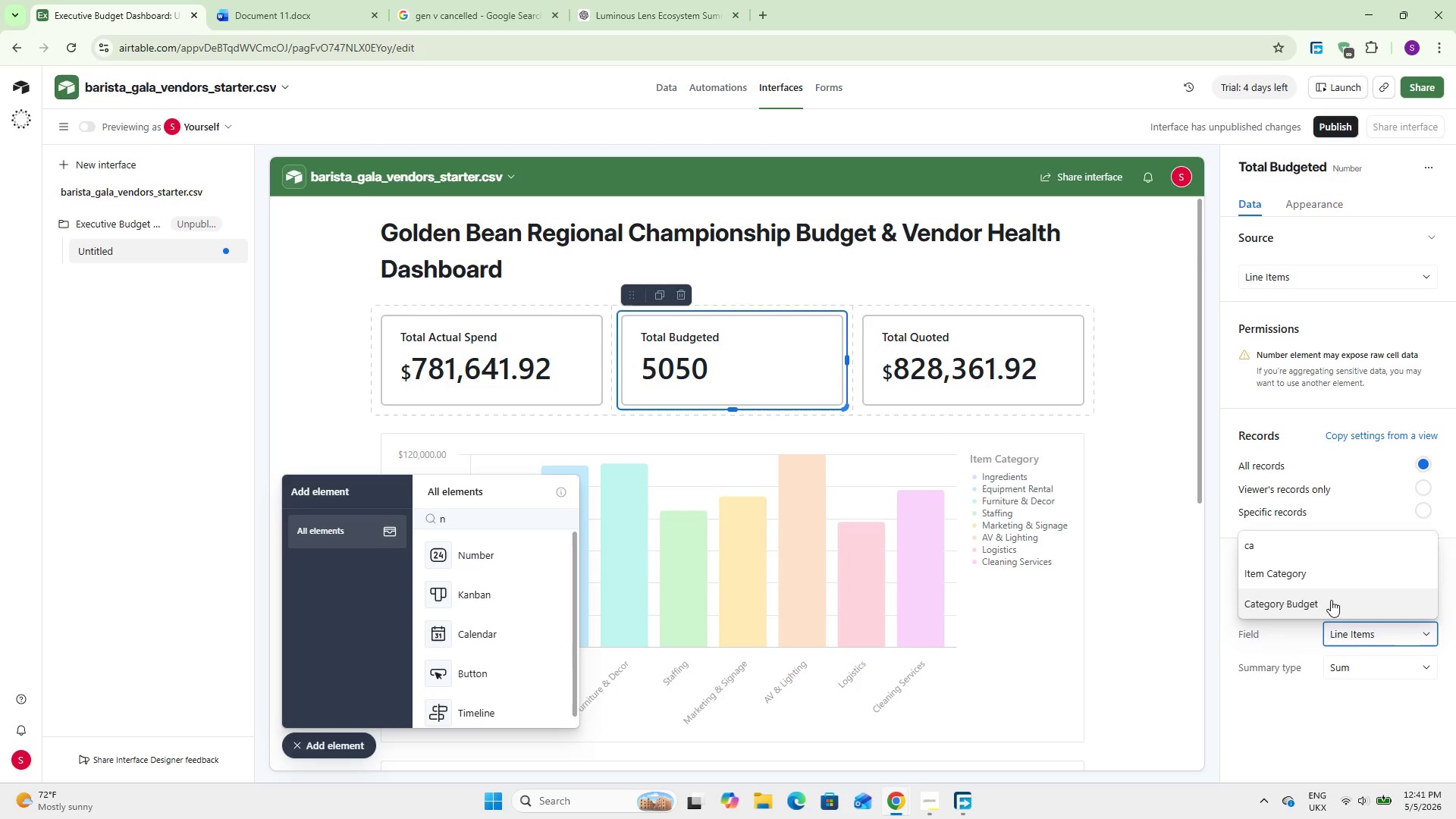 
left_click([1331, 600])
 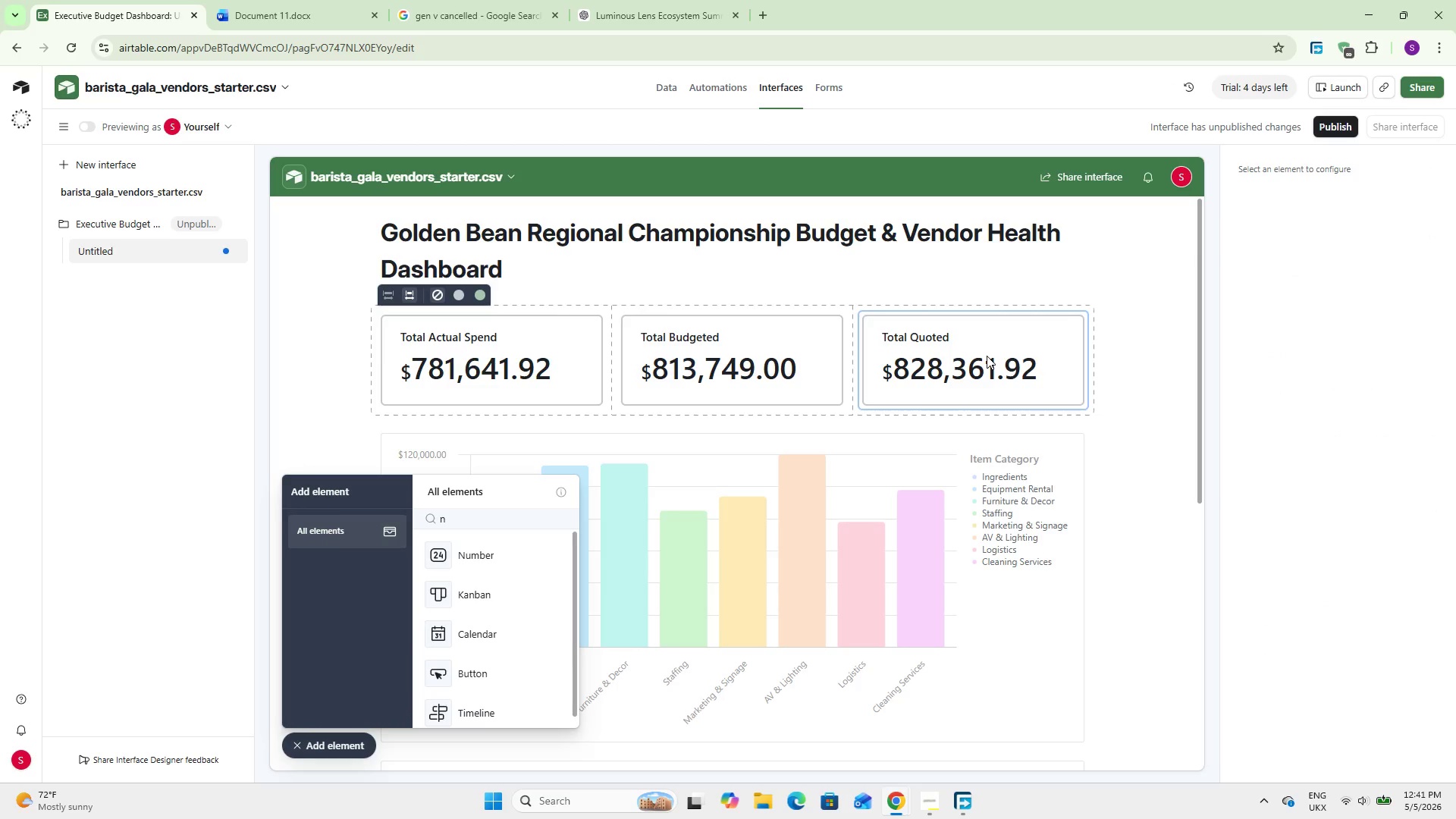 
wait(13.86)
 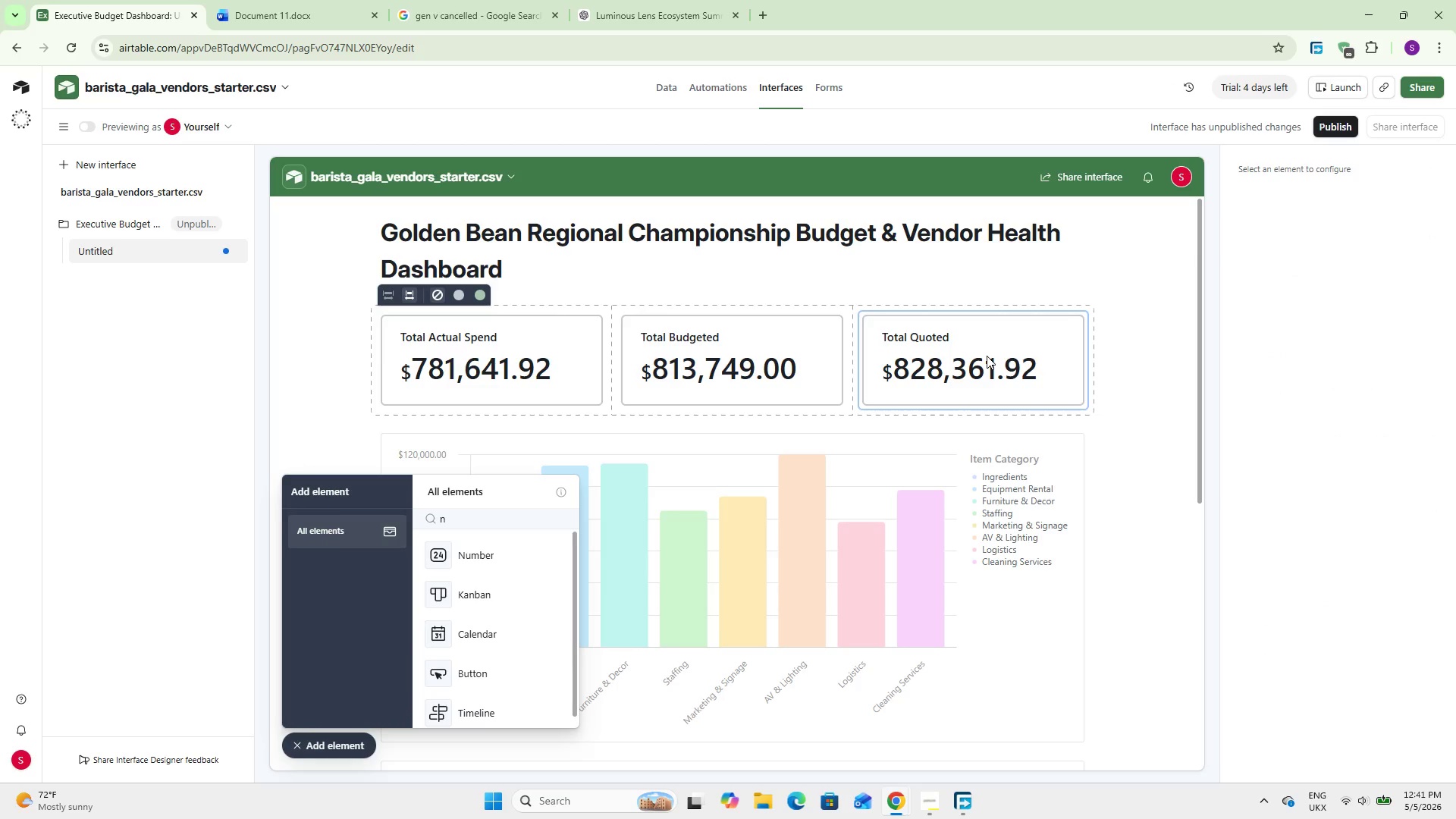 
scroll: coordinate [765, 570], scroll_direction: down, amount: 11.0
 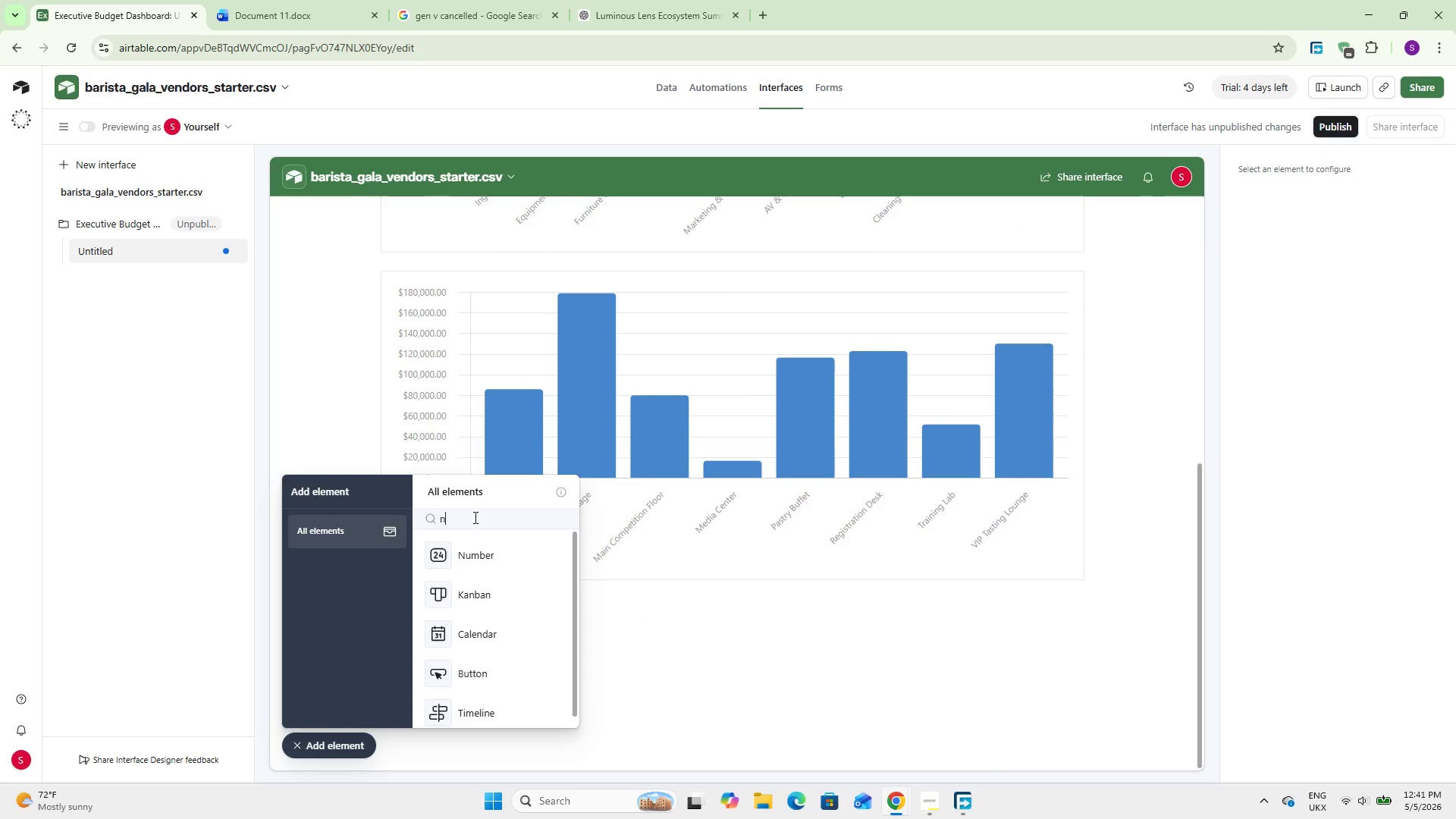 
double_click([474, 517])
 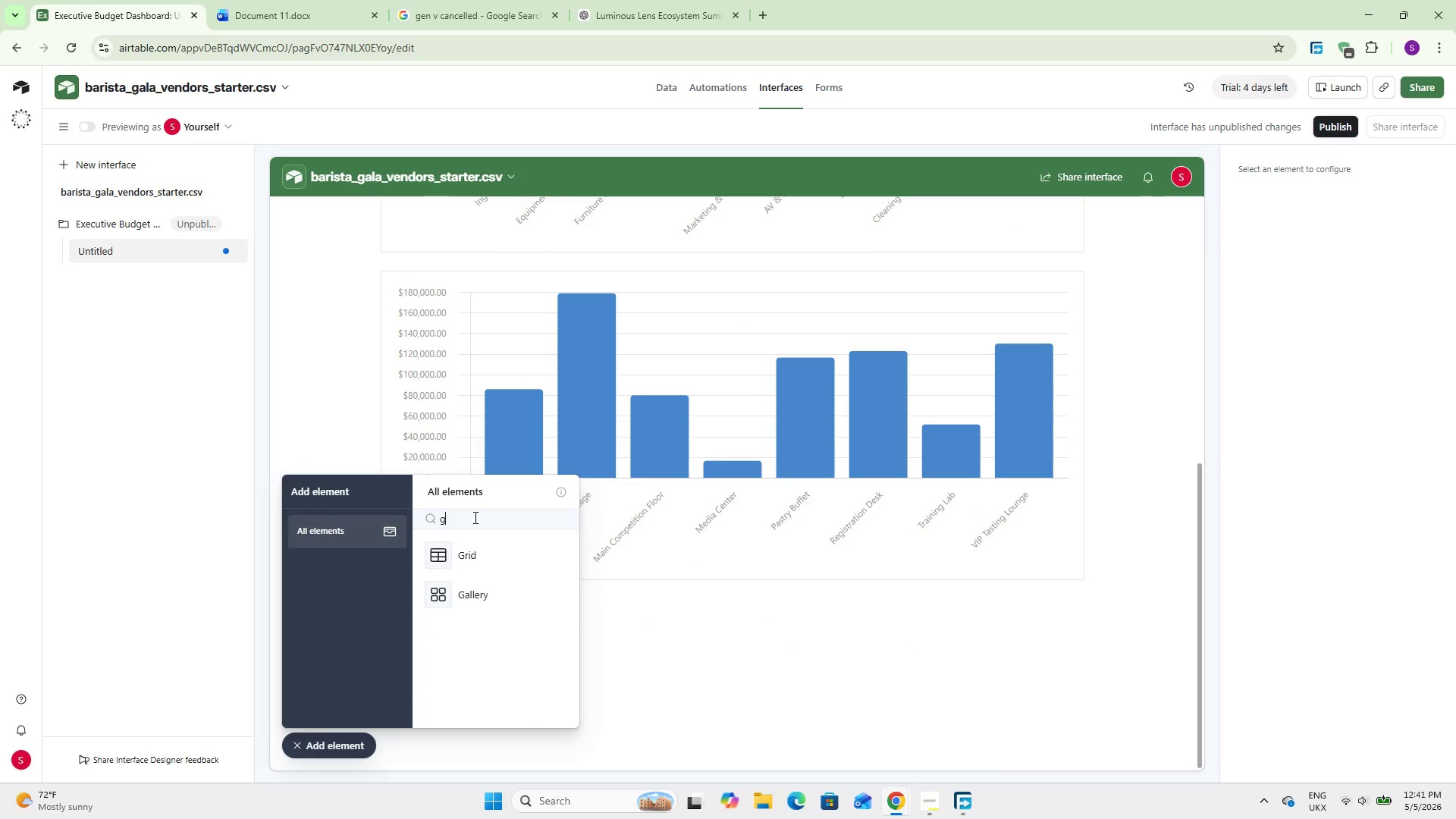 
key(G)
 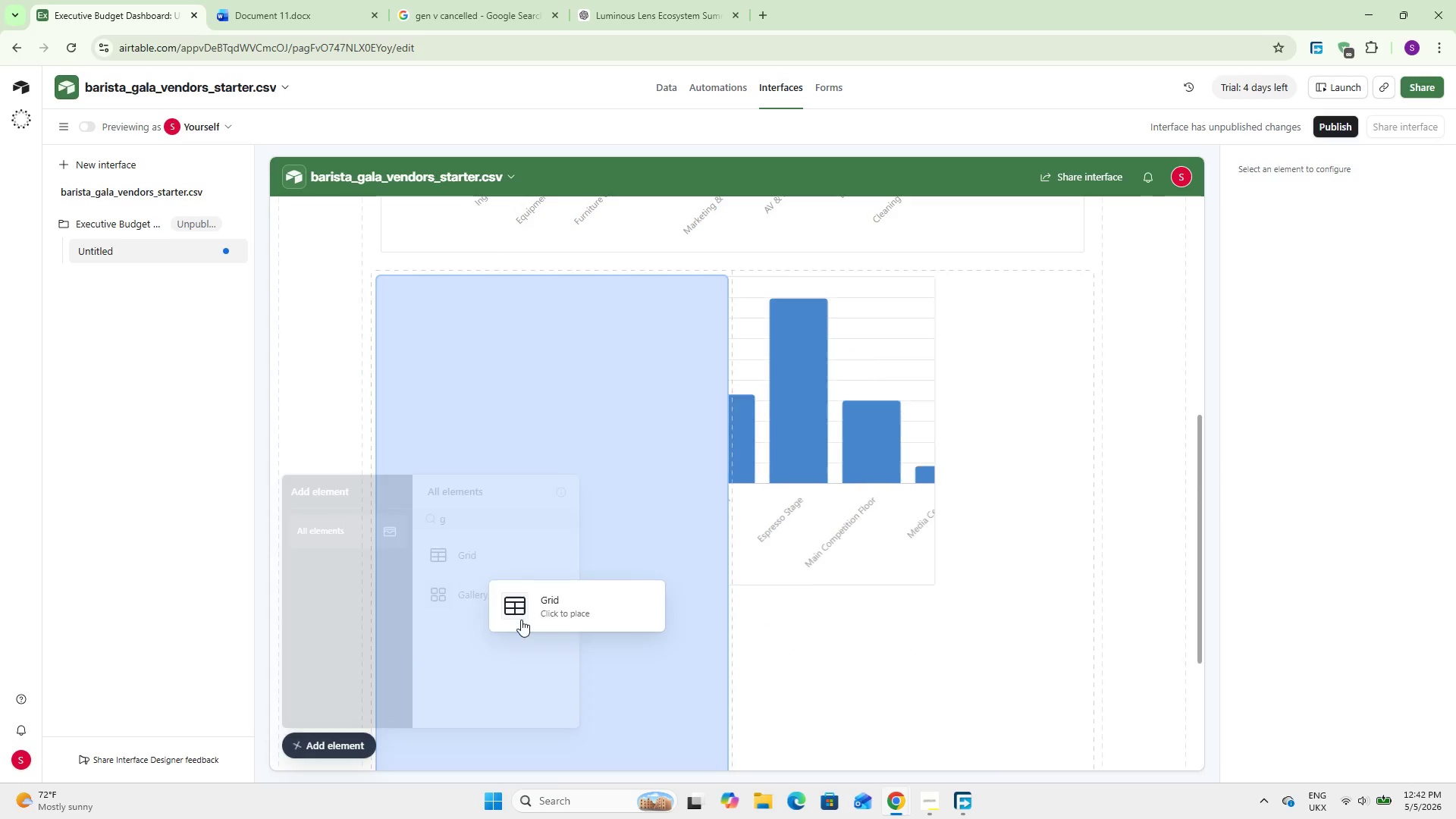 
left_click([477, 567])
 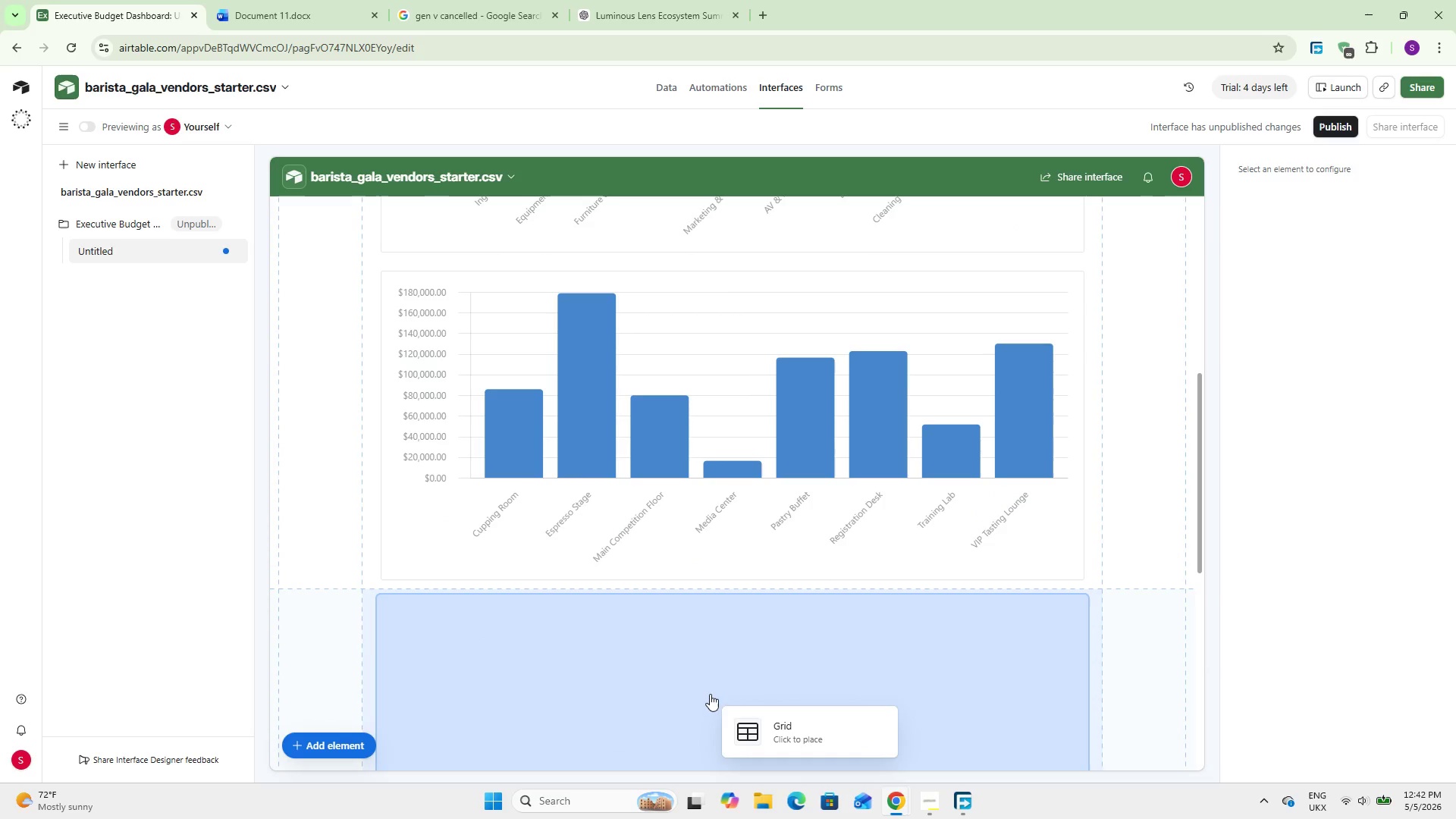 
left_click([710, 694])
 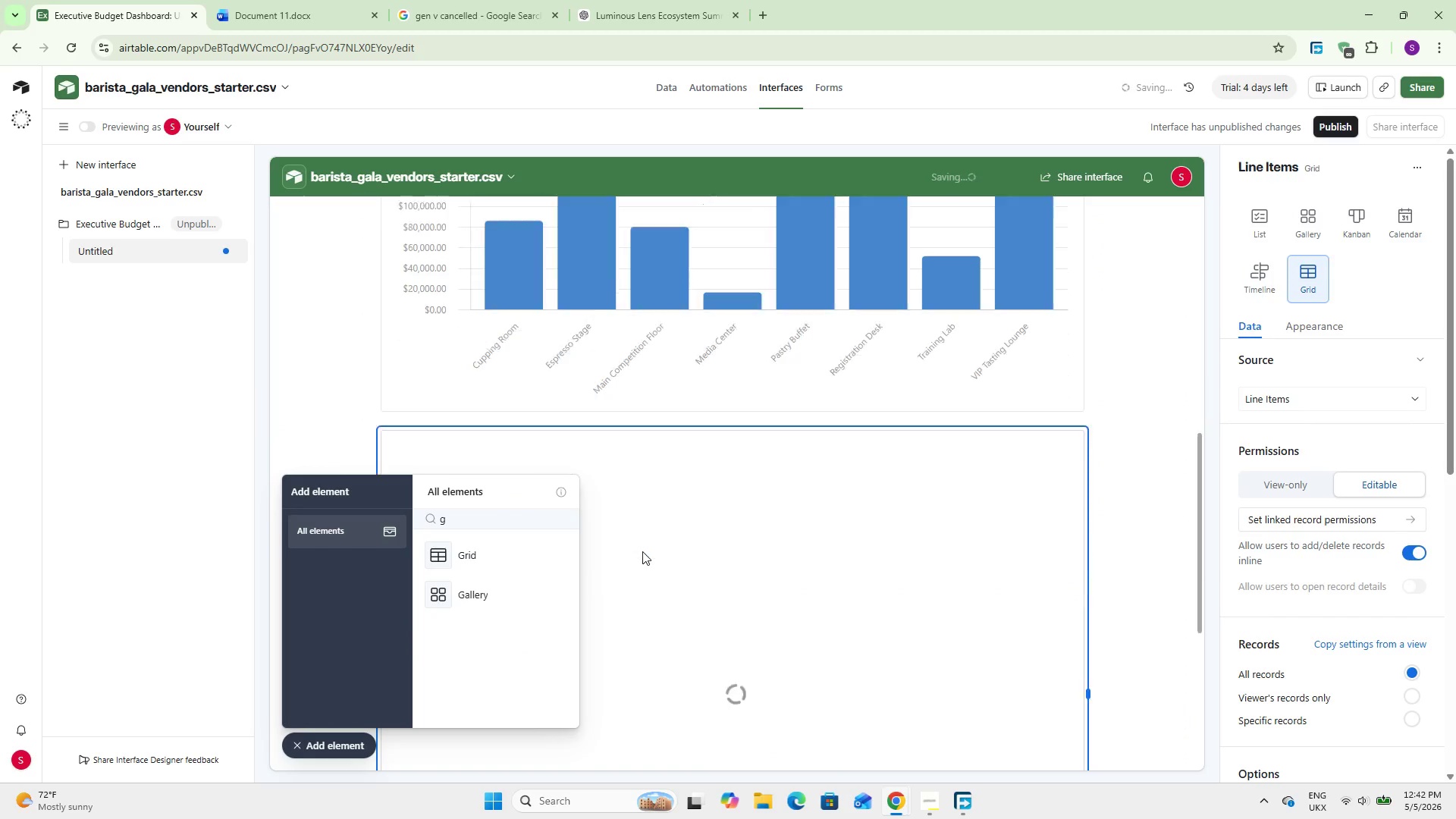 
scroll: coordinate [642, 551], scroll_direction: down, amount: 6.0
 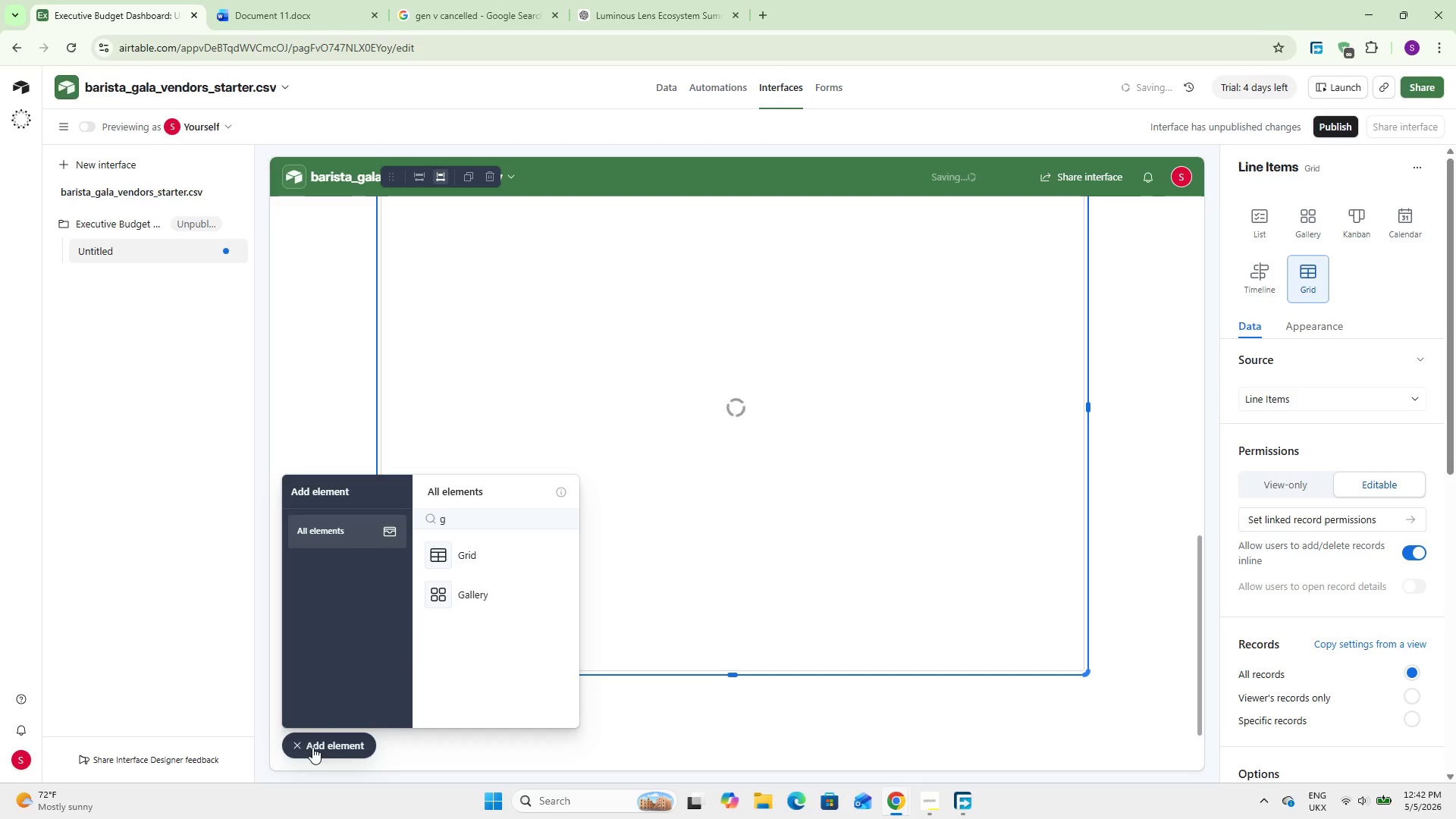 
left_click([312, 747])
 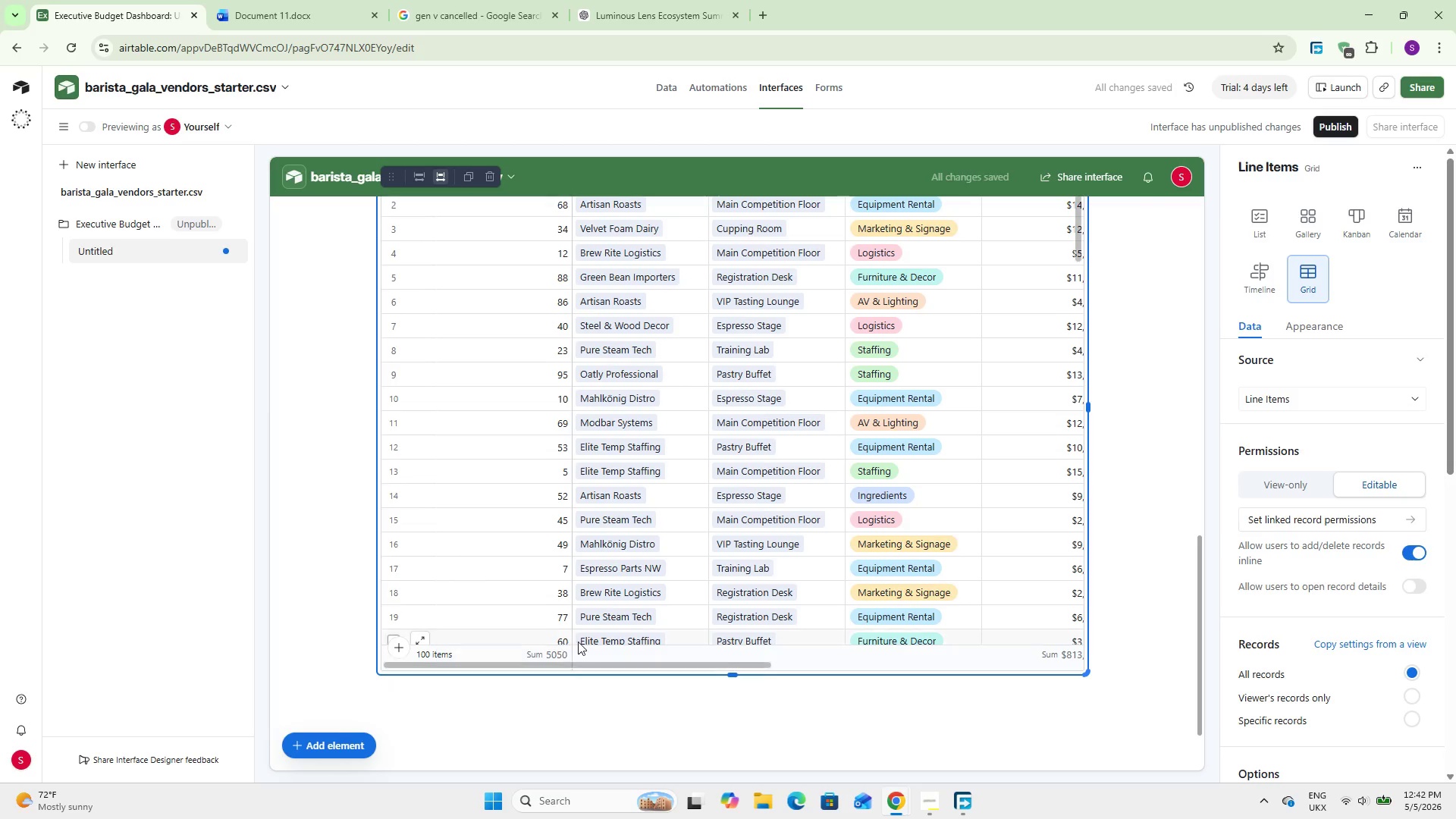 
scroll: coordinate [578, 642], scroll_direction: up, amount: 3.0
 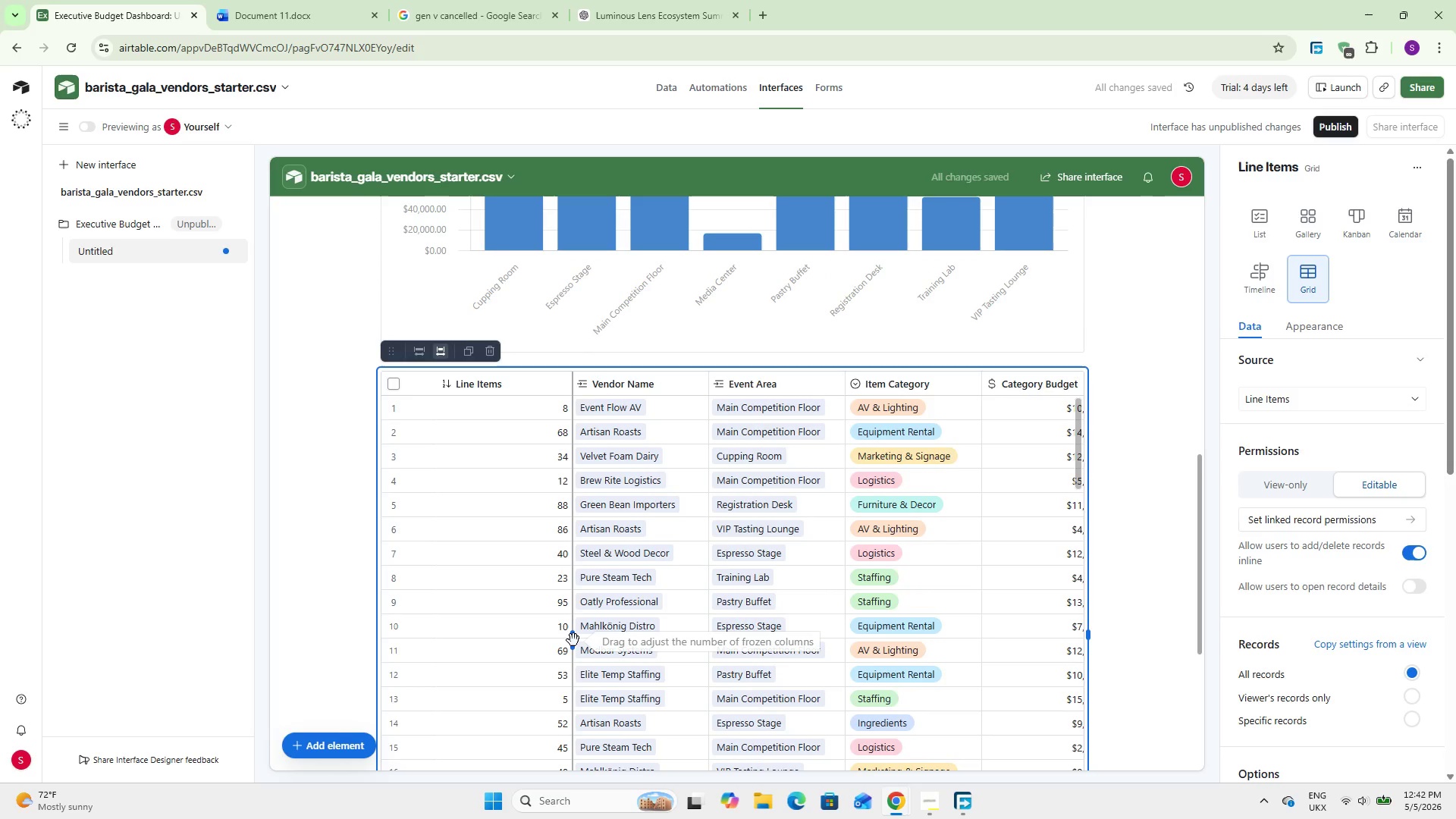 
wait(7.81)
 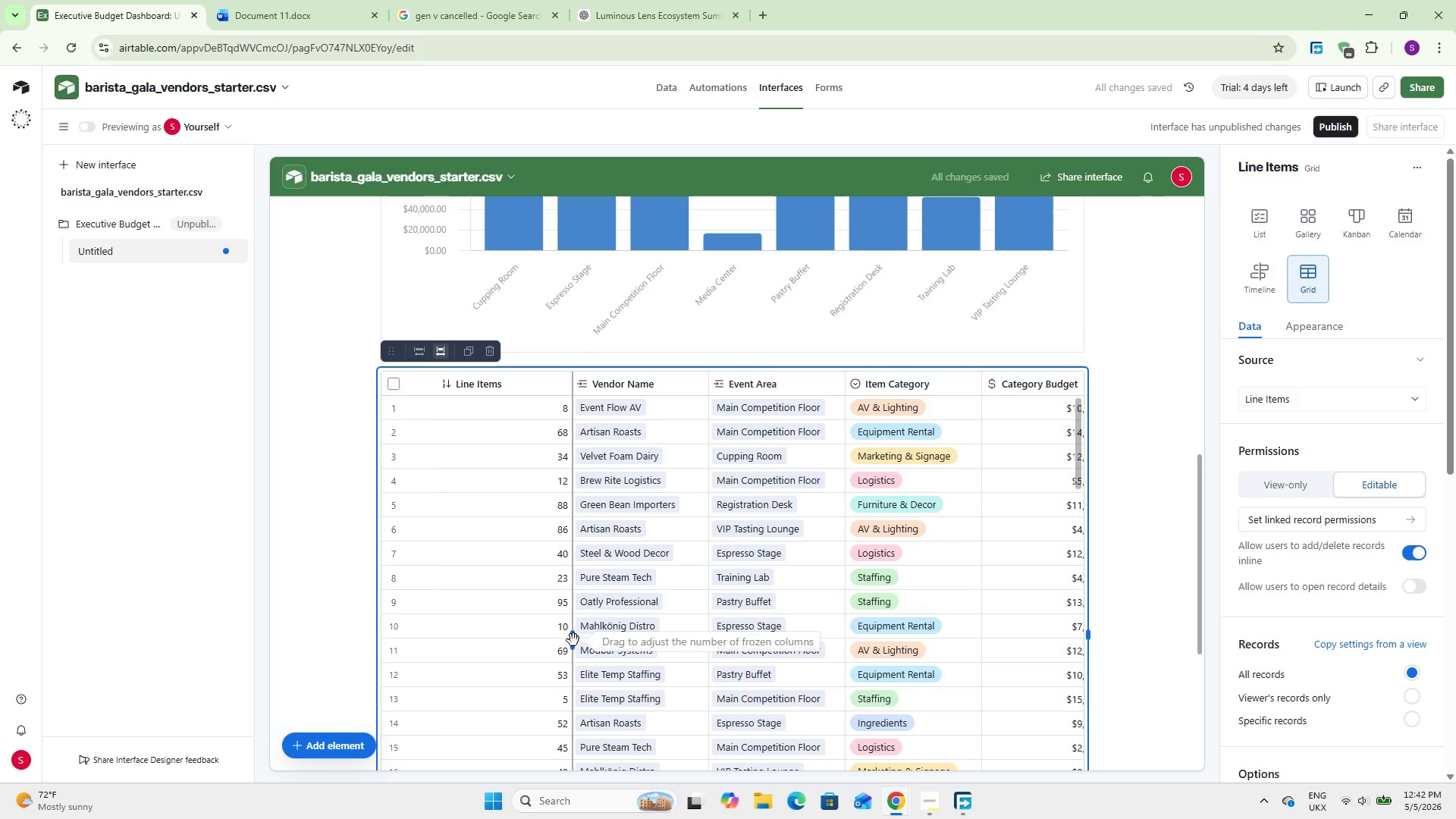 
scroll: coordinate [1337, 577], scroll_direction: down, amount: 2.0
 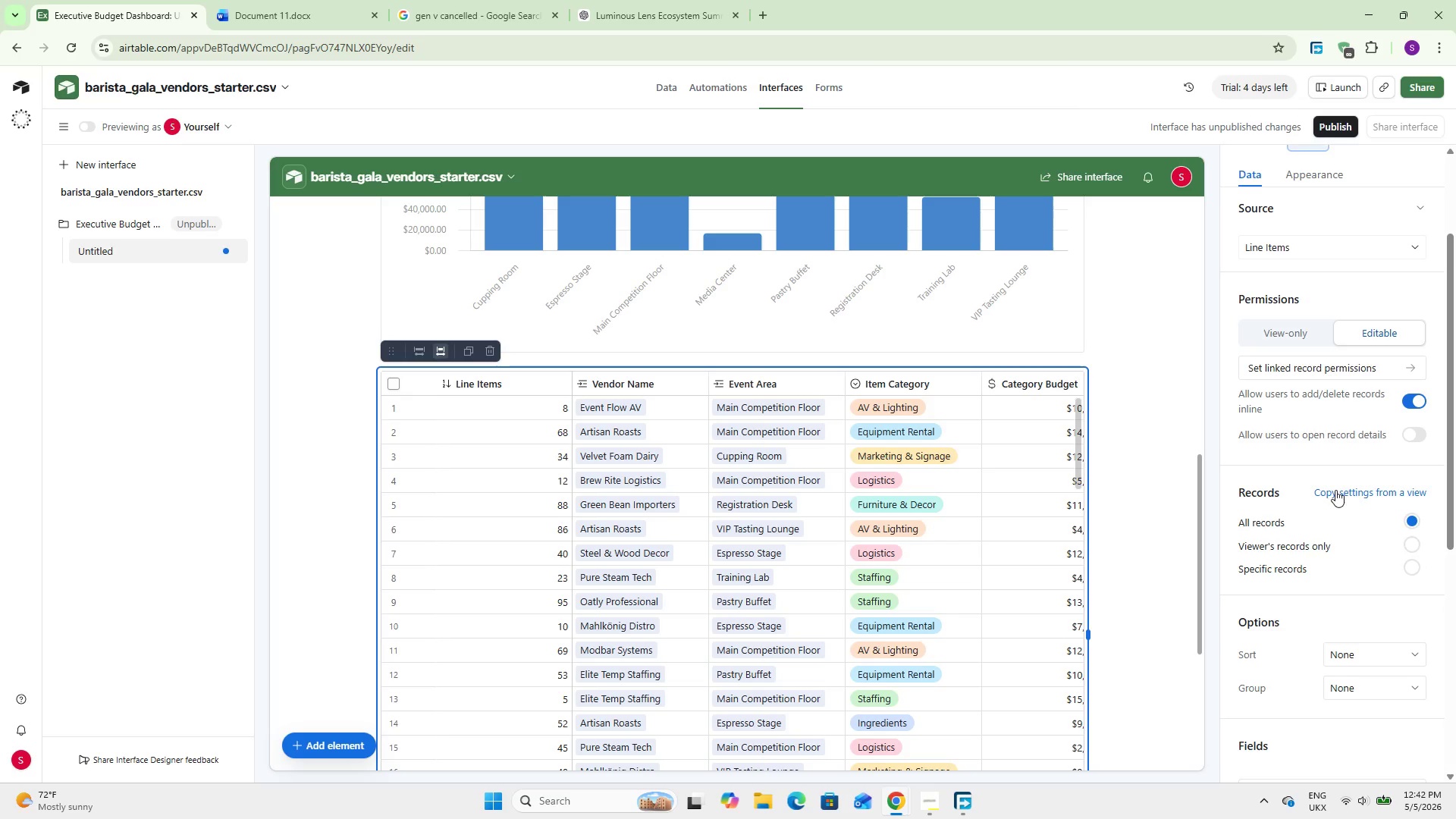 
left_click([1335, 490])
 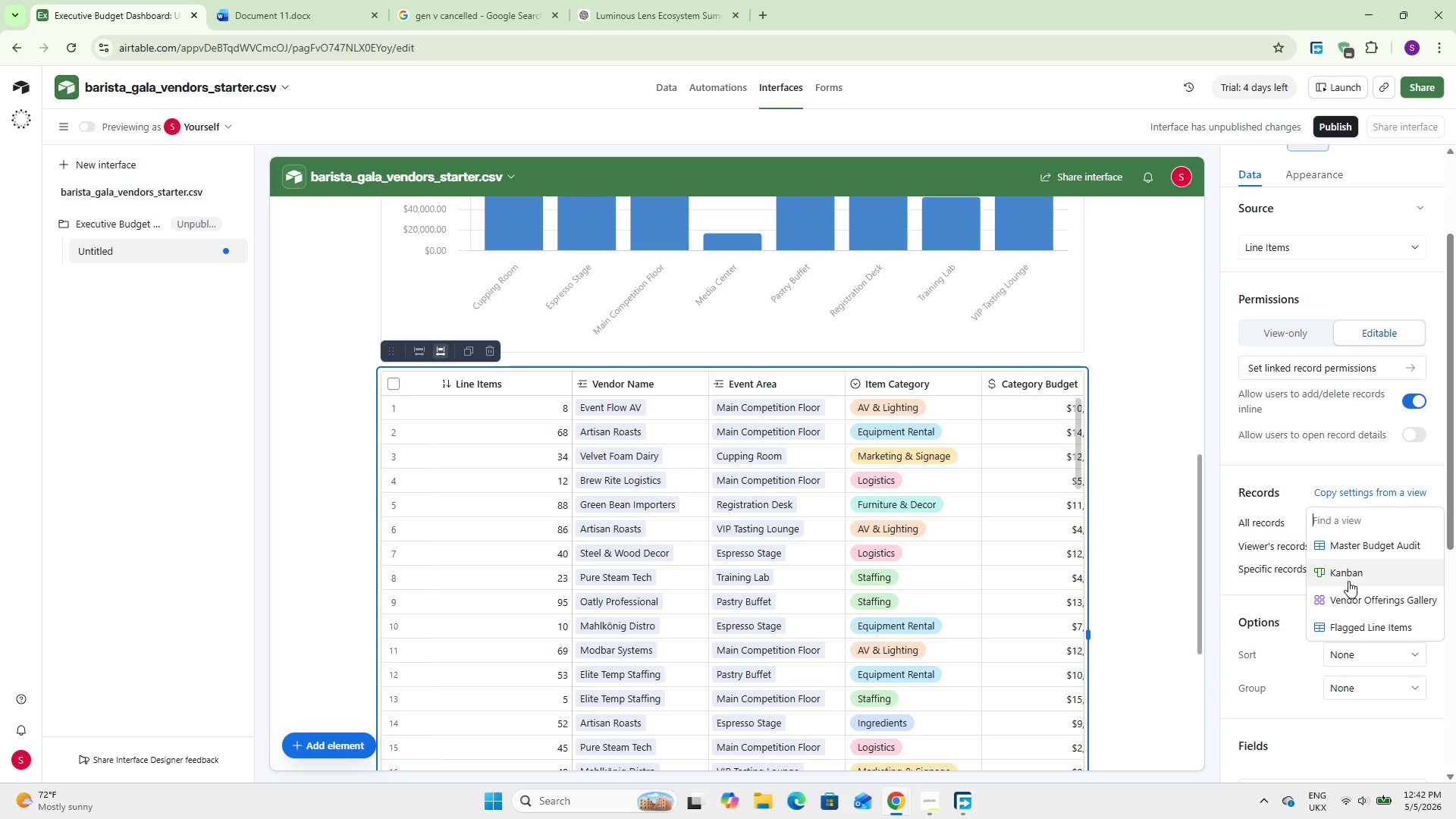 
left_click([1348, 622])
 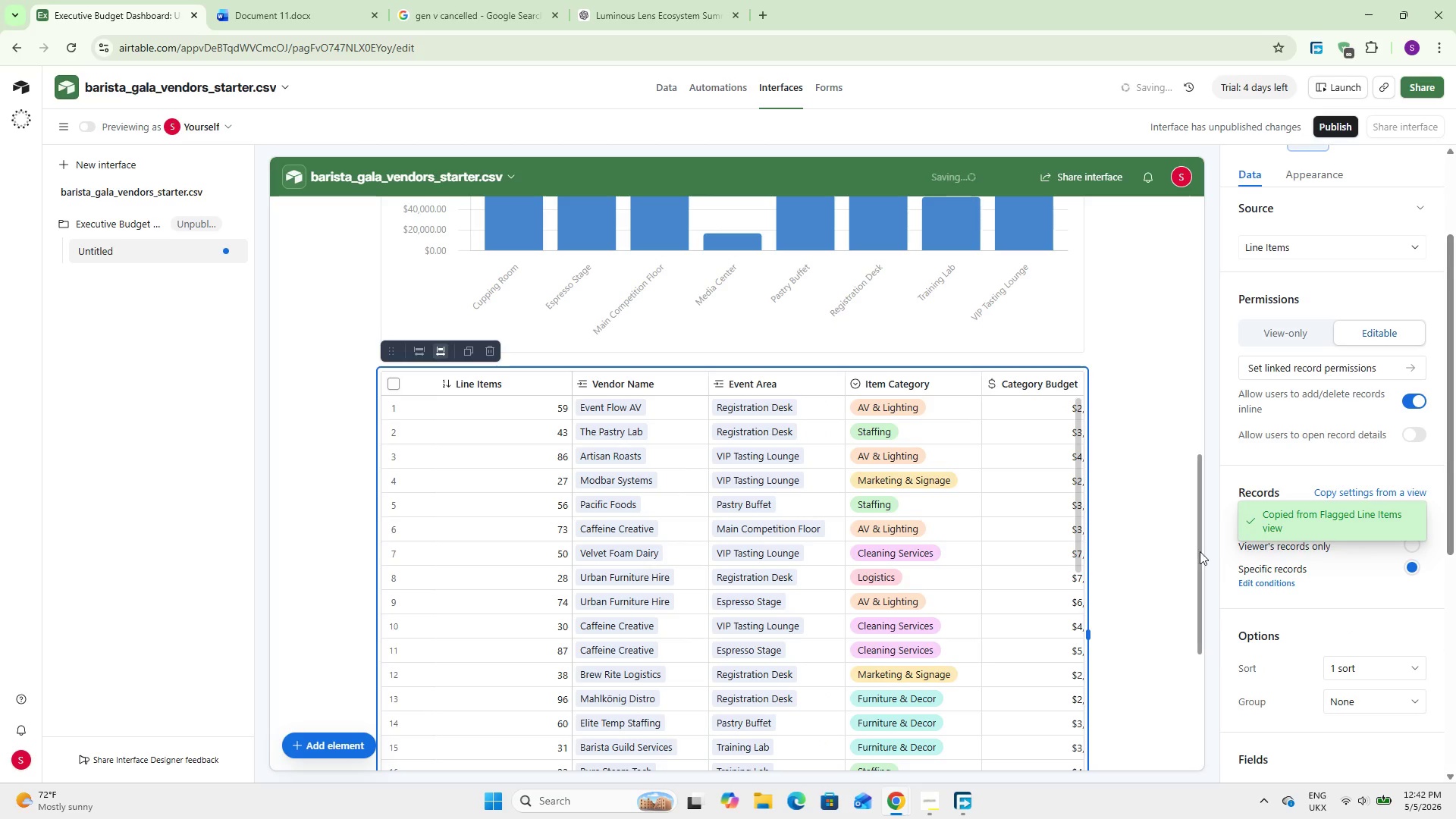 
left_click([1200, 545])
 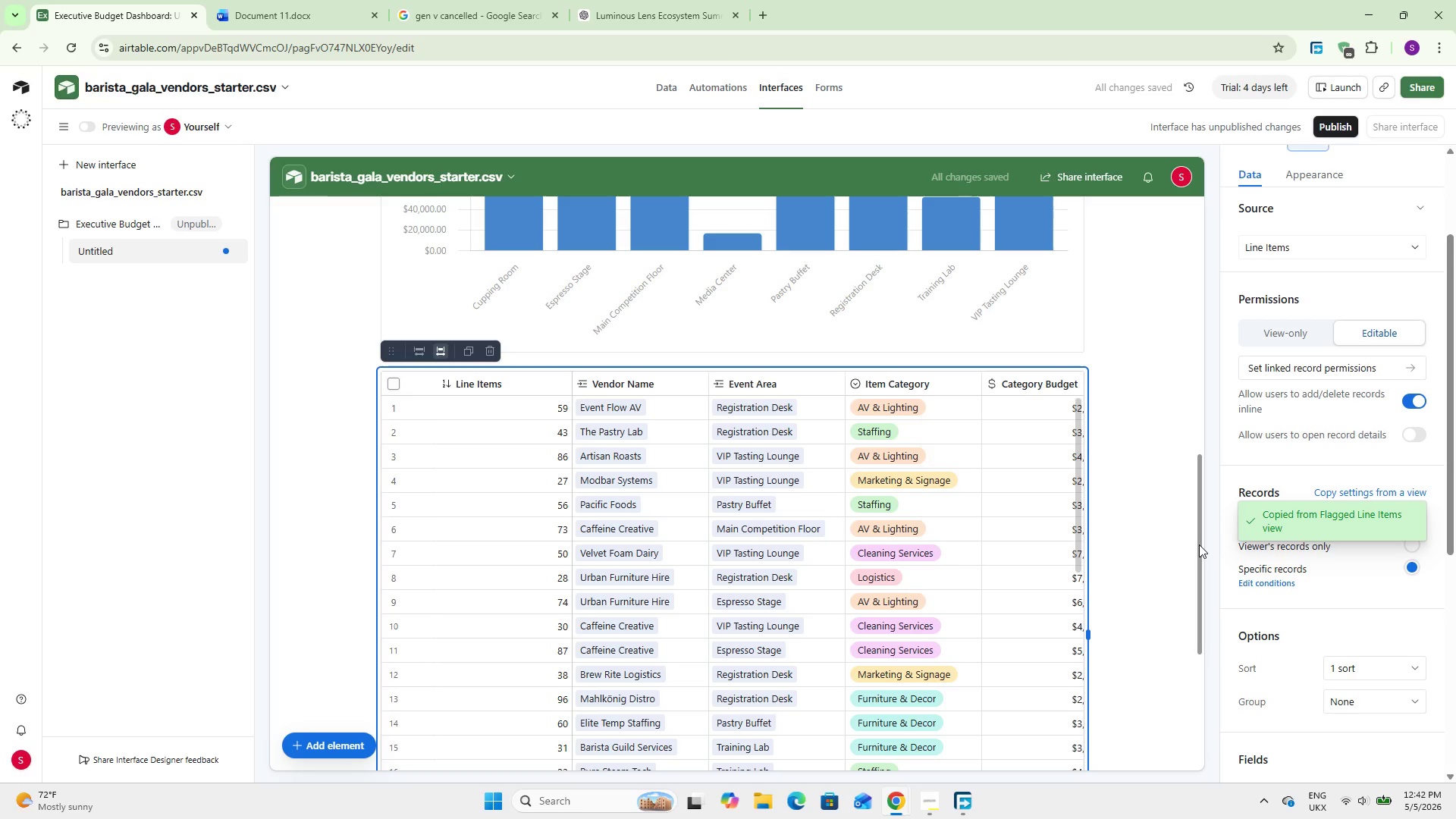 
wait(5.45)
 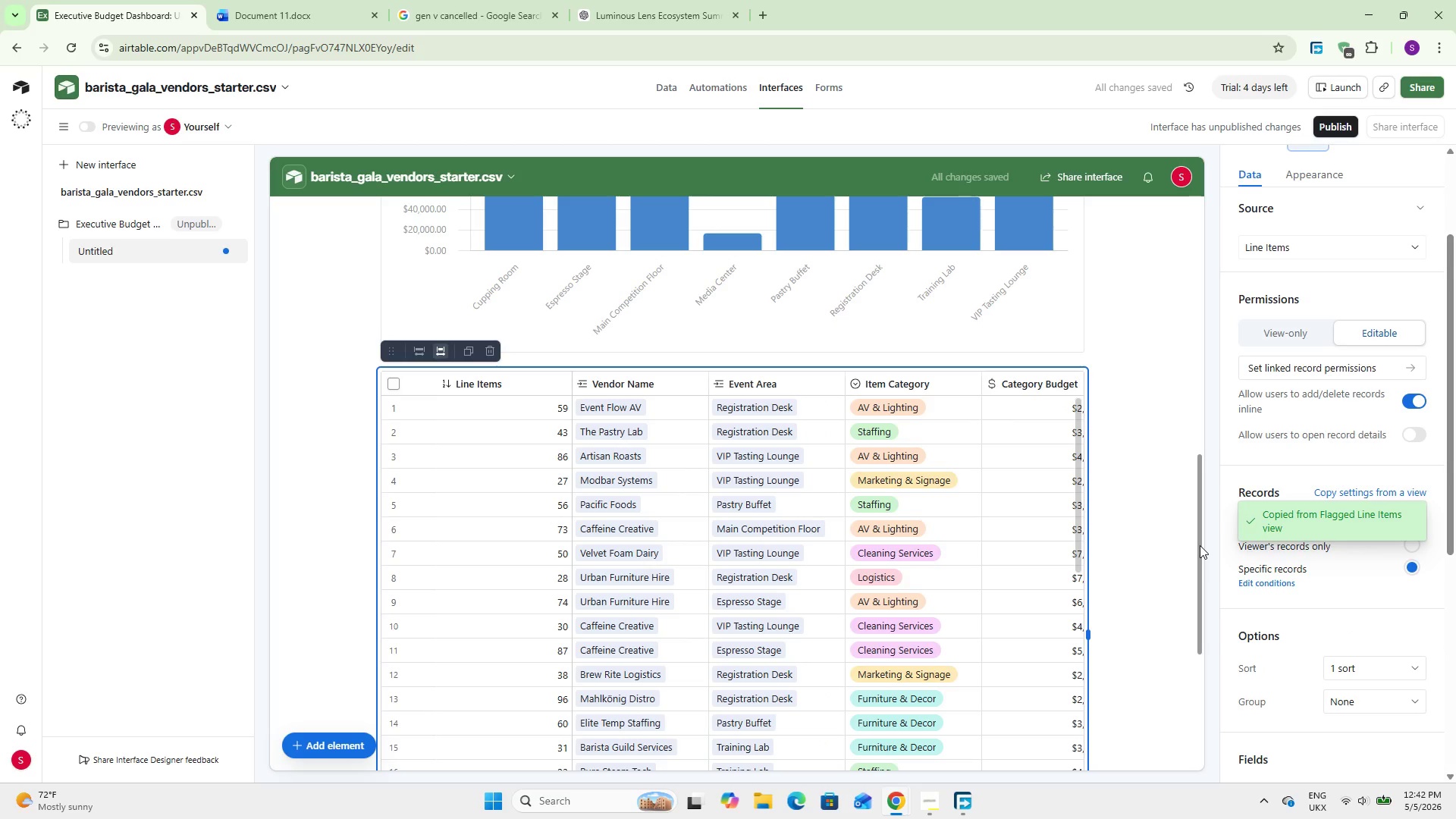 
scroll: coordinate [1288, 554], scroll_direction: down, amount: 11.0
 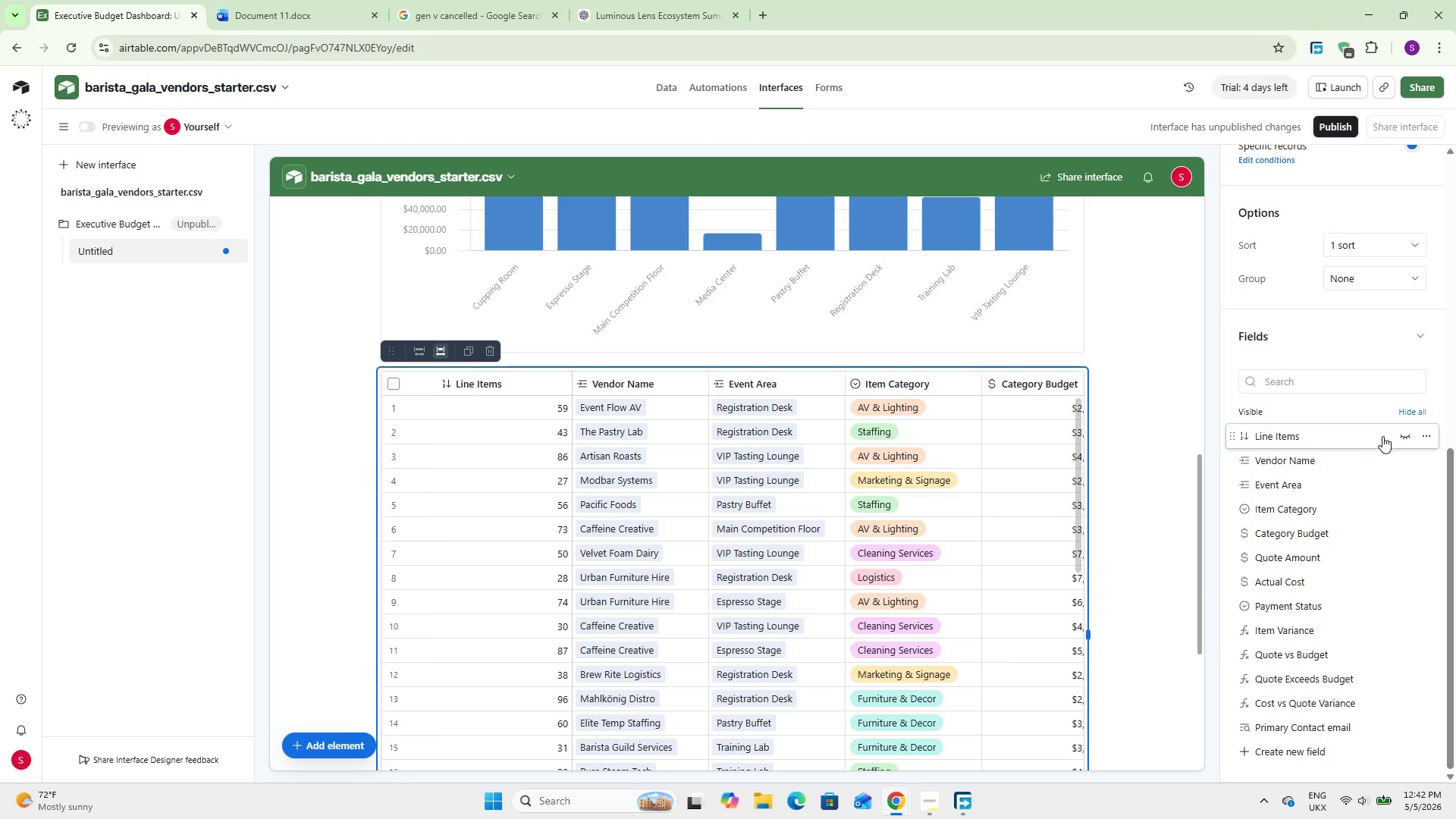 
left_click([1402, 435])
 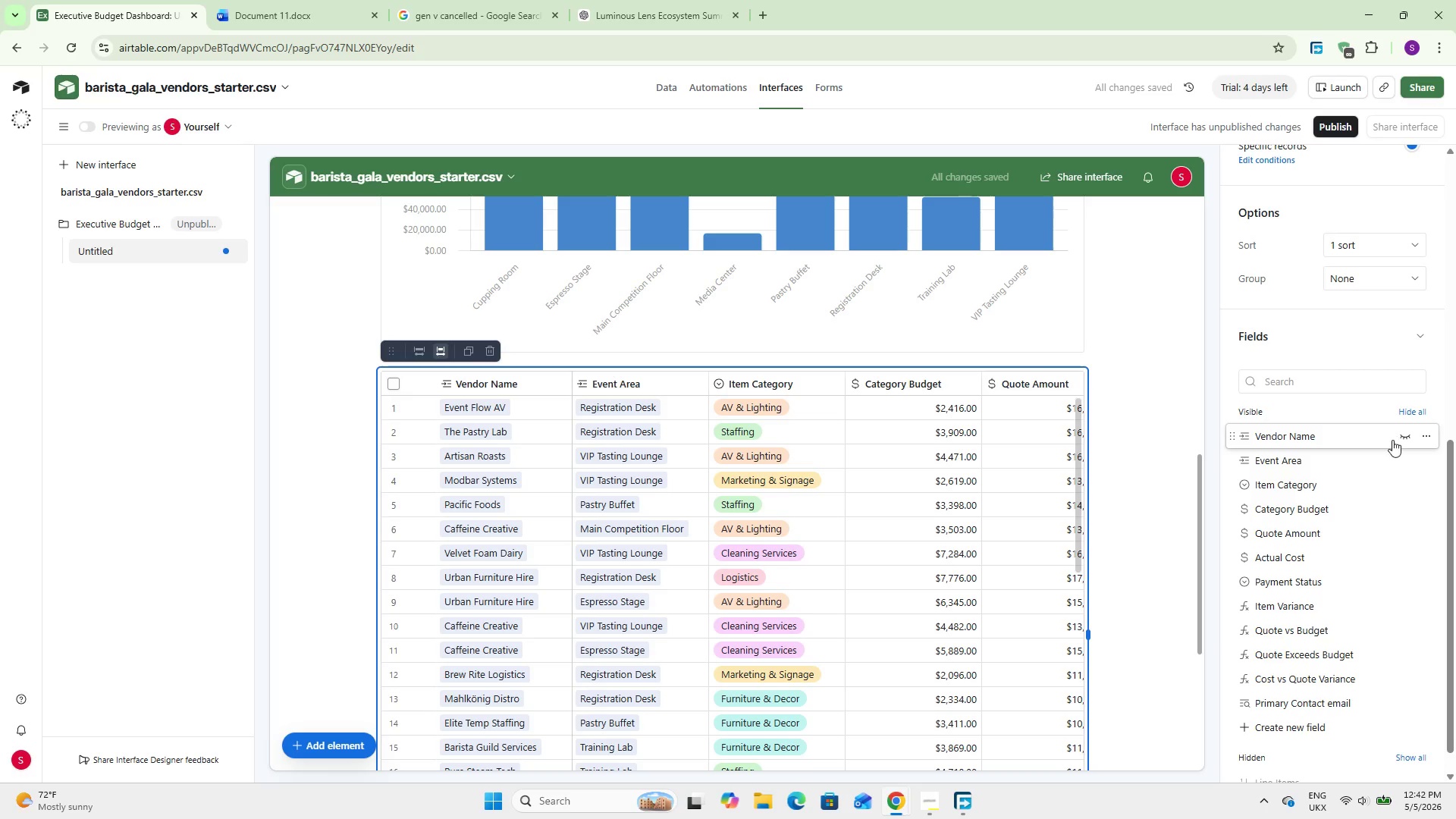 
left_click([1401, 463])
 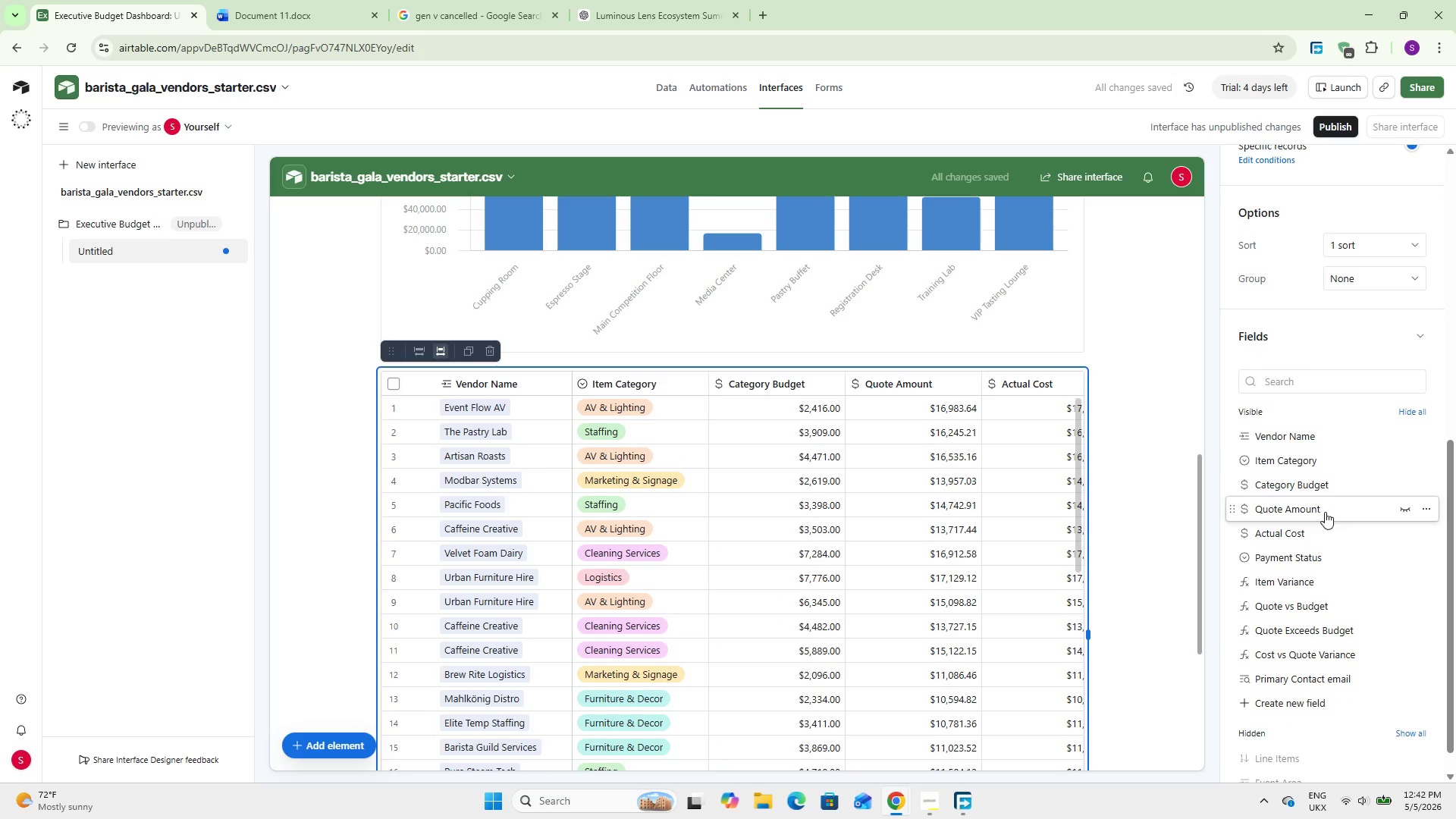 
wait(11.25)
 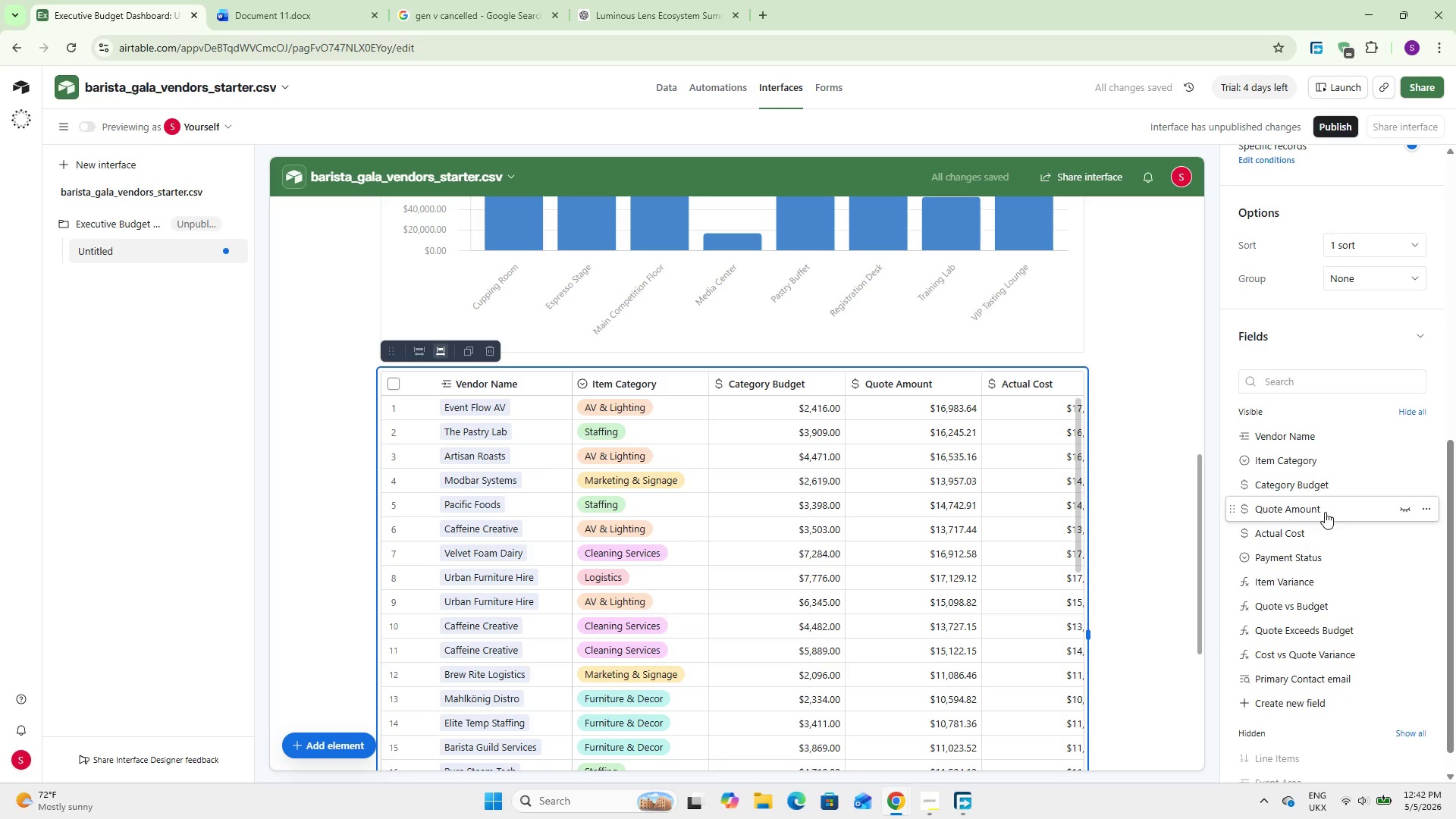 
left_click([1401, 532])
 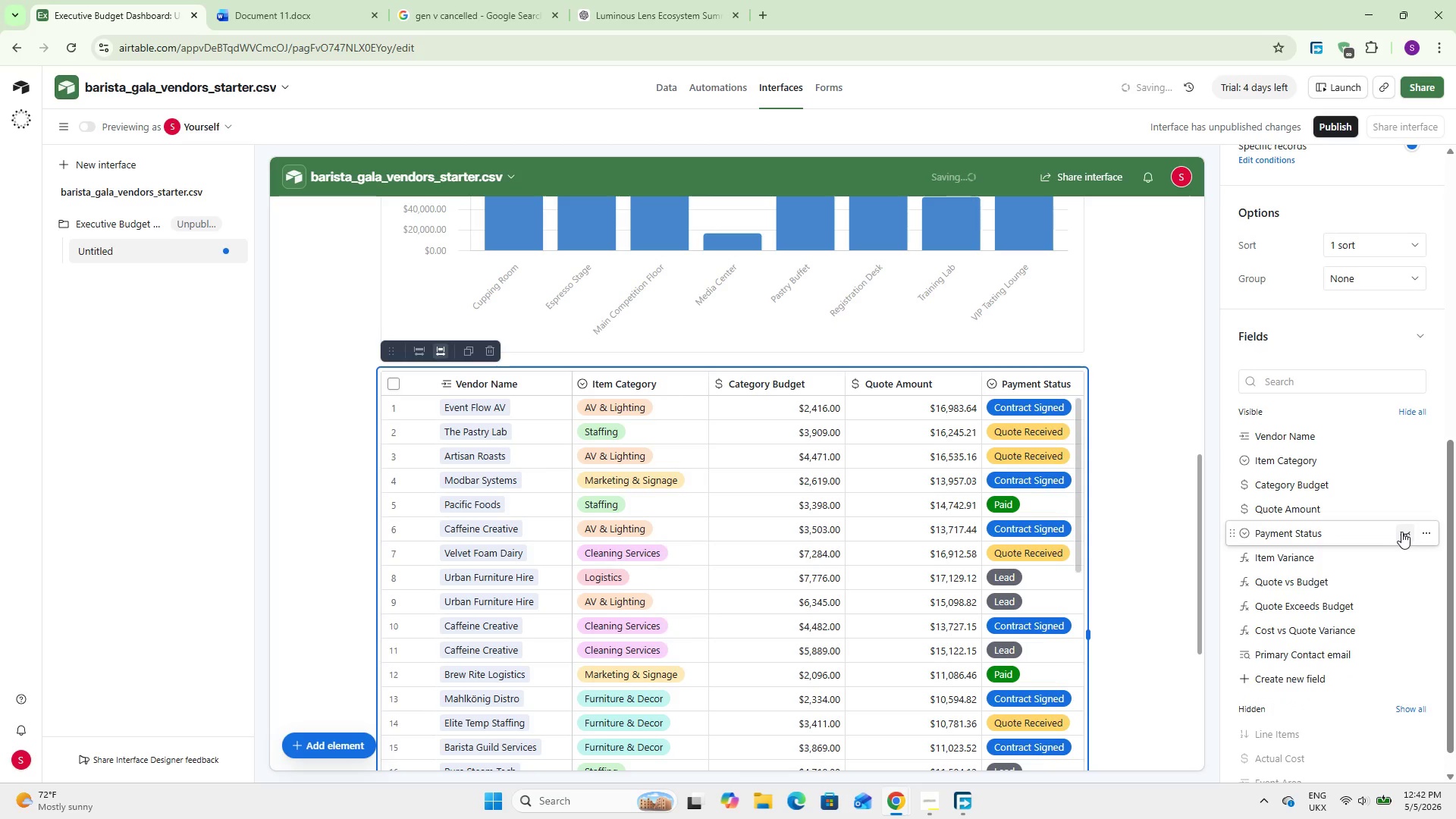 
left_click([1401, 532])
 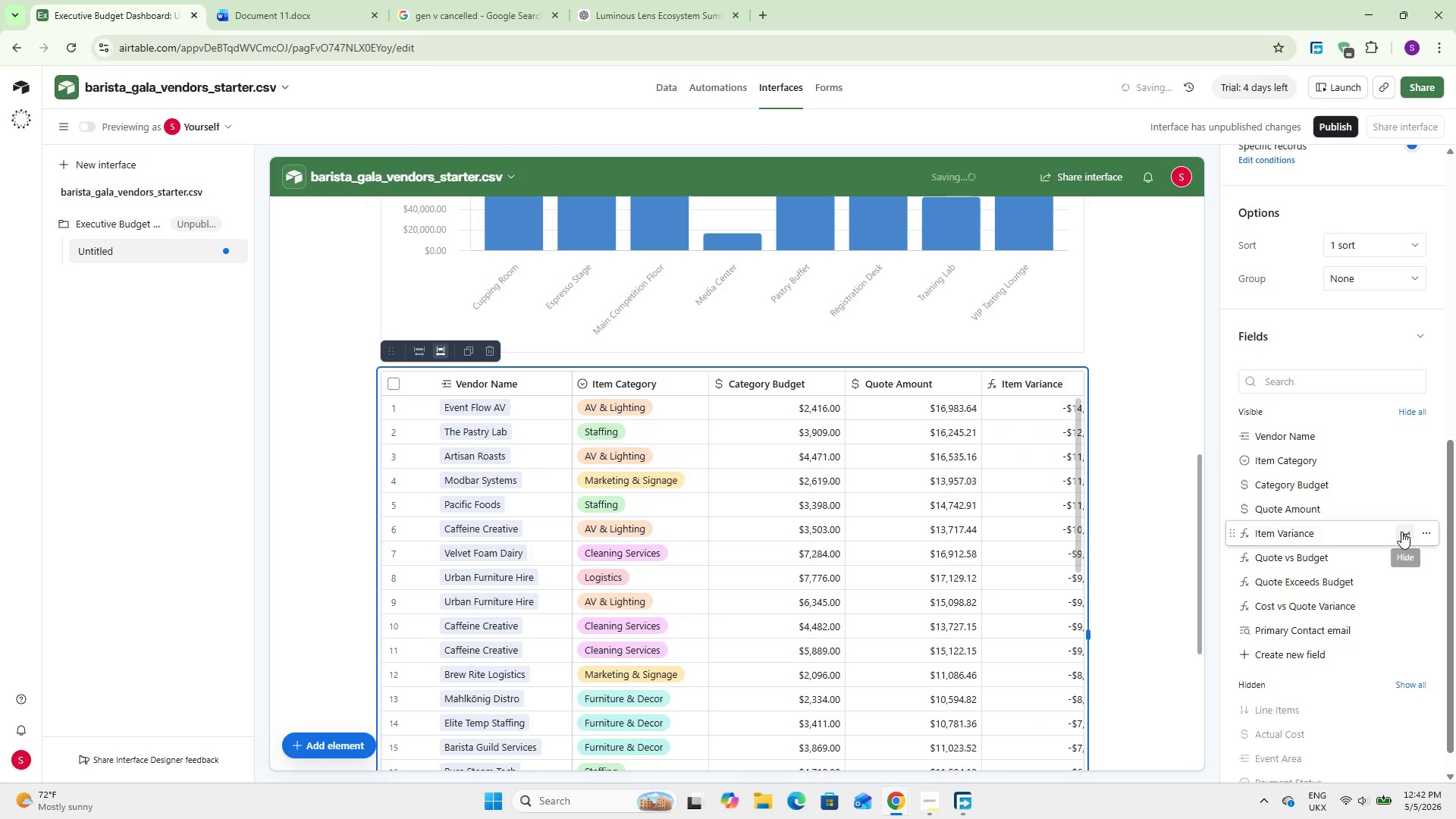 
left_click([1401, 532])
 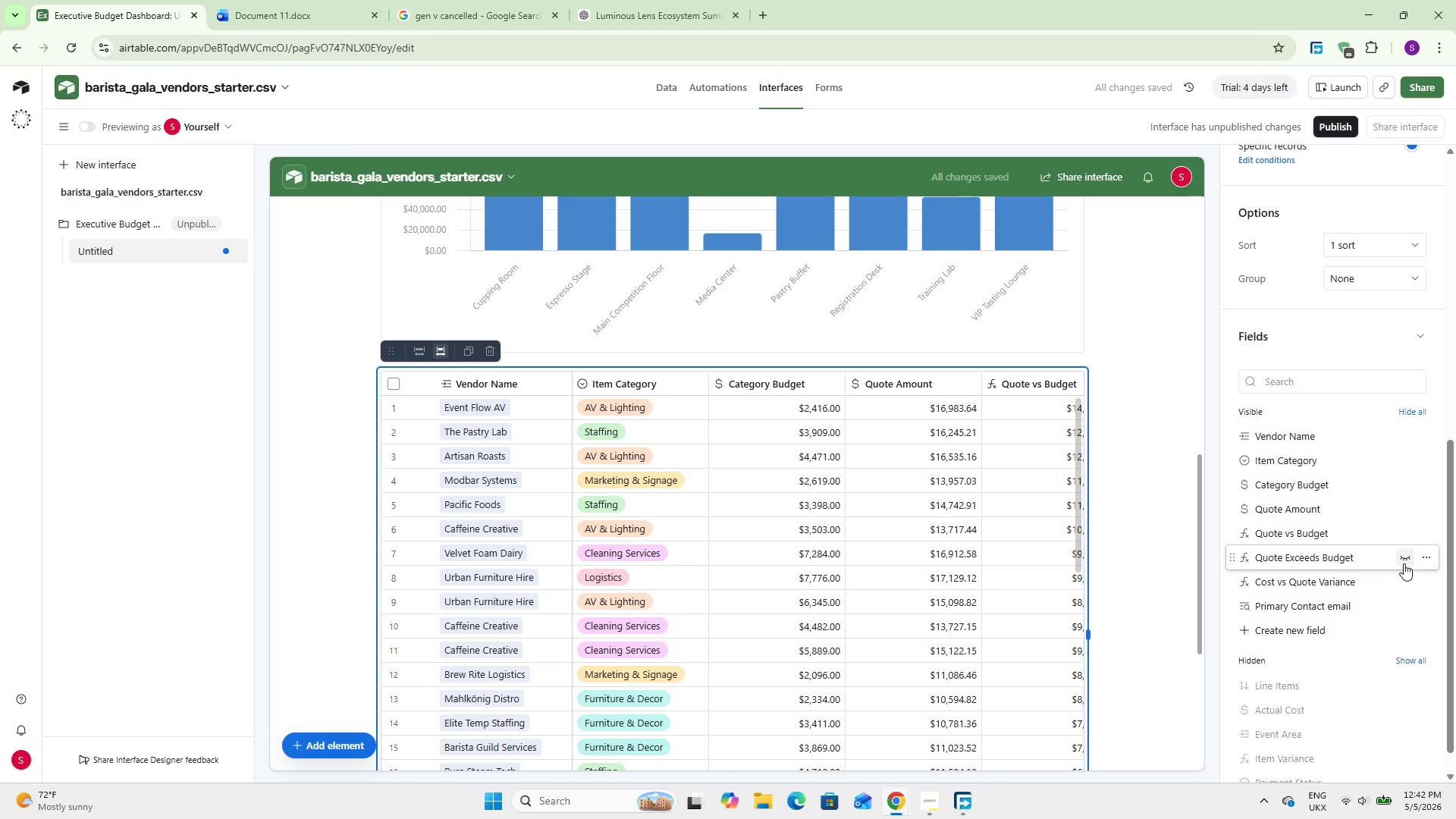 
left_click([1400, 560])
 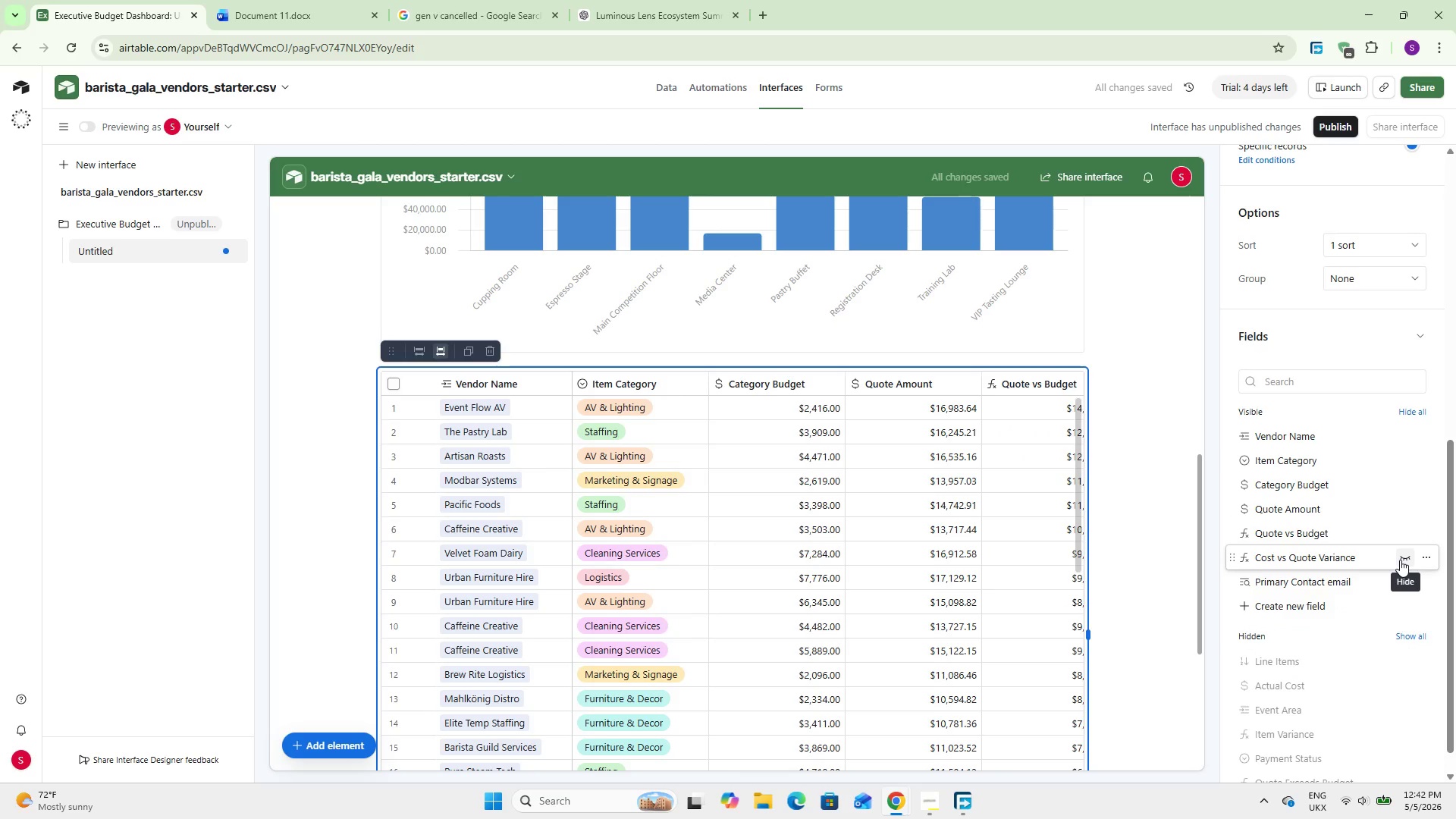 
left_click([1400, 560])
 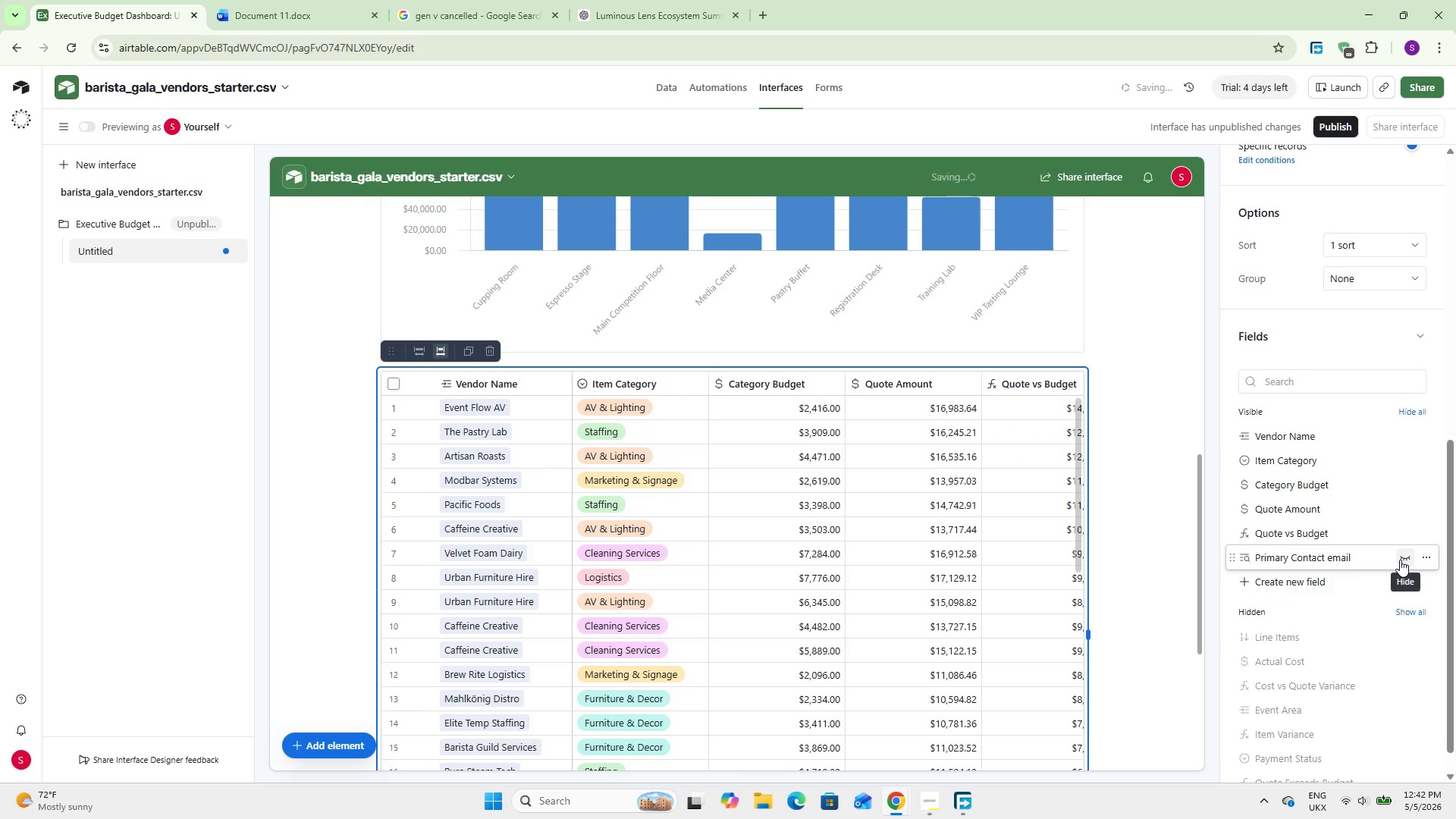 
left_click([1400, 560])
 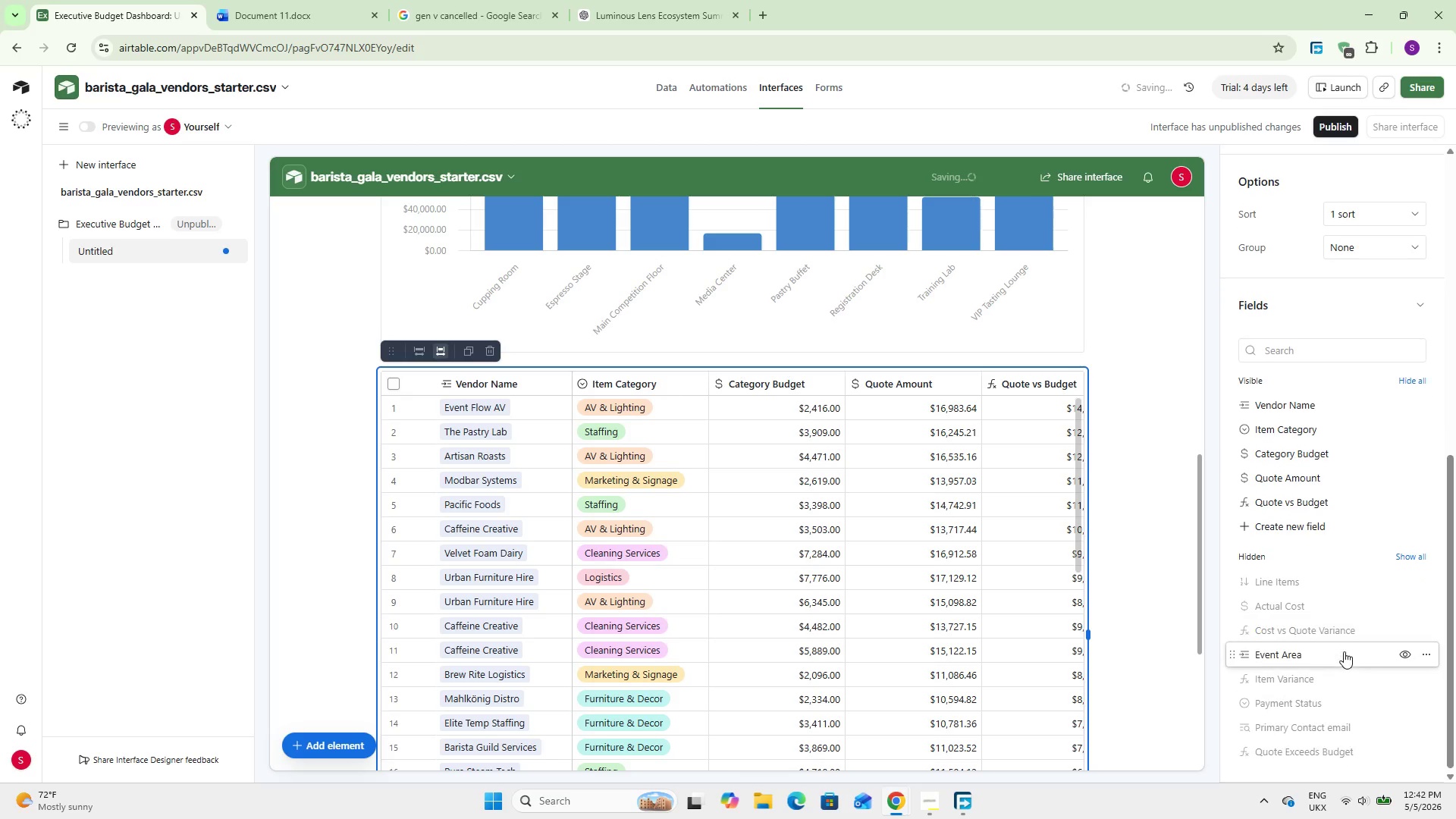 
scroll: coordinate [1345, 651], scroll_direction: down, amount: 7.0
 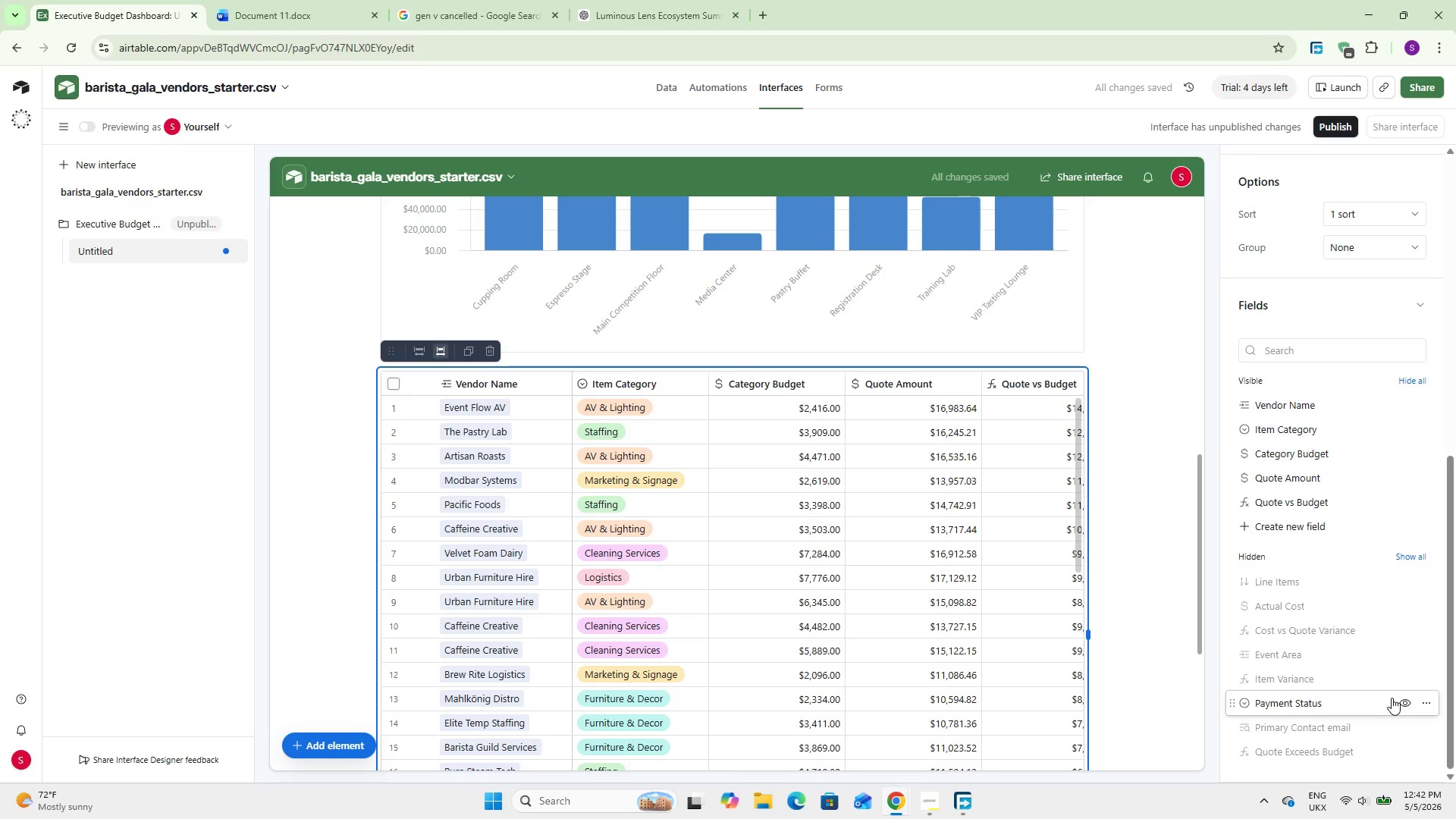 
left_click([1392, 698])
 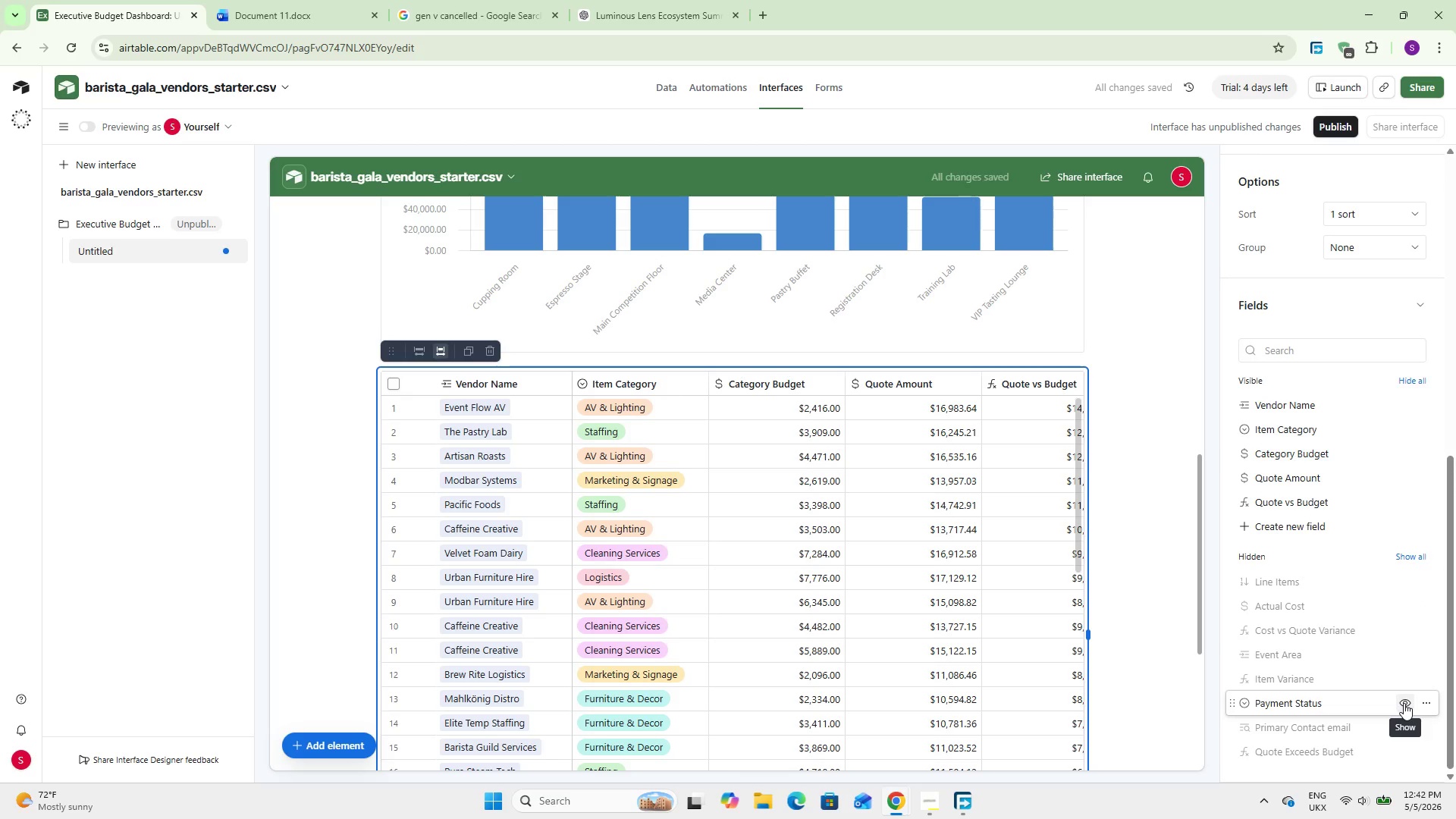 
left_click([1404, 703])
 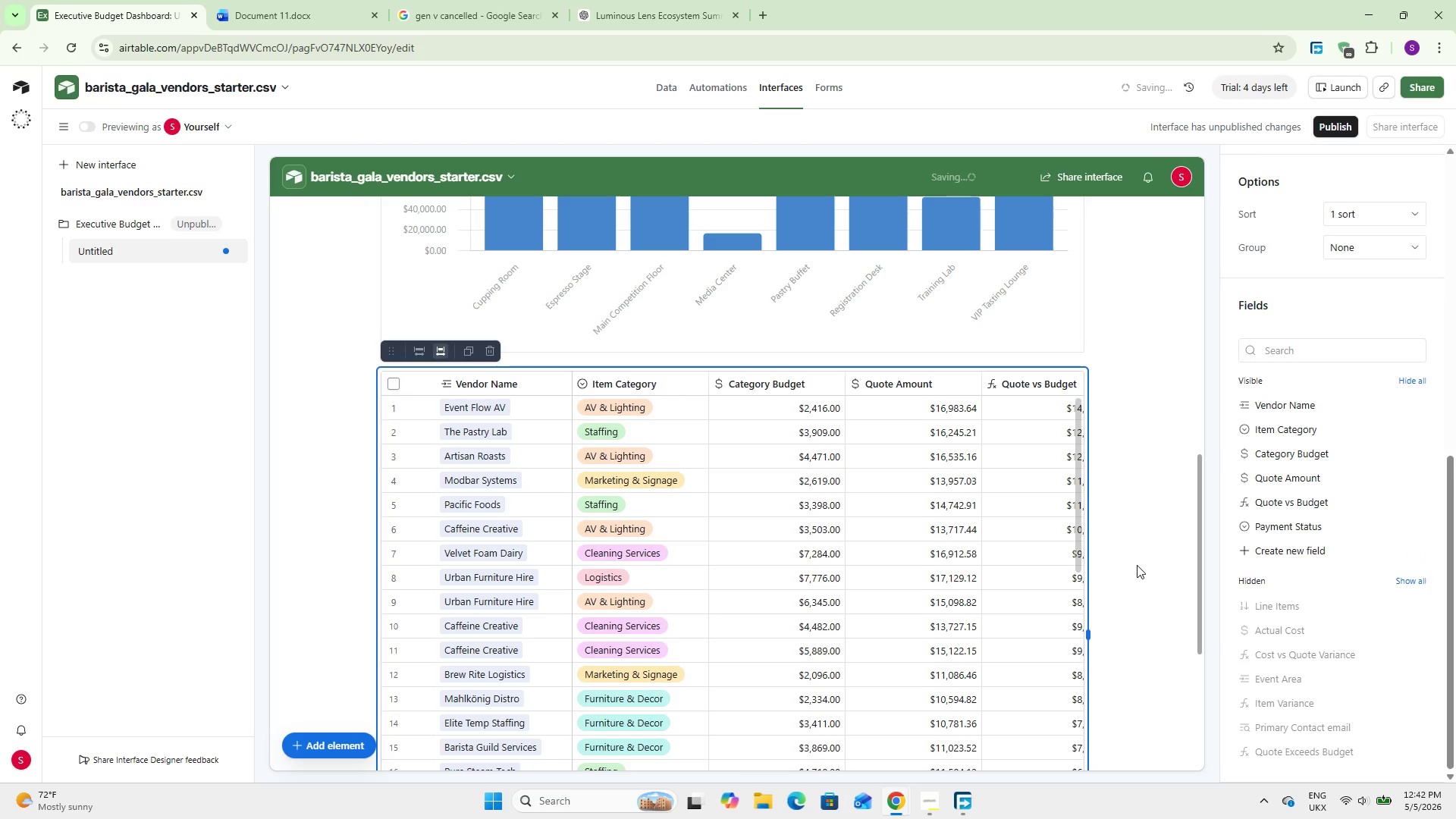 
left_click([1137, 565])
 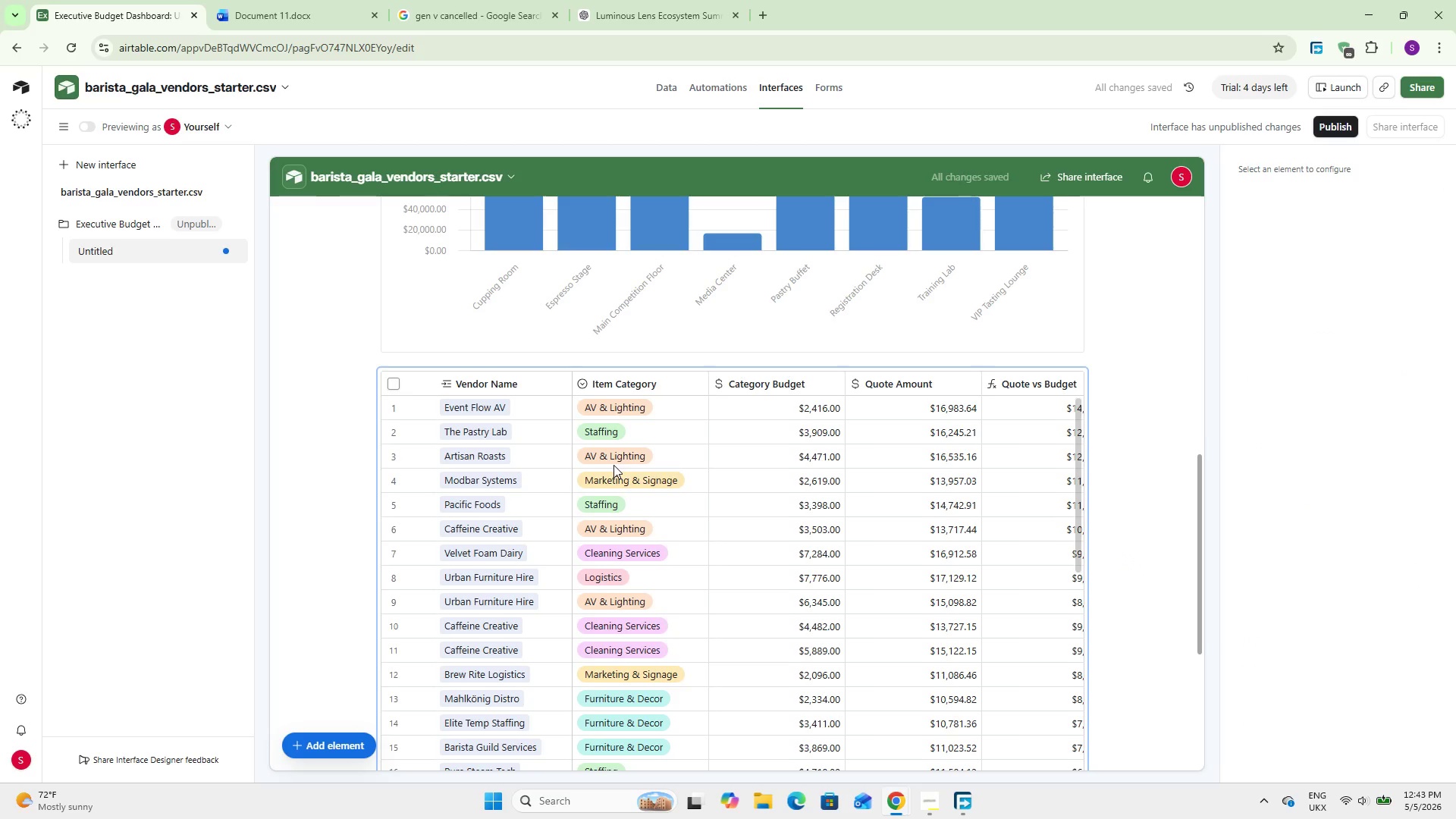 
scroll: coordinate [613, 465], scroll_direction: down, amount: 3.0
 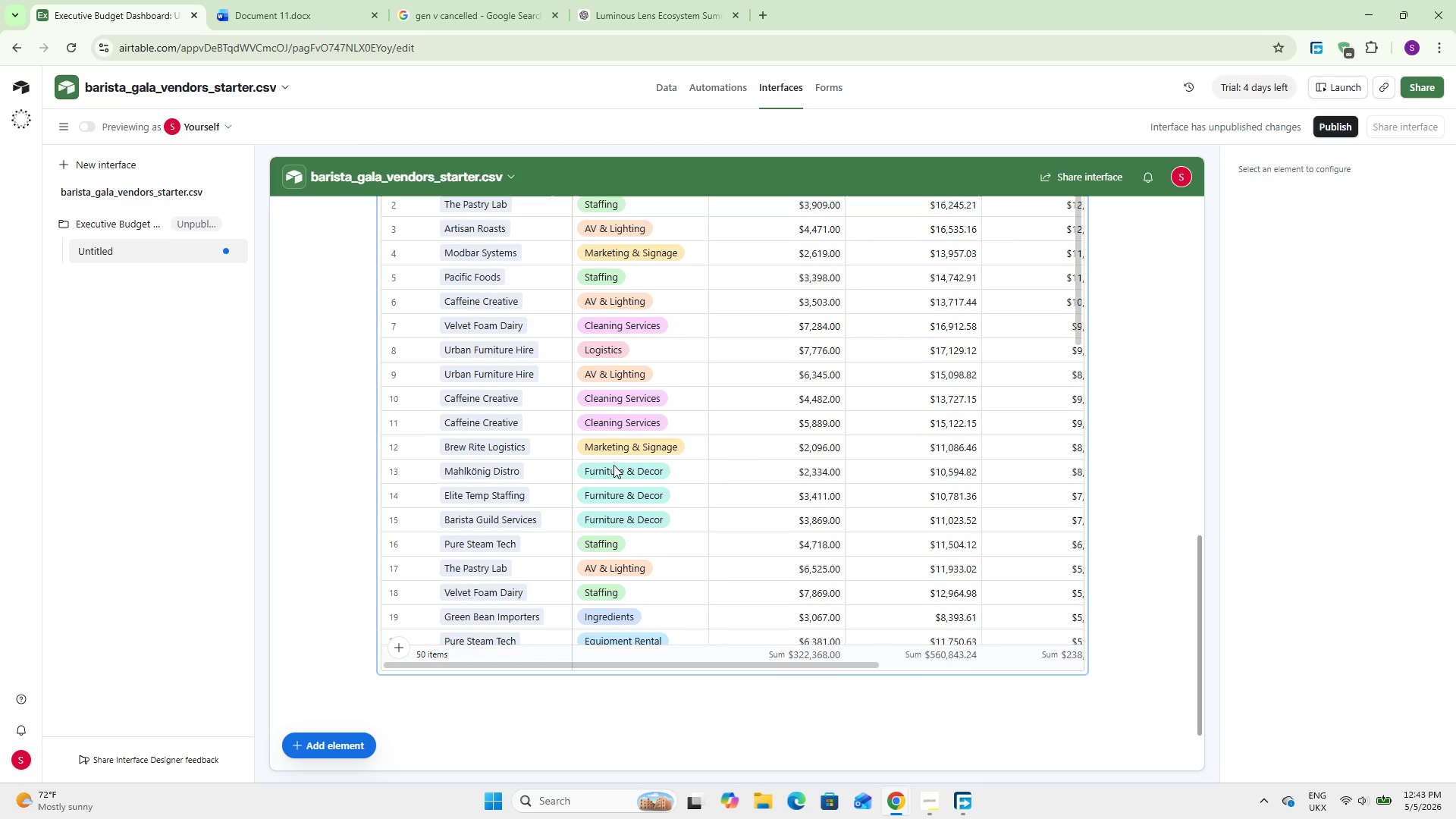 
wait(5.74)
 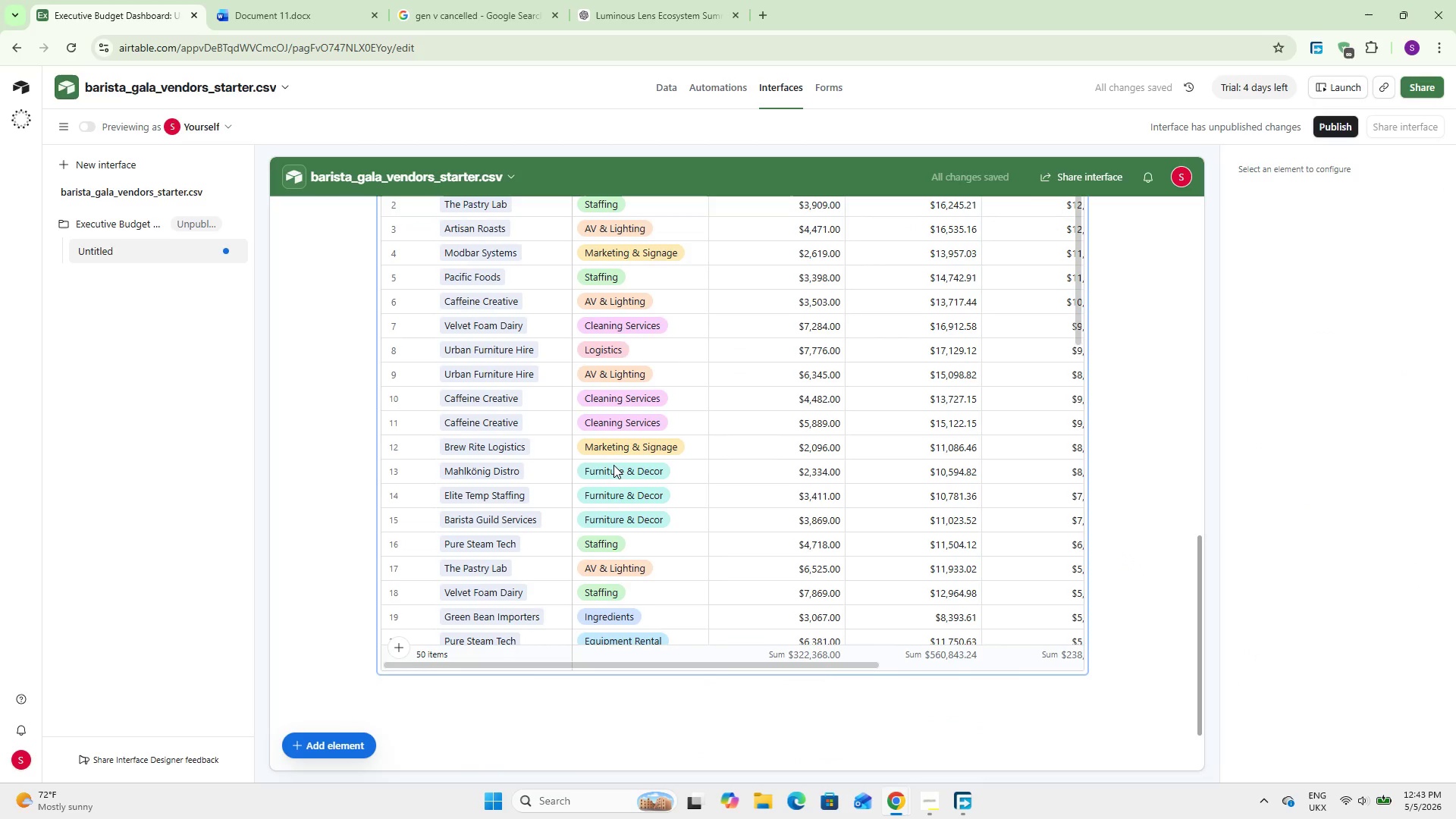 
scroll: coordinate [592, 331], scroll_direction: up, amount: 25.0
 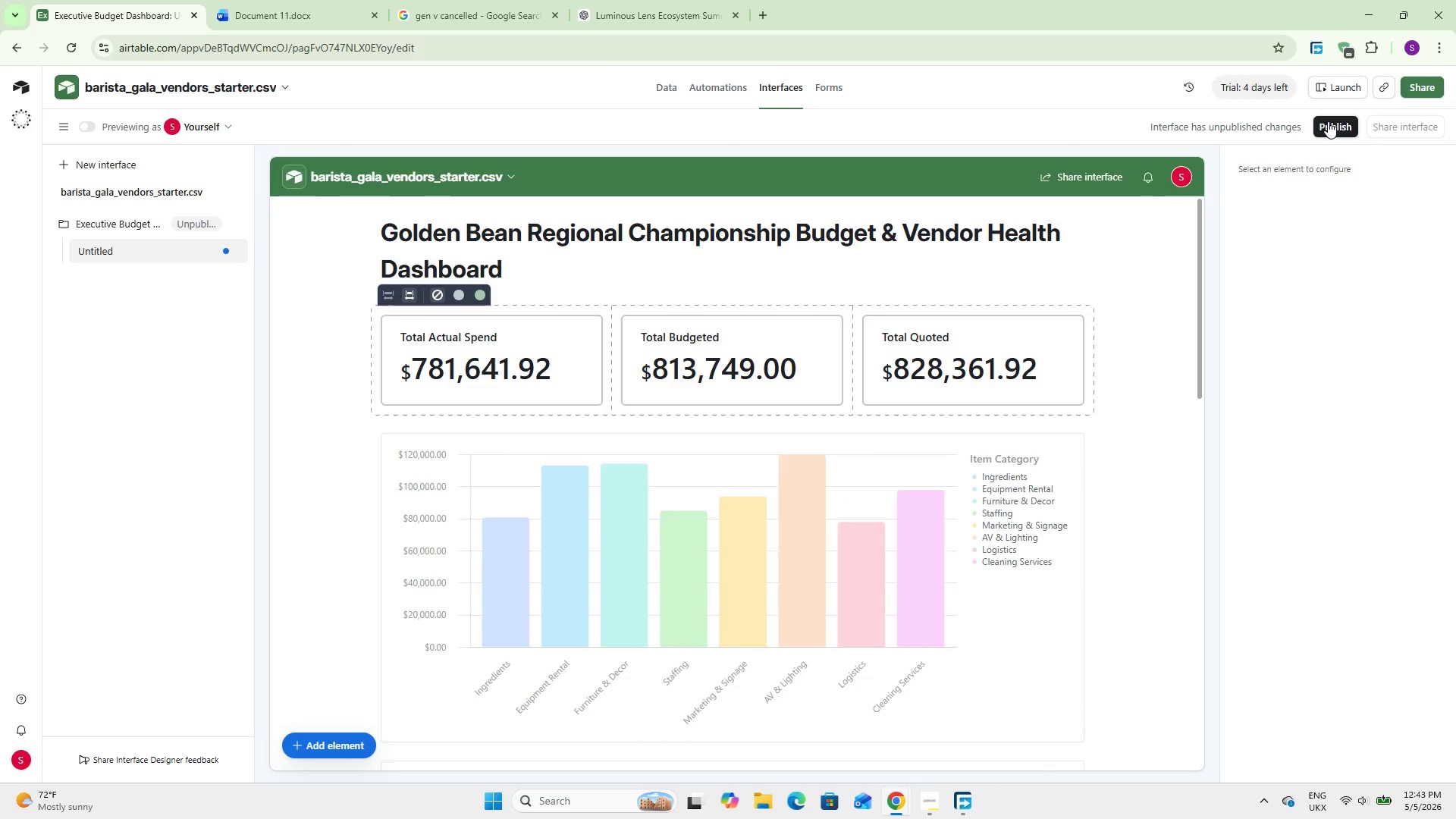 
left_click([1328, 121])
 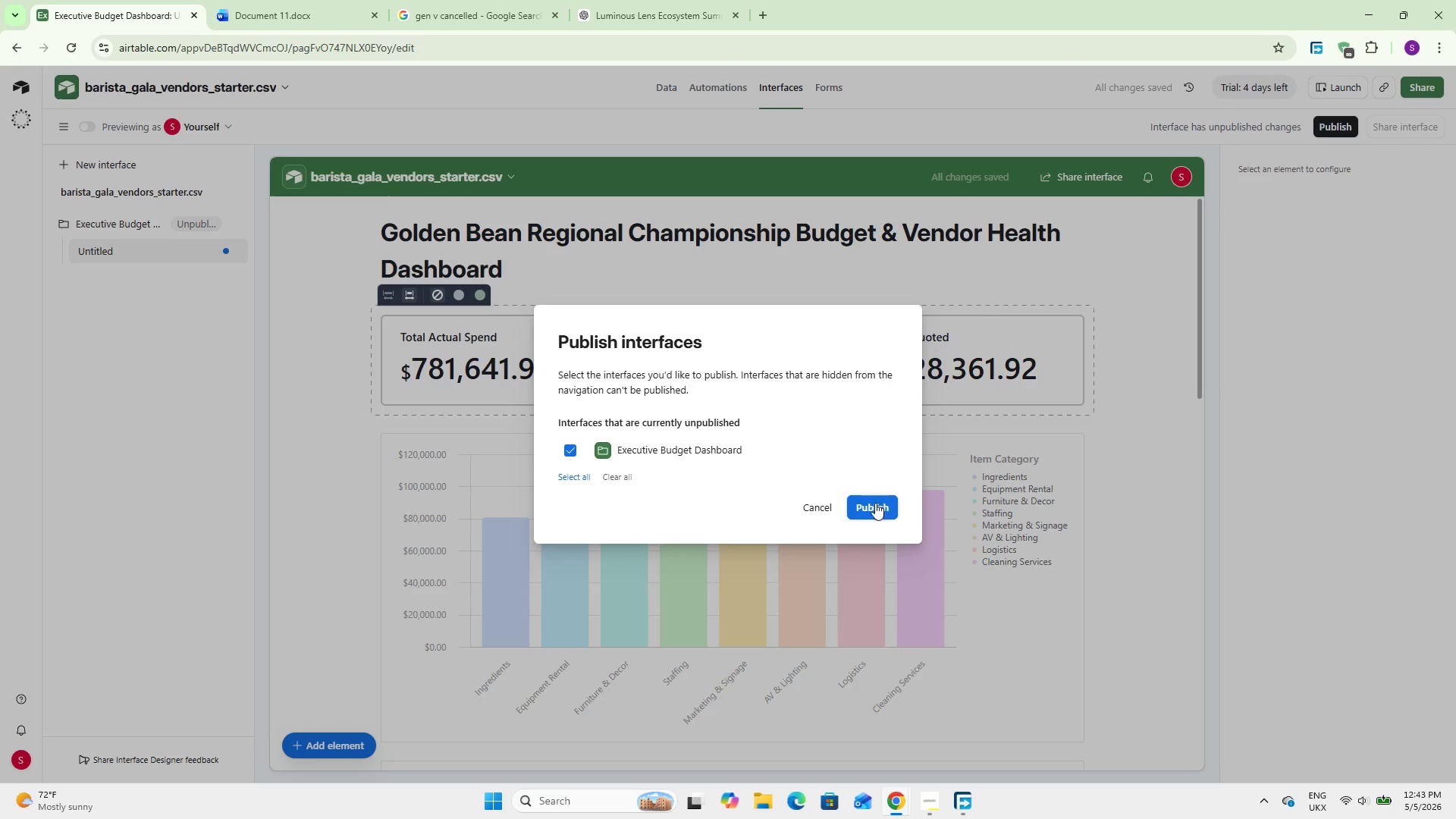 
left_click([870, 509])
 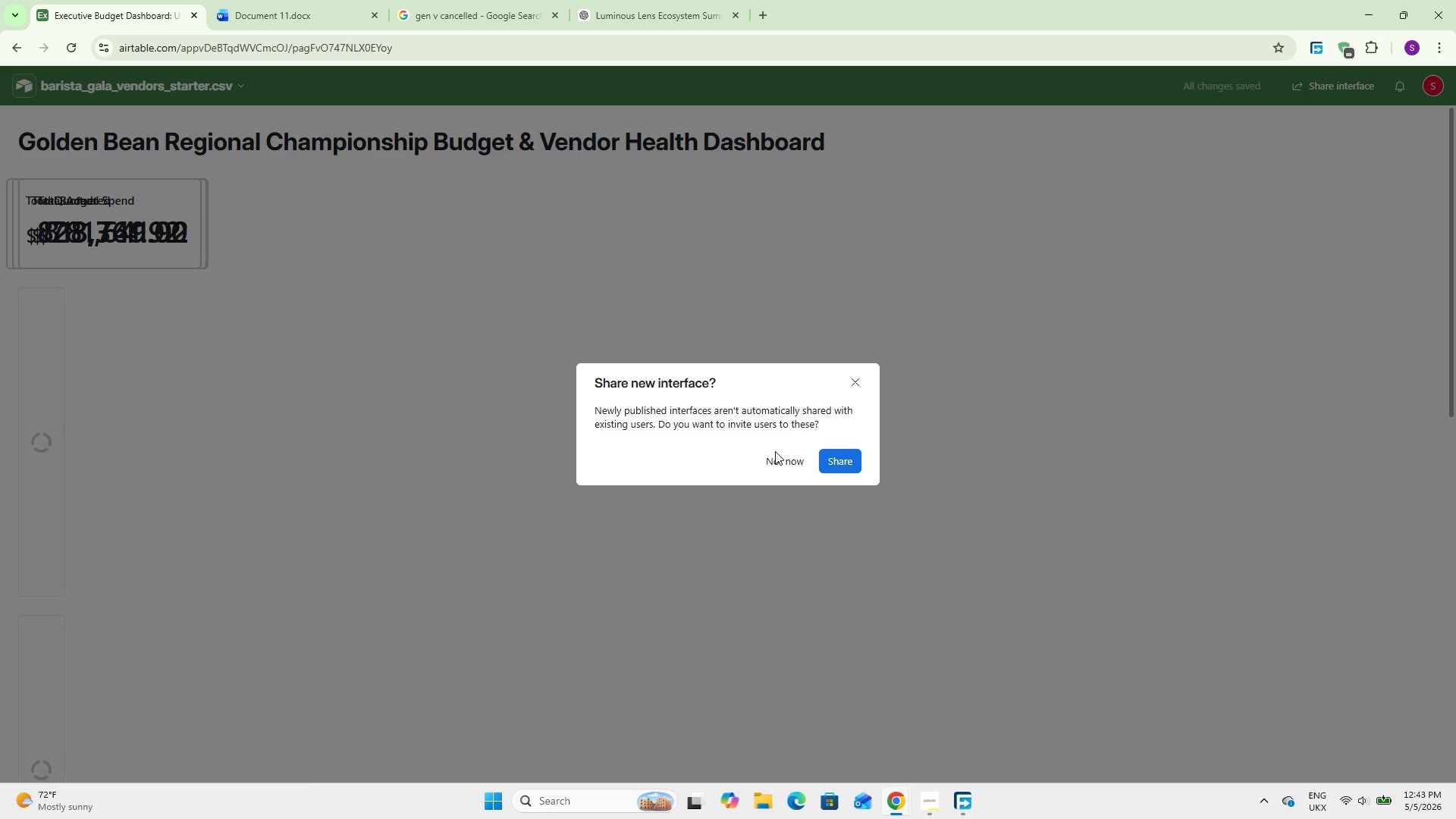 
left_click([778, 465])
 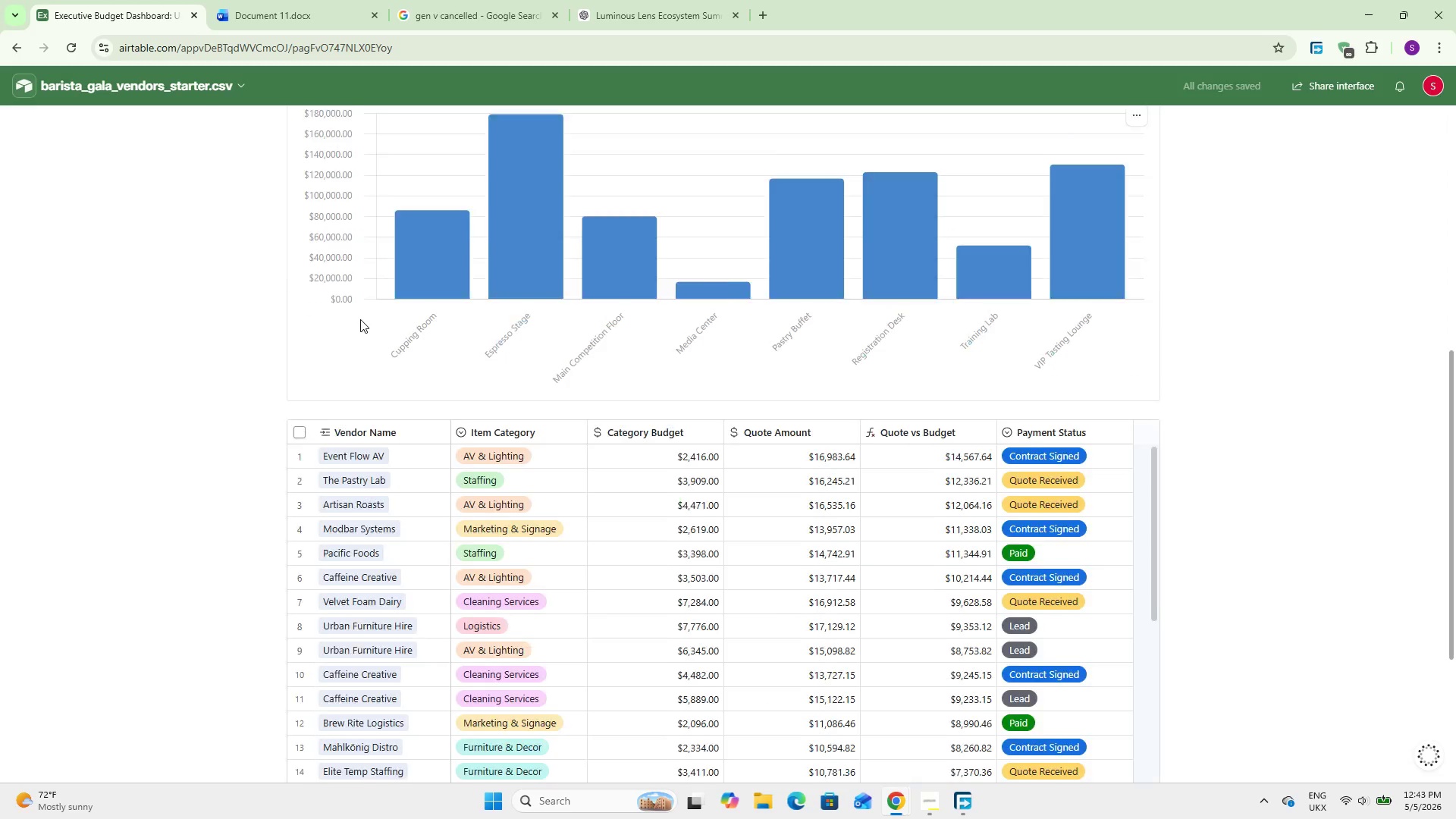 
scroll: coordinate [375, 347], scroll_direction: down, amount: 1.0
 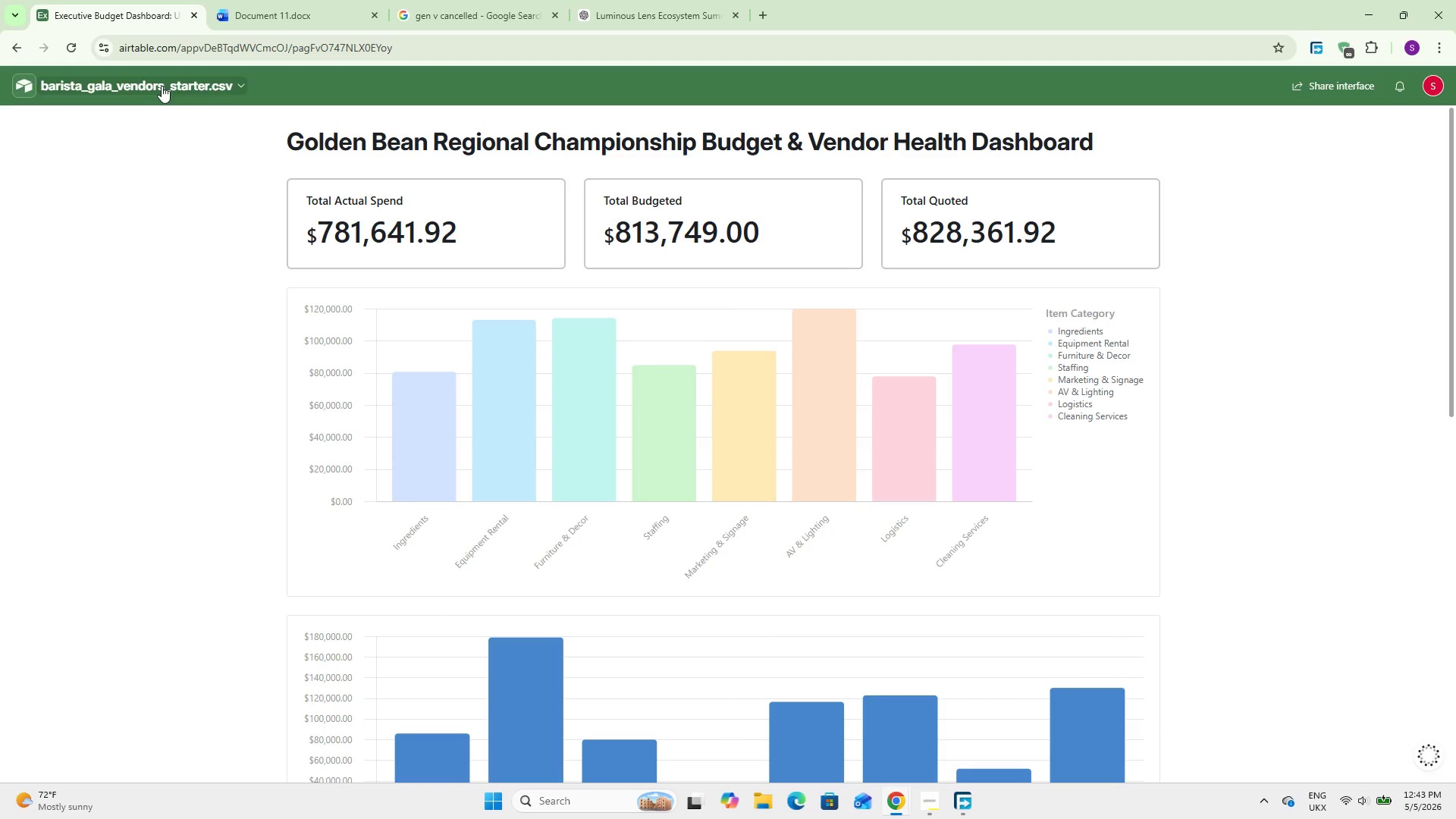 
right_click([162, 86])
 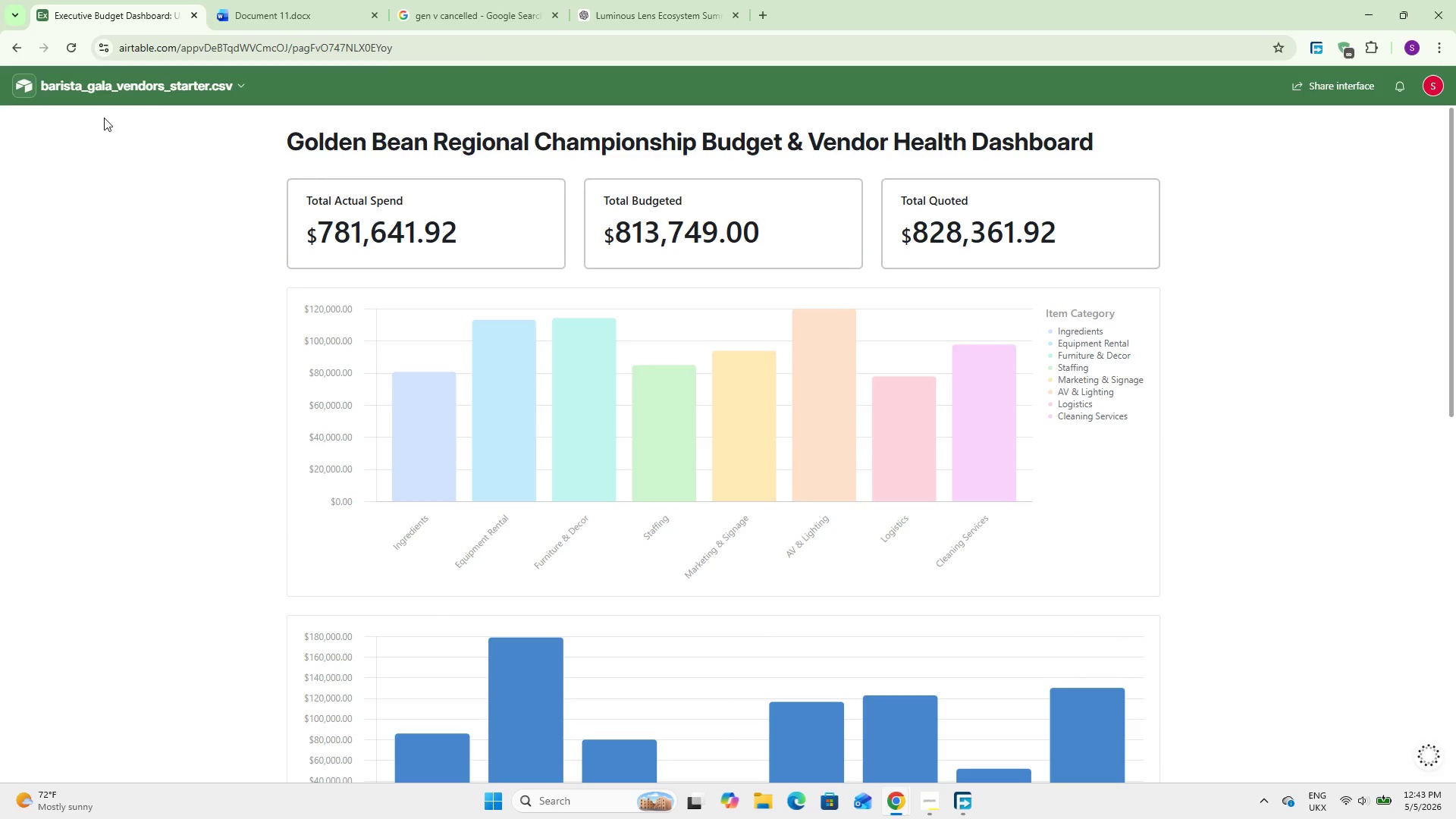 
left_click([104, 118])
 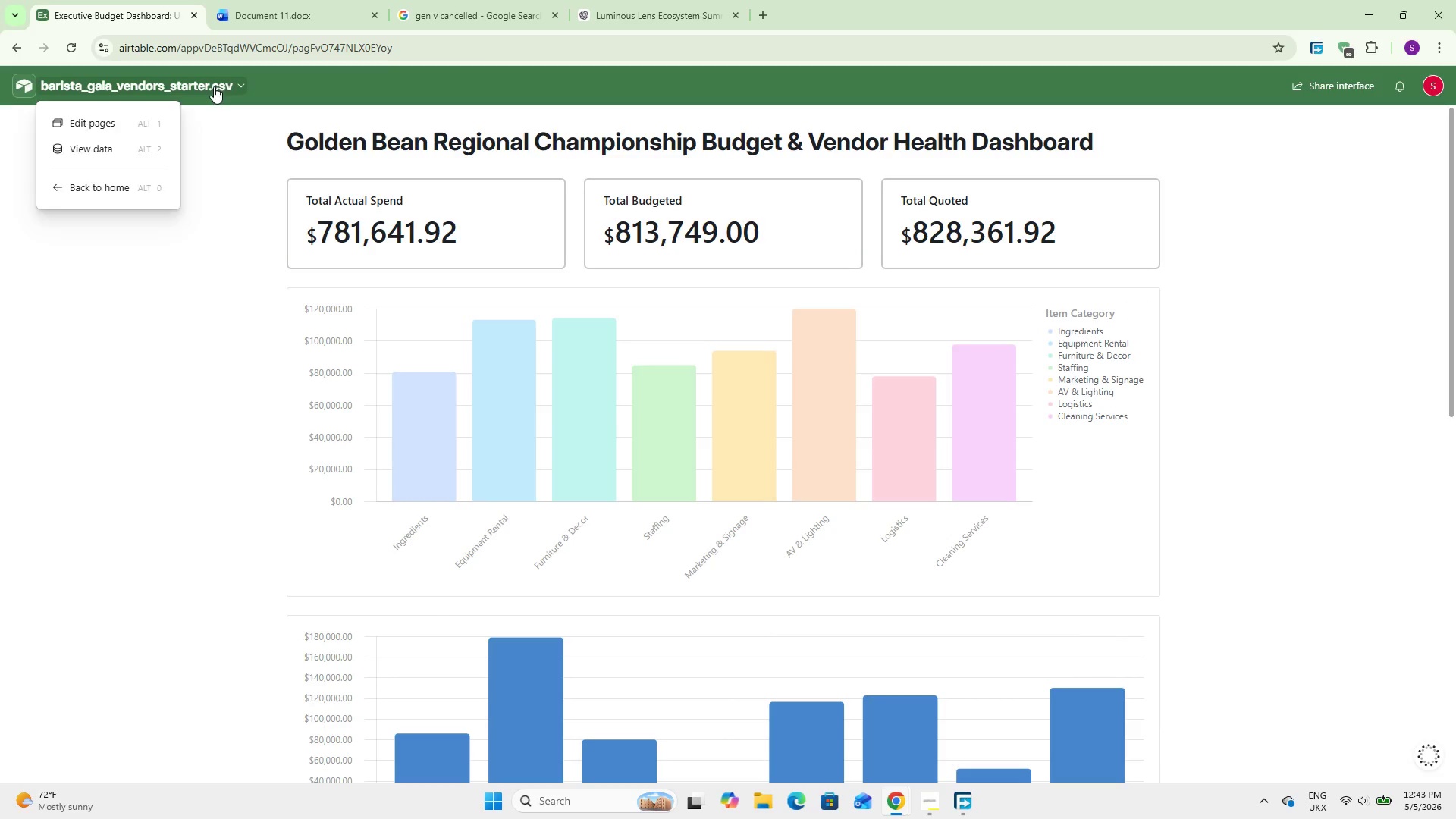 
left_click([213, 86])
 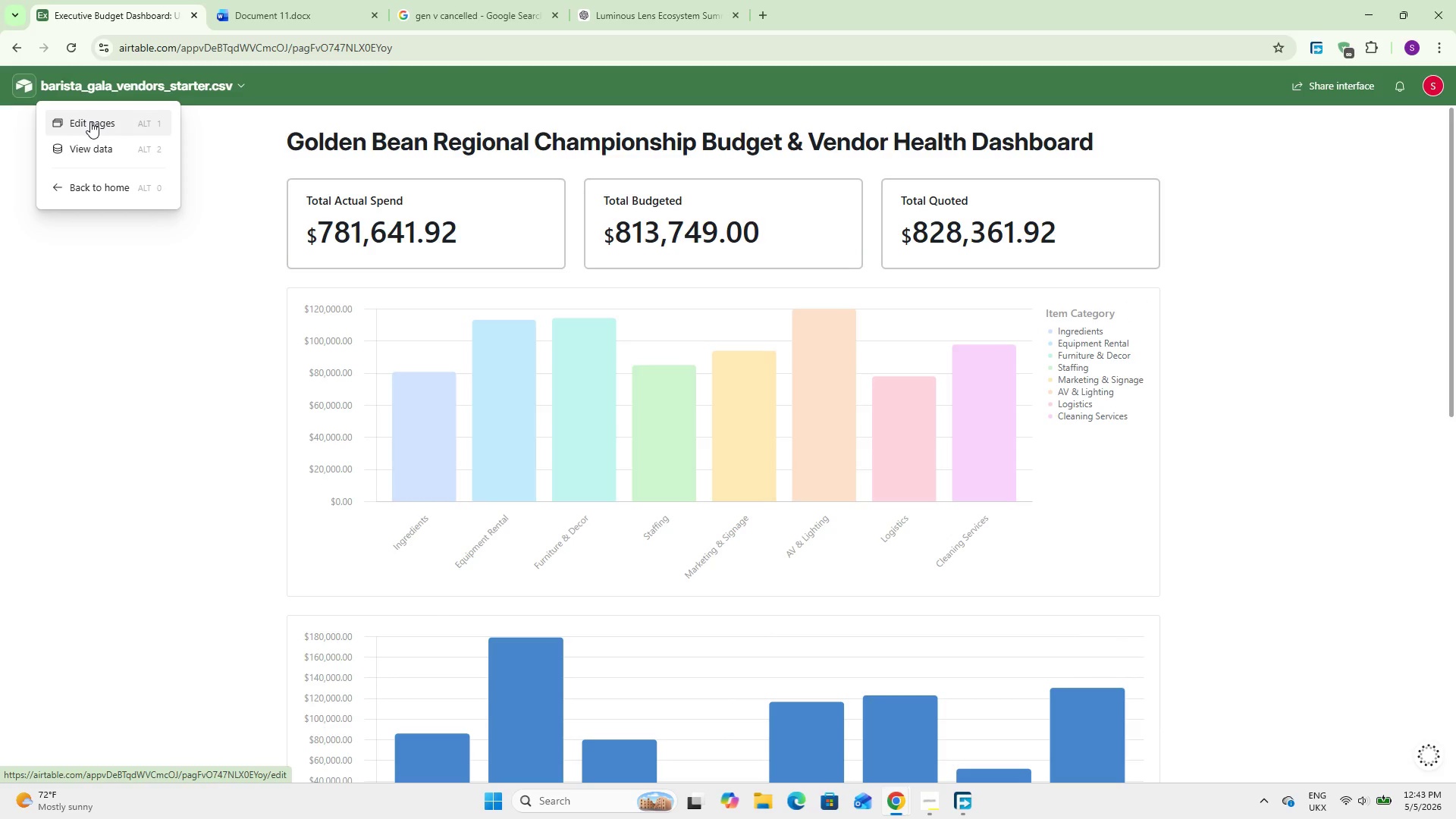 
right_click([90, 121])
 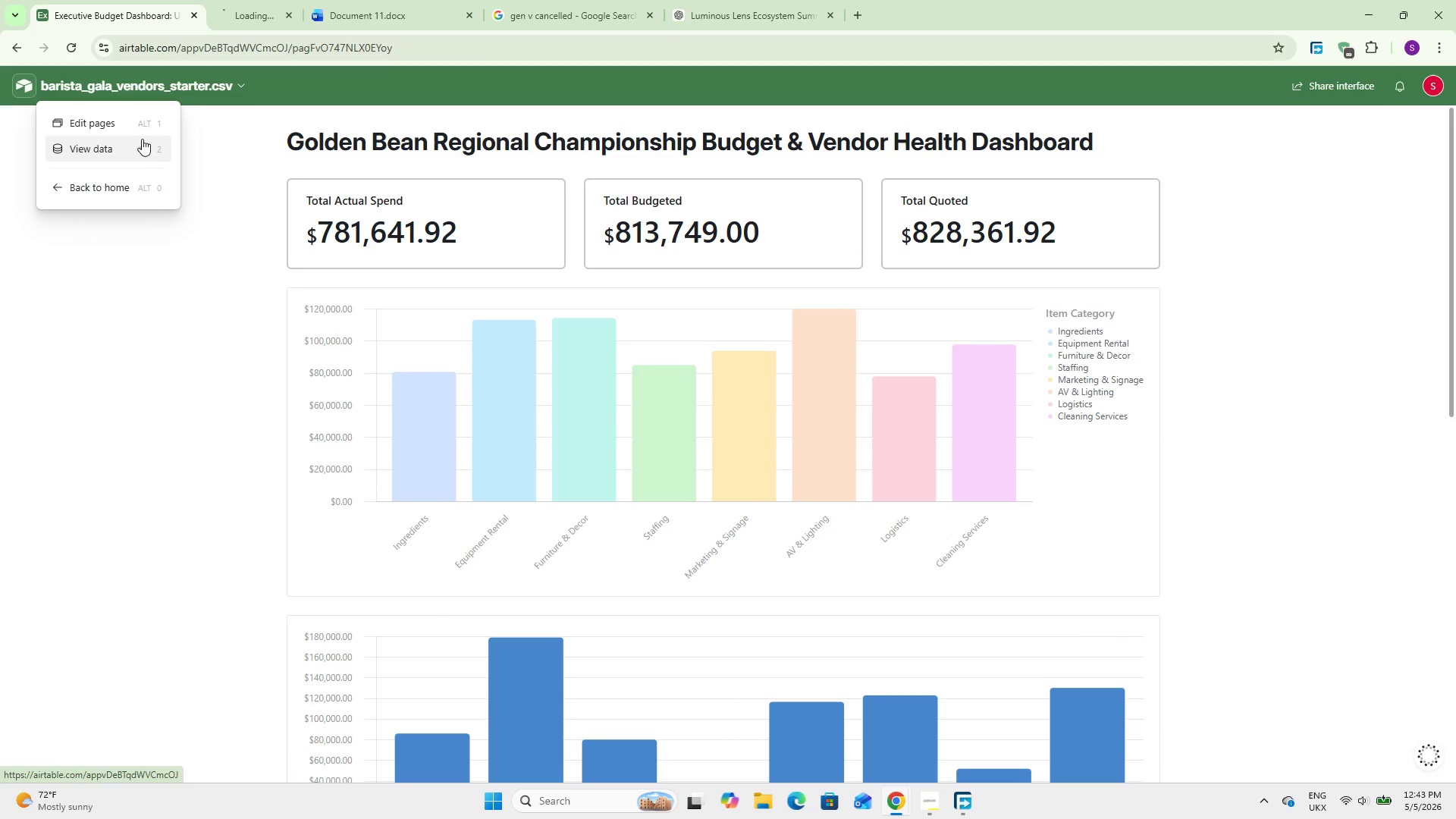 
left_click([141, 140])
 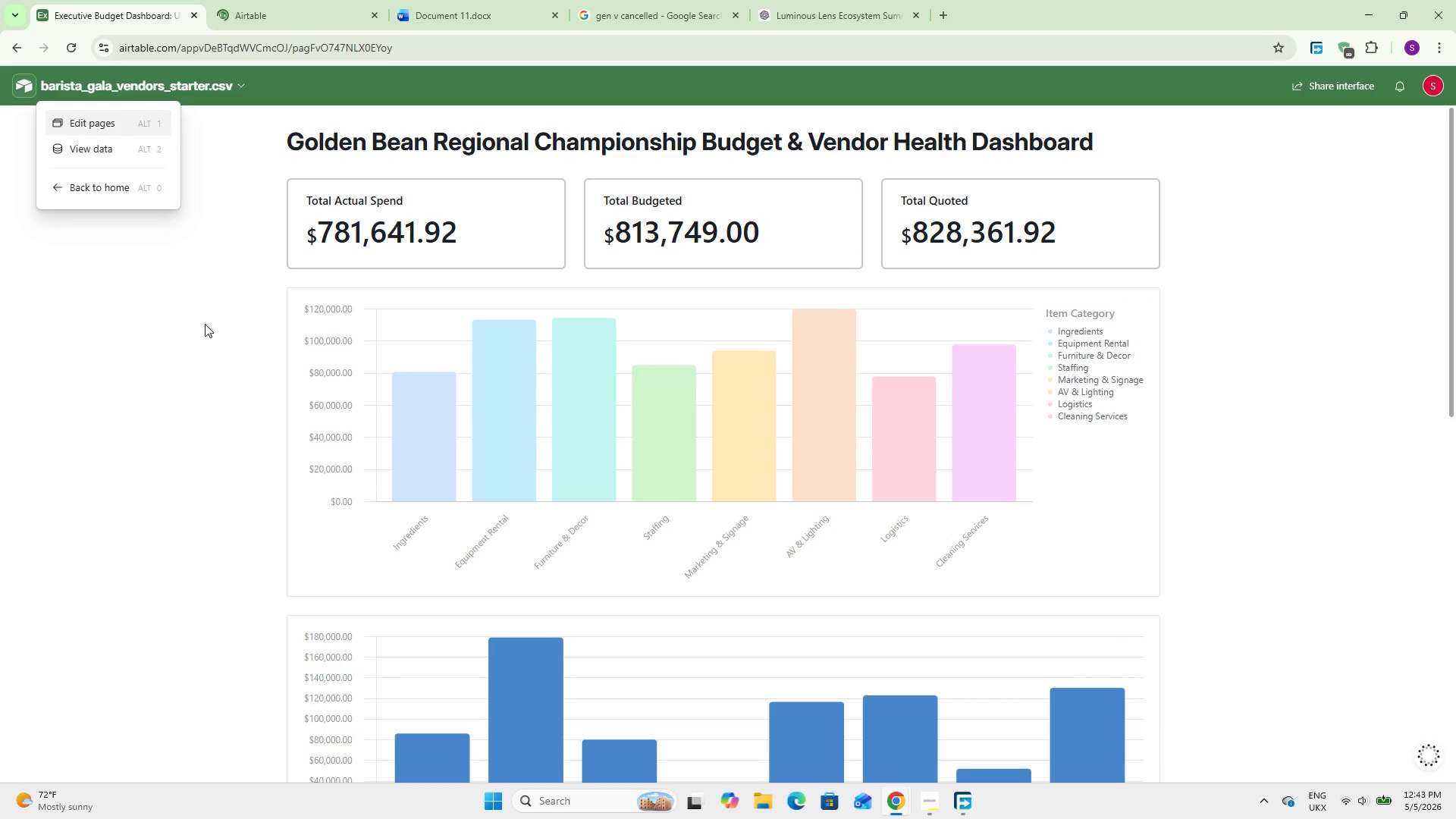 
left_click([205, 324])
 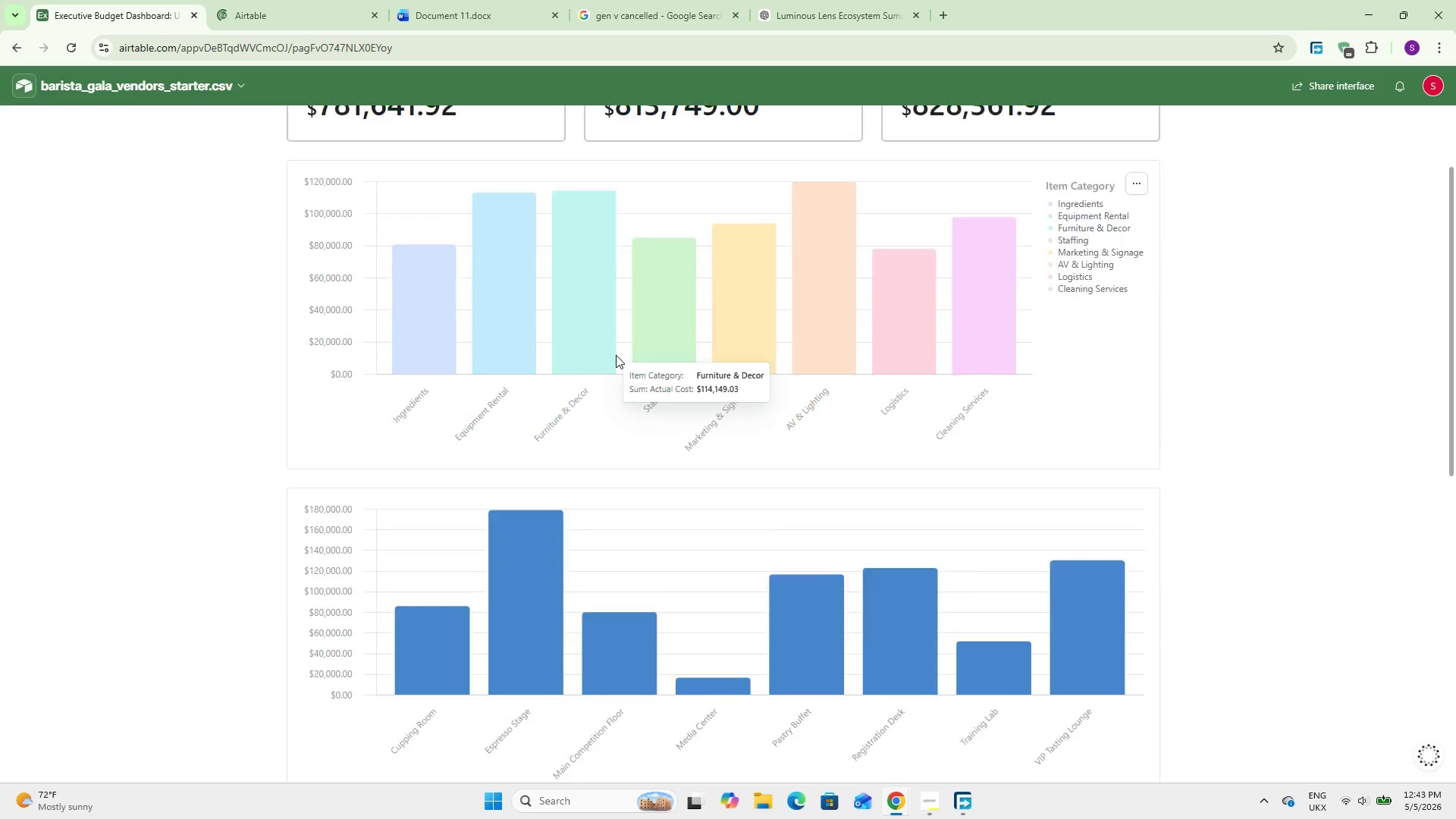 
scroll: coordinate [686, 416], scroll_direction: down, amount: 8.0
 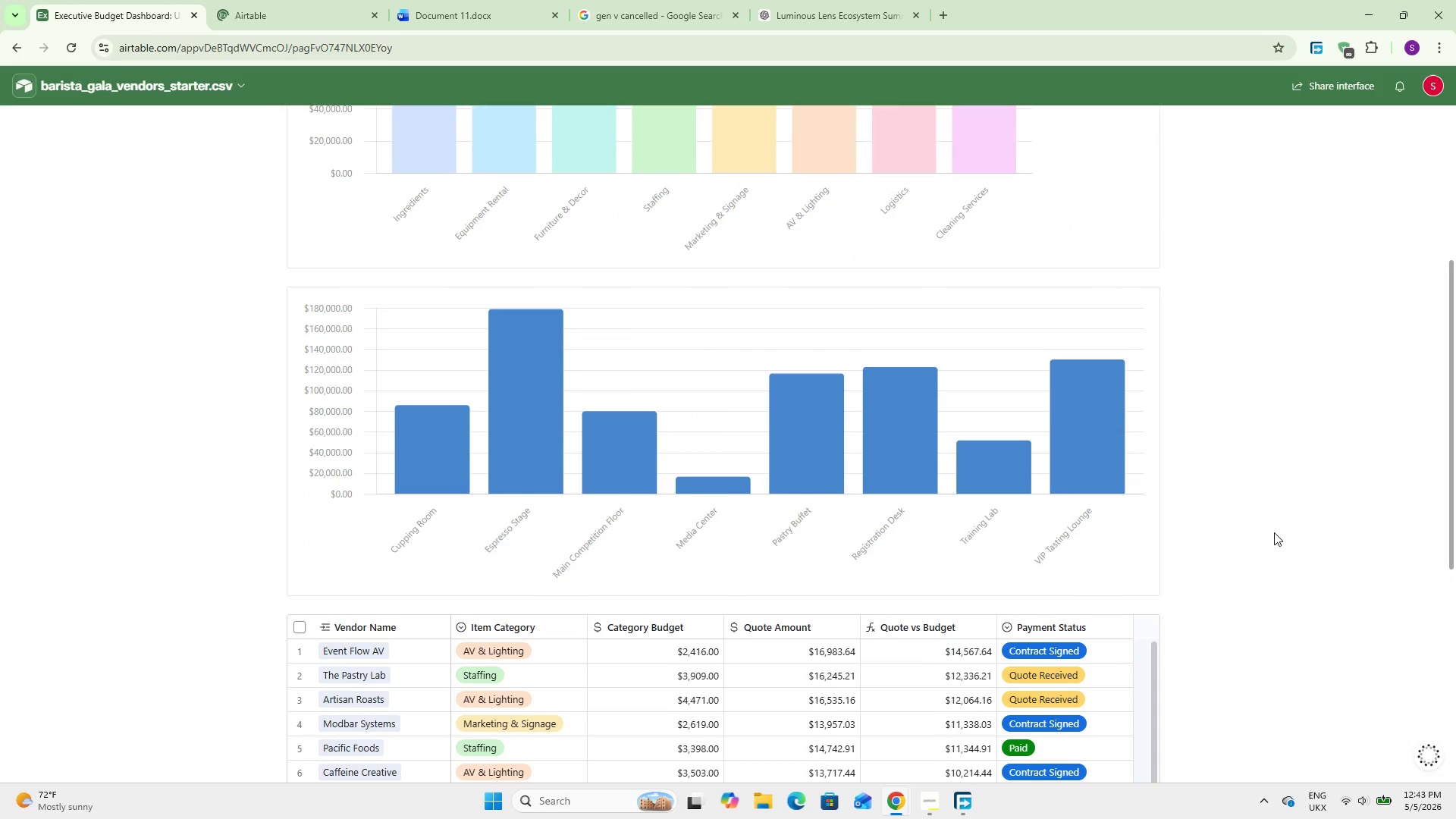 
scroll: coordinate [1240, 518], scroll_direction: up, amount: 12.0
 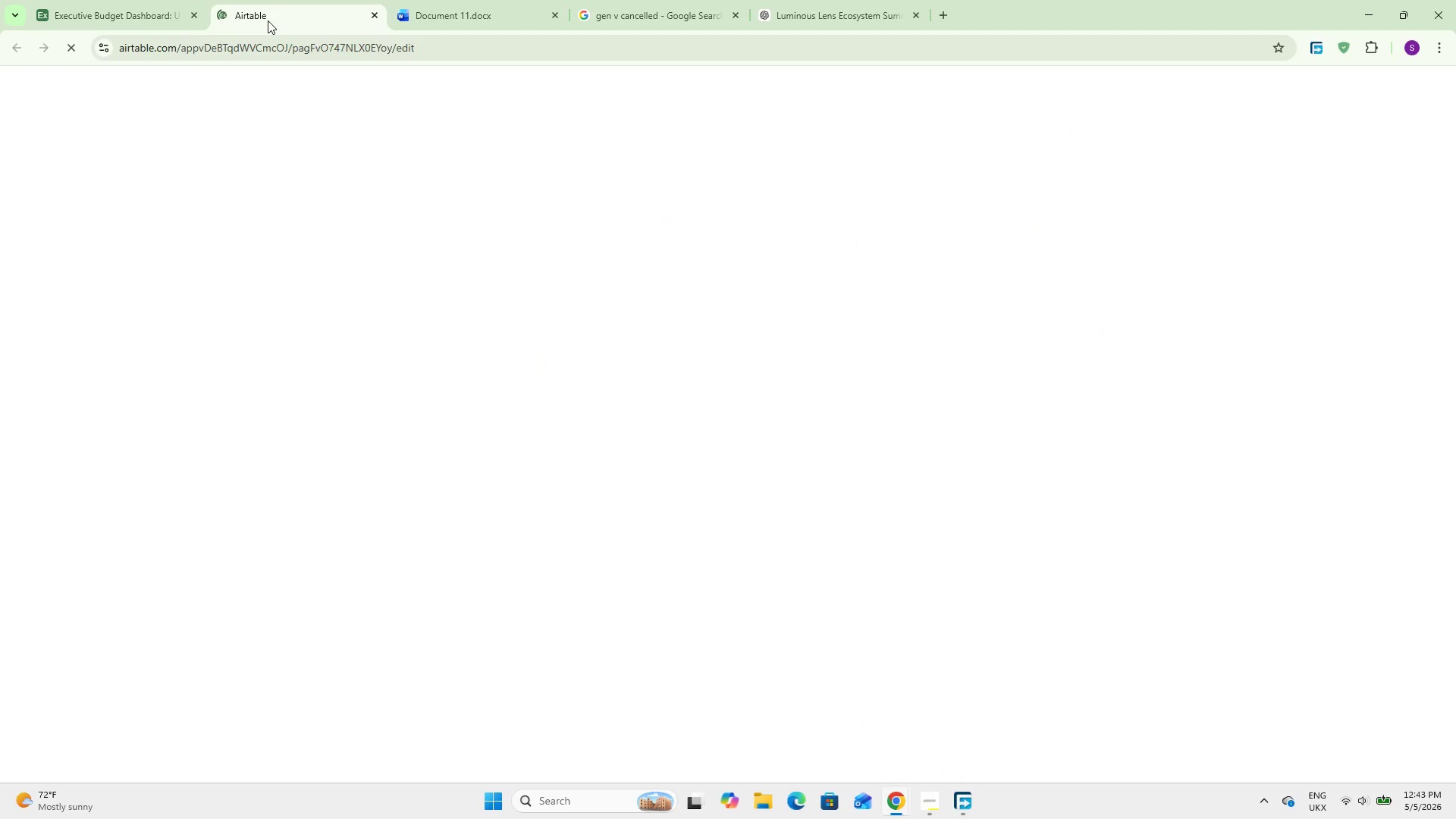 
left_click([268, 20])
 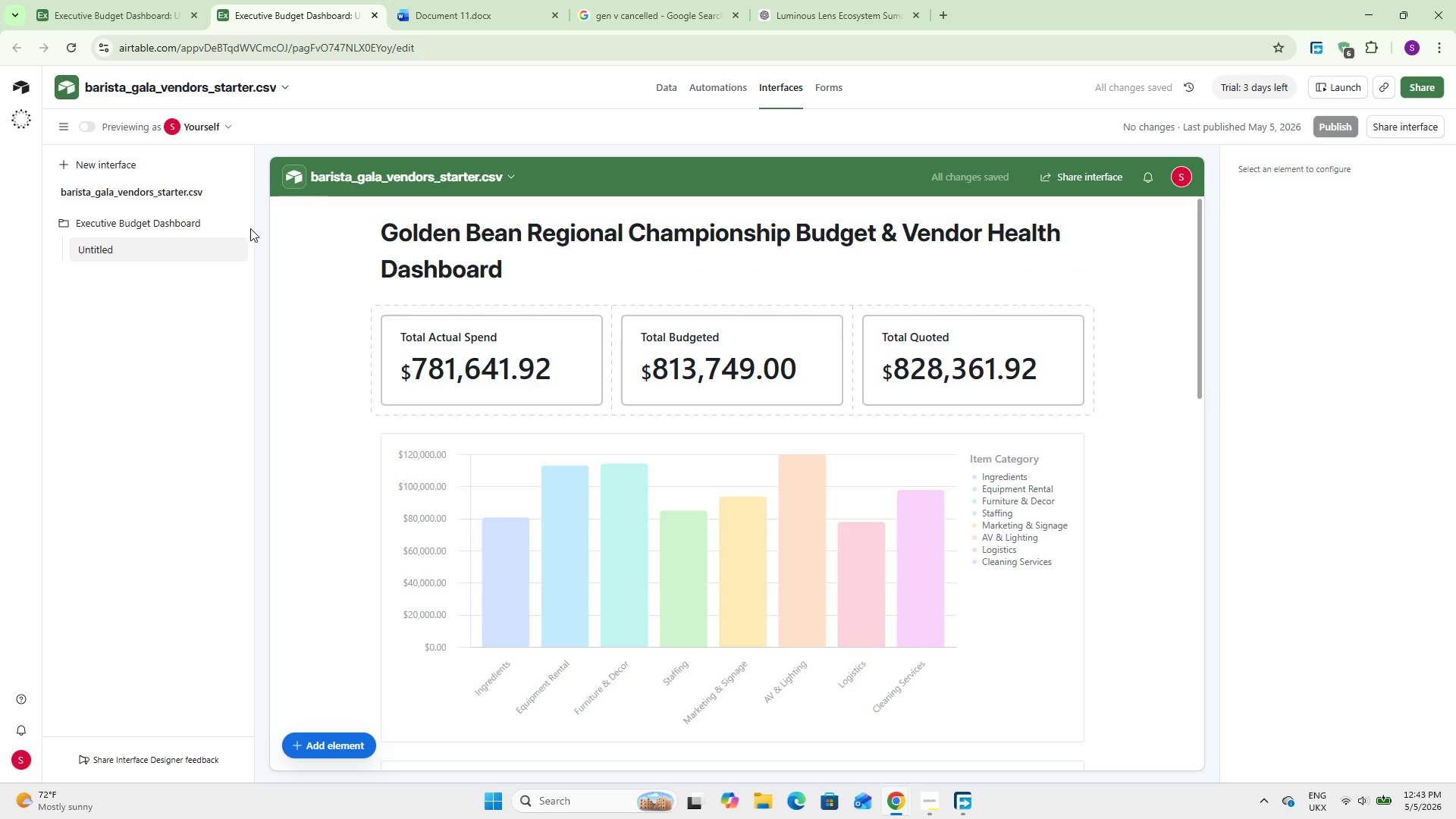 
wait(18.19)
 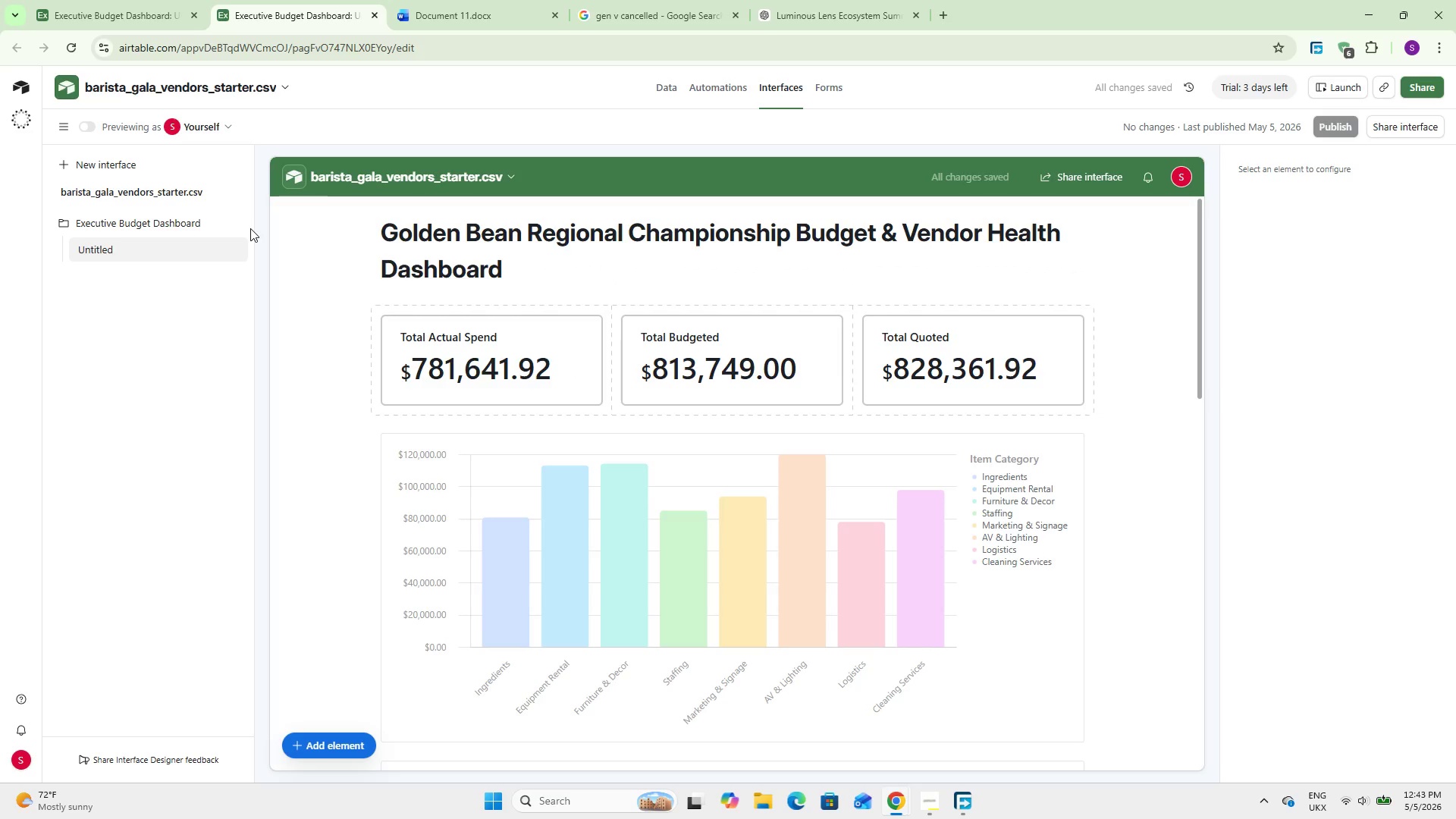 
left_click([661, 86])
 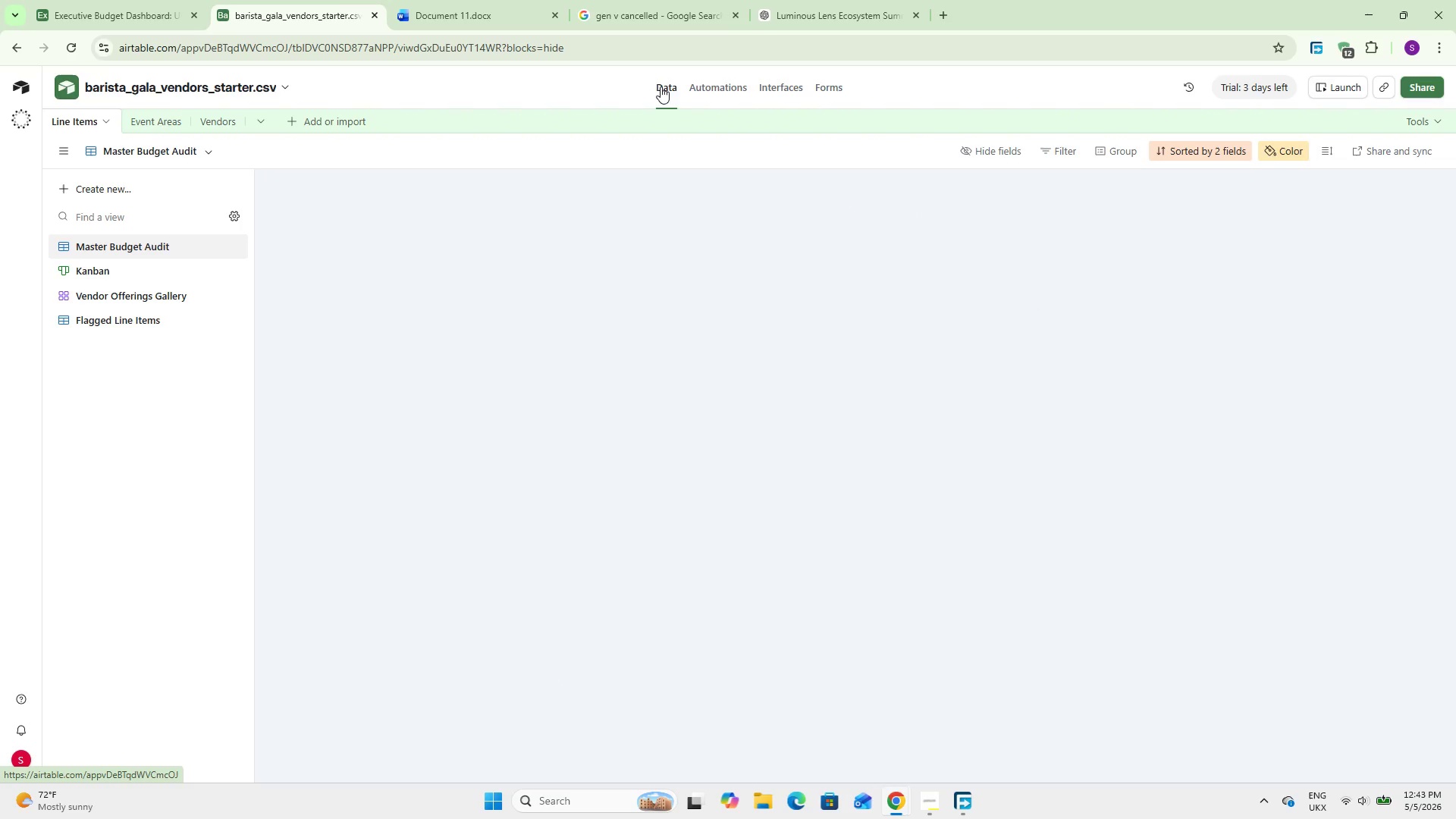 
wait(7.61)
 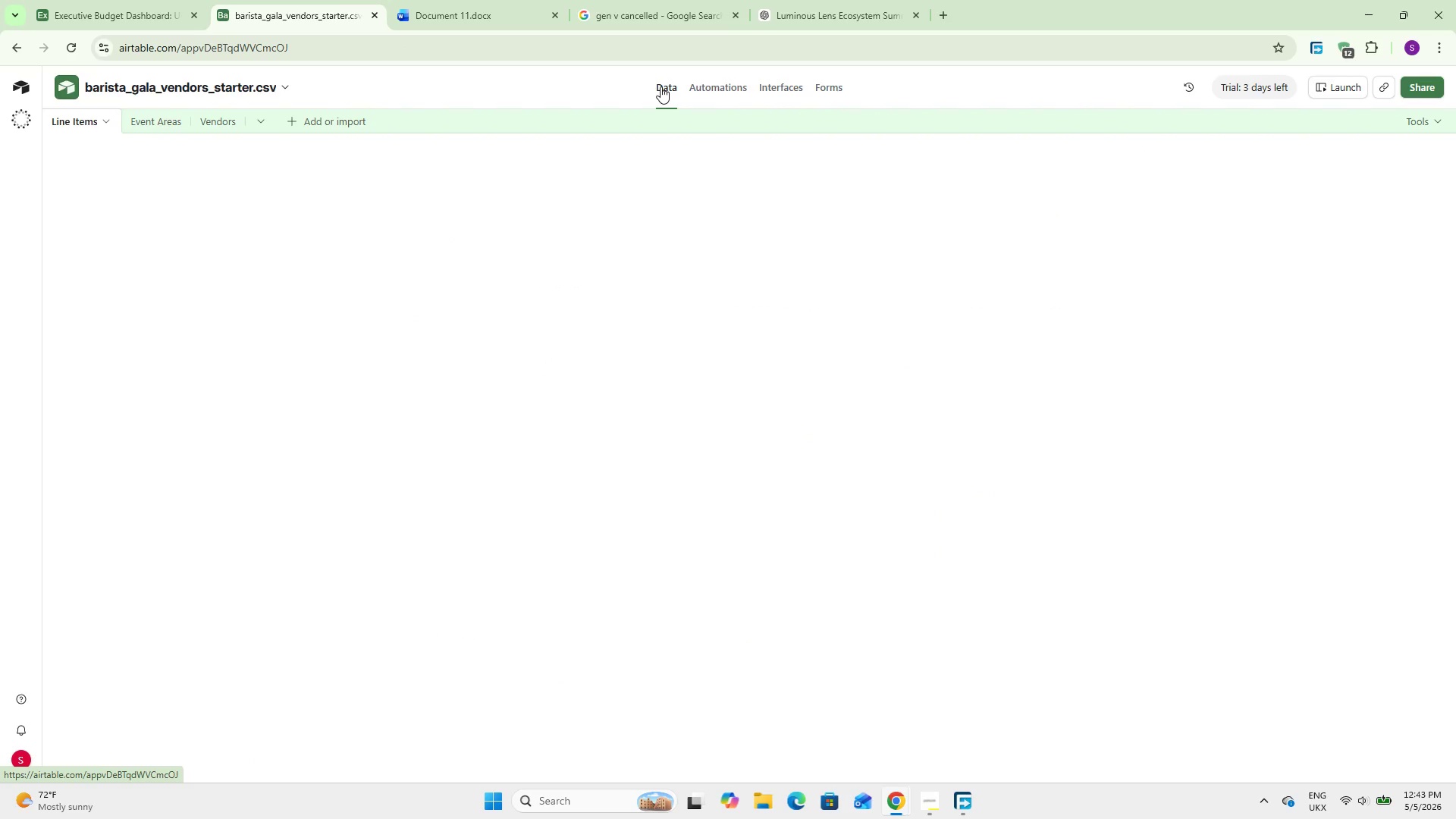 
left_click([1423, 85])
 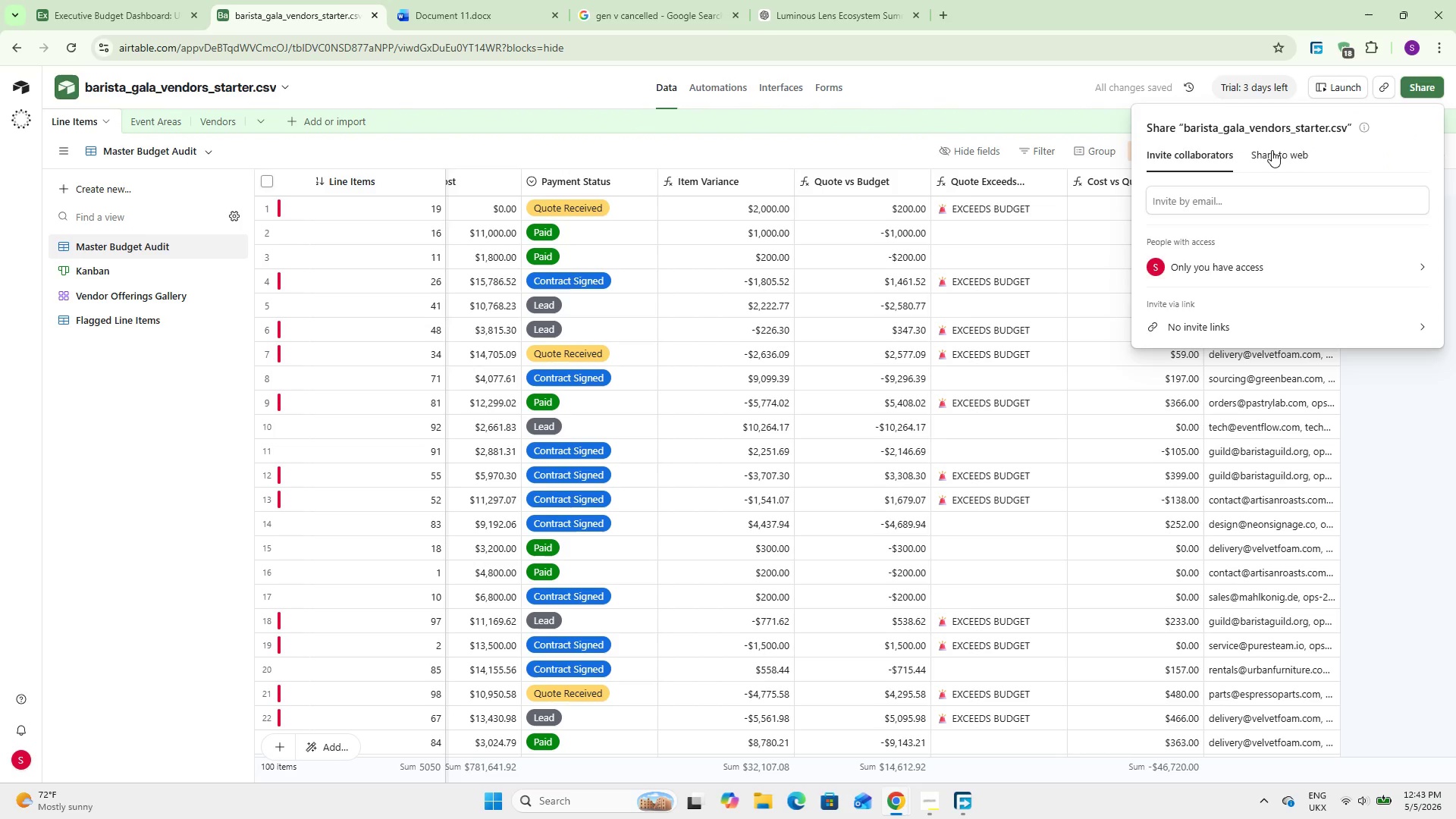 
left_click([1272, 150])
 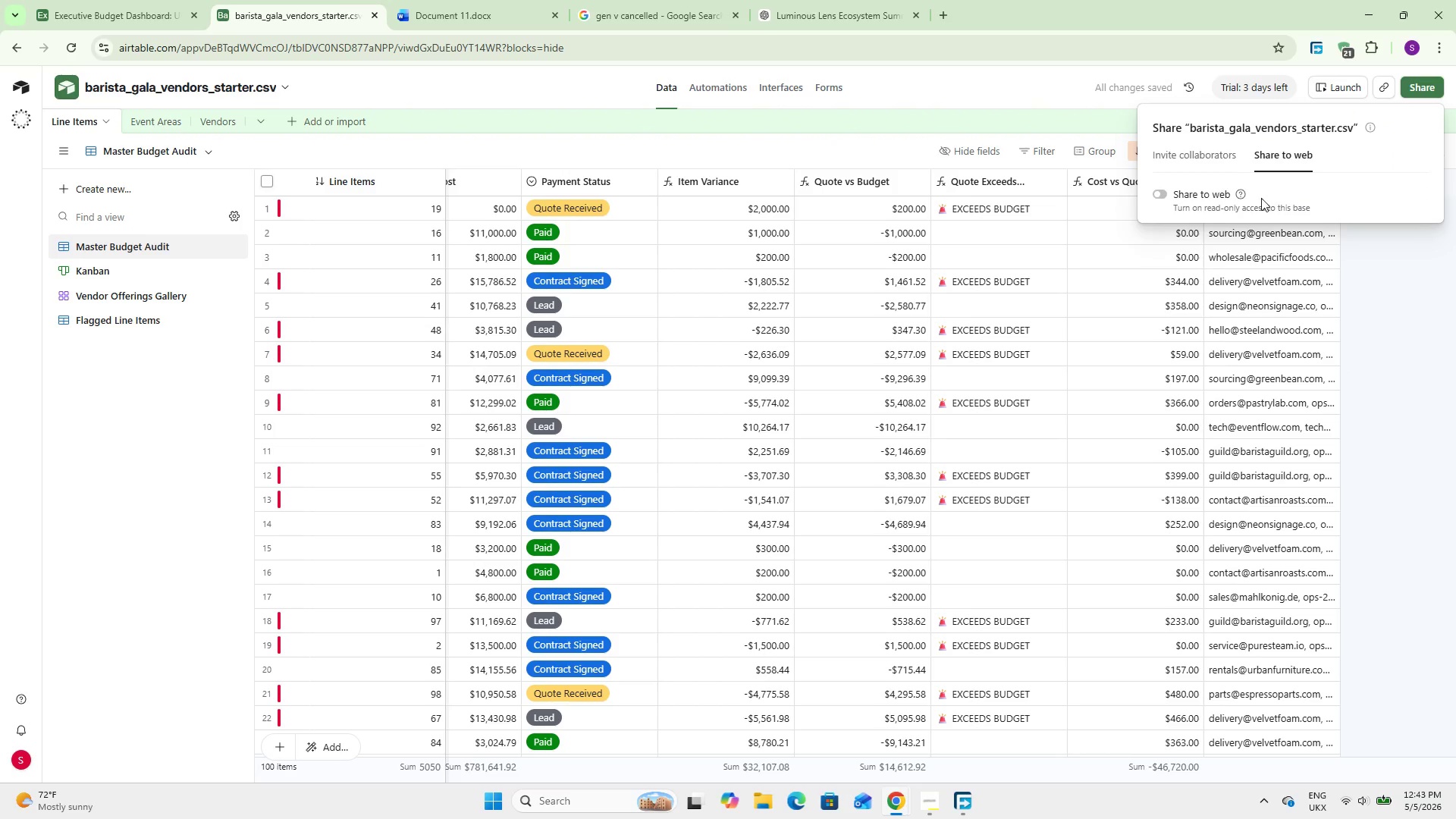 
left_click([1261, 198])
 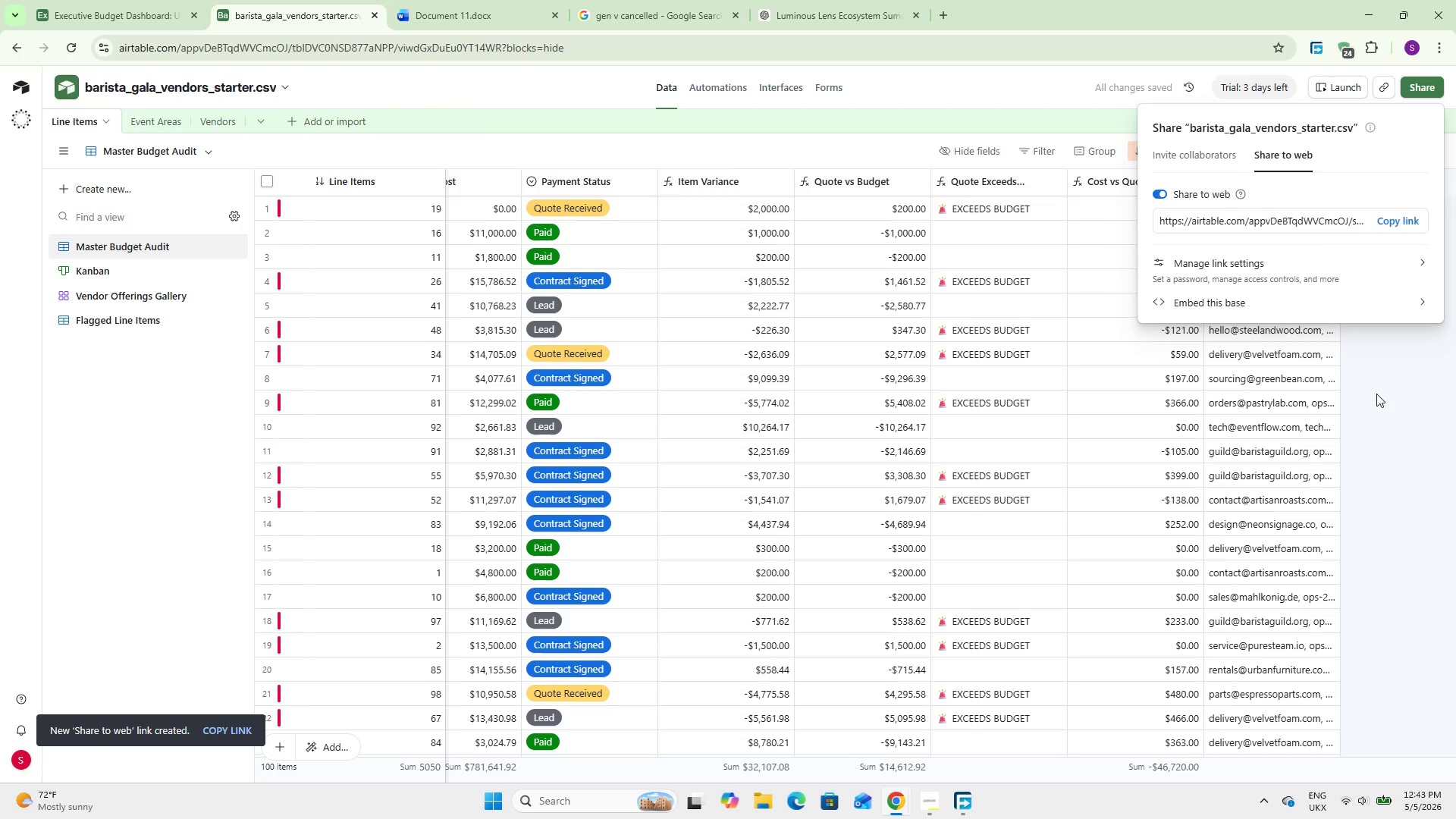 
left_click([1376, 394])
 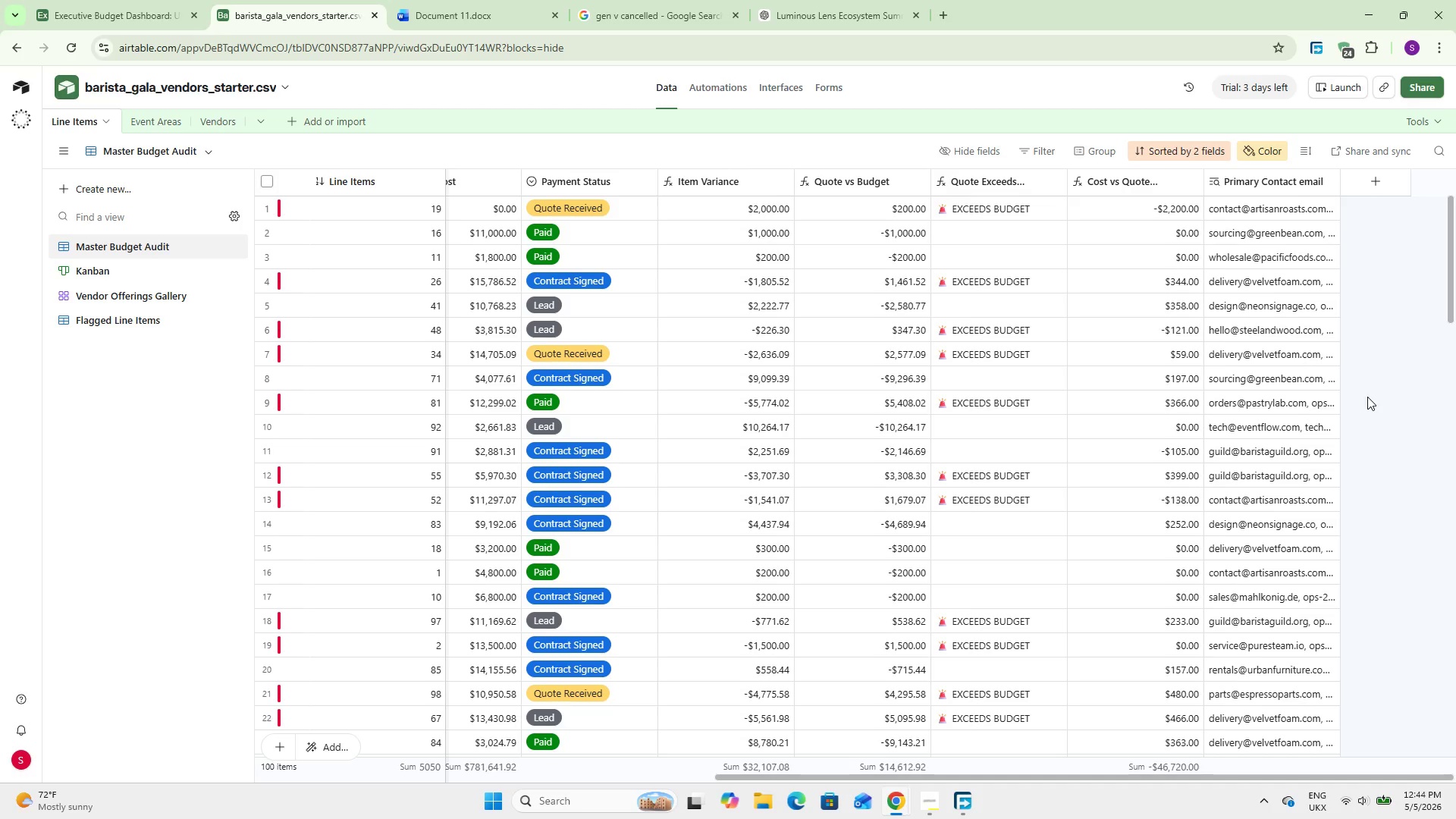 
wait(17.03)
 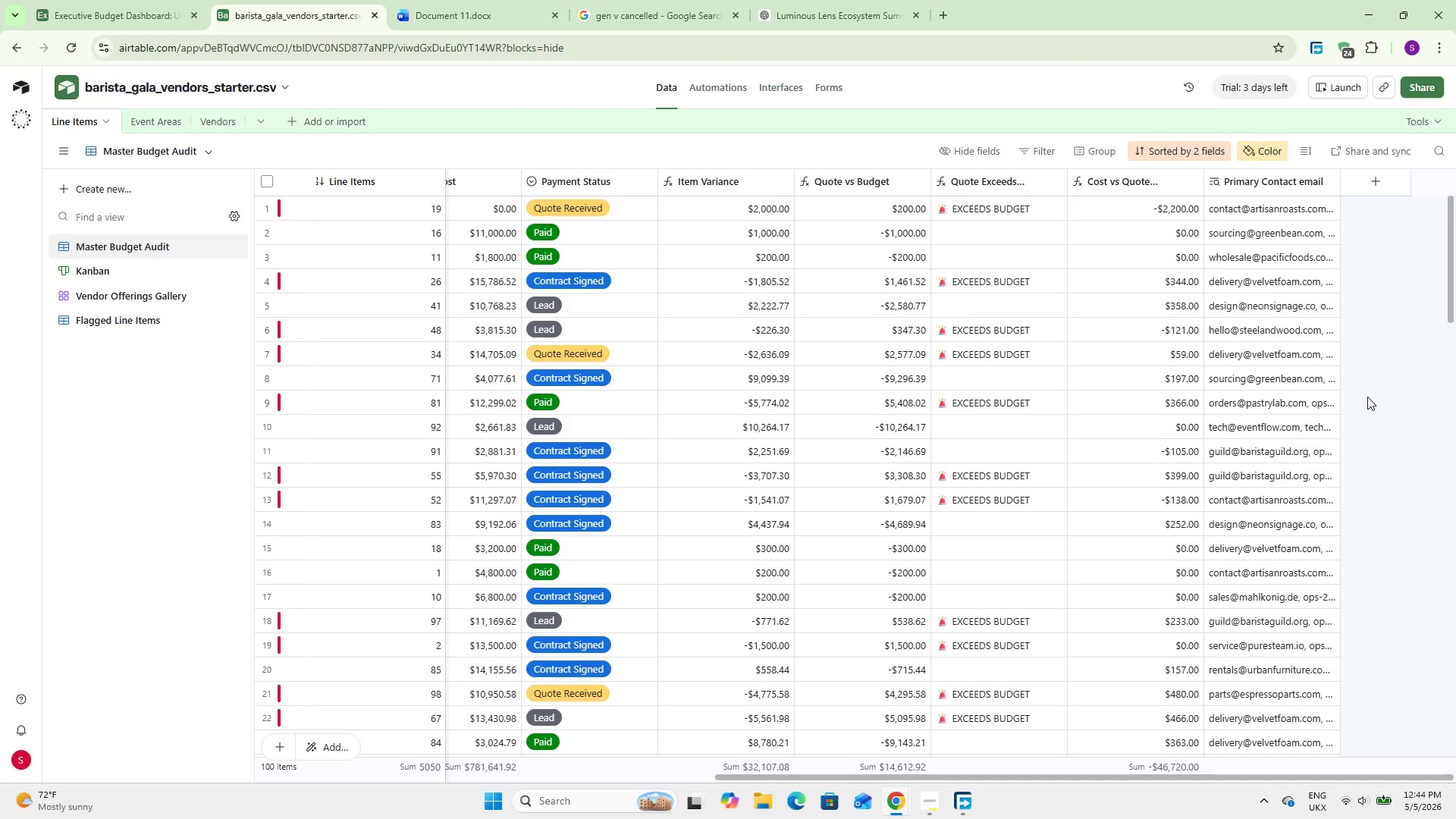 
left_click([149, 147])
 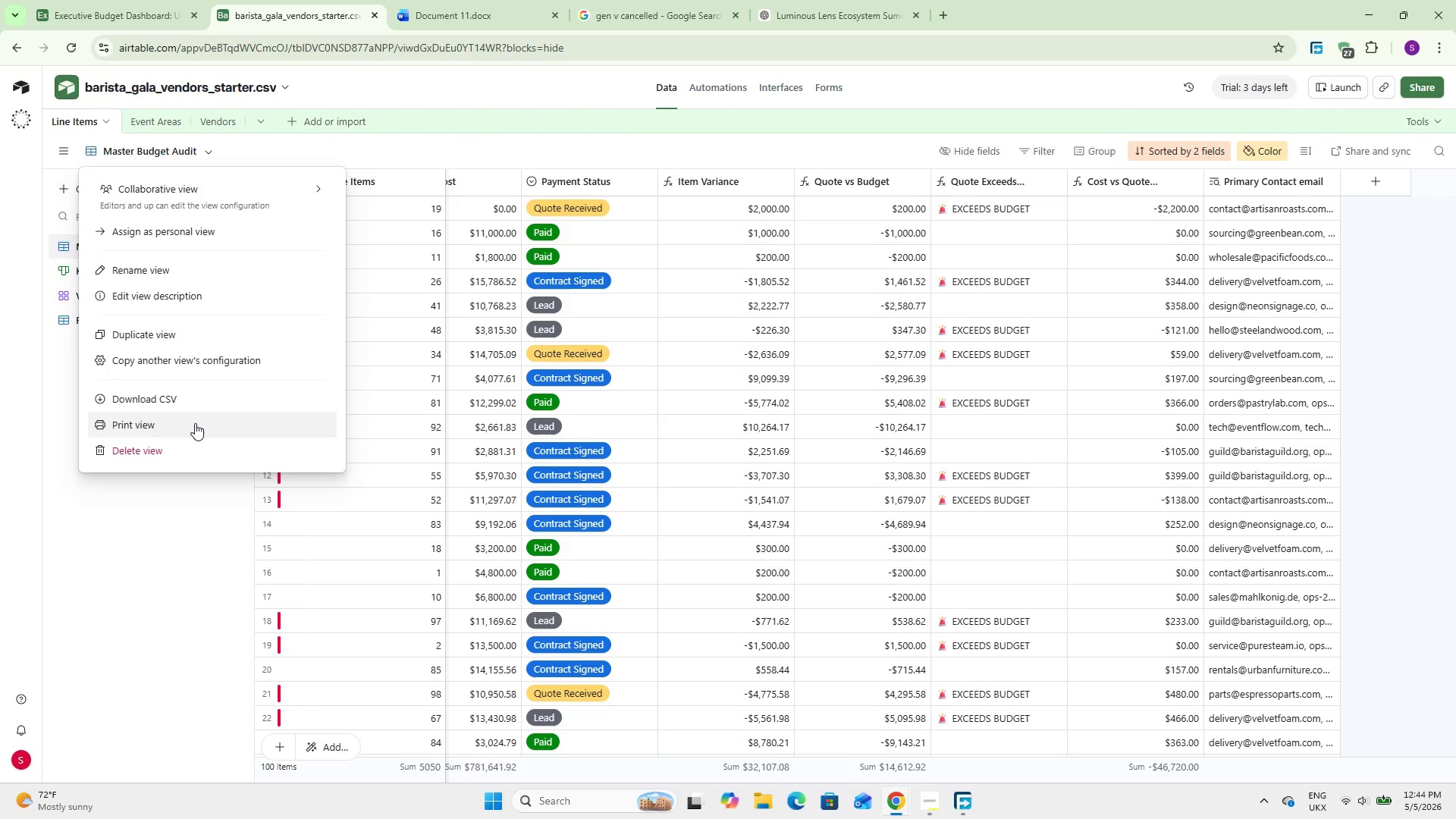 
left_click([195, 423])
 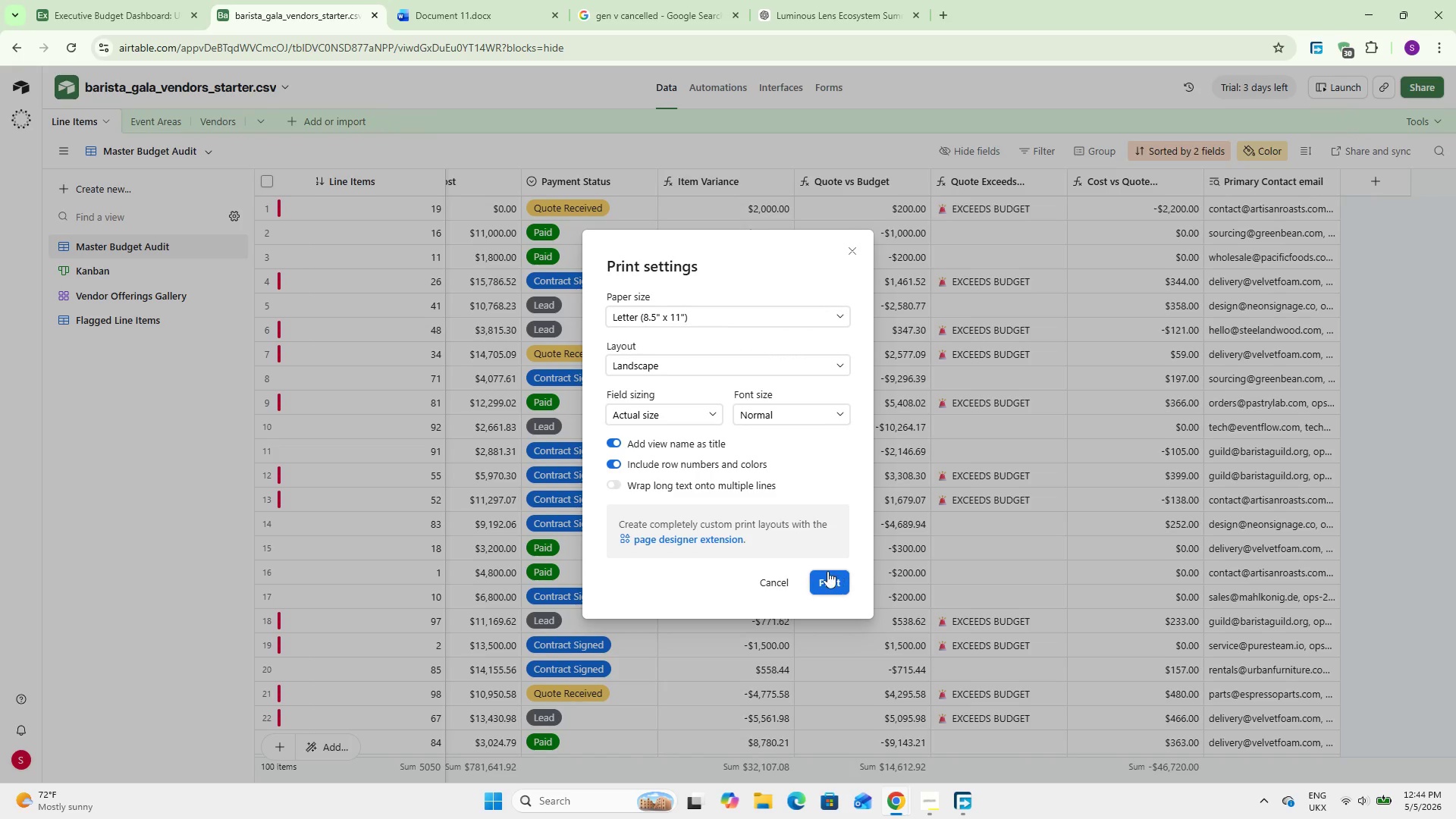 
left_click([829, 576])
 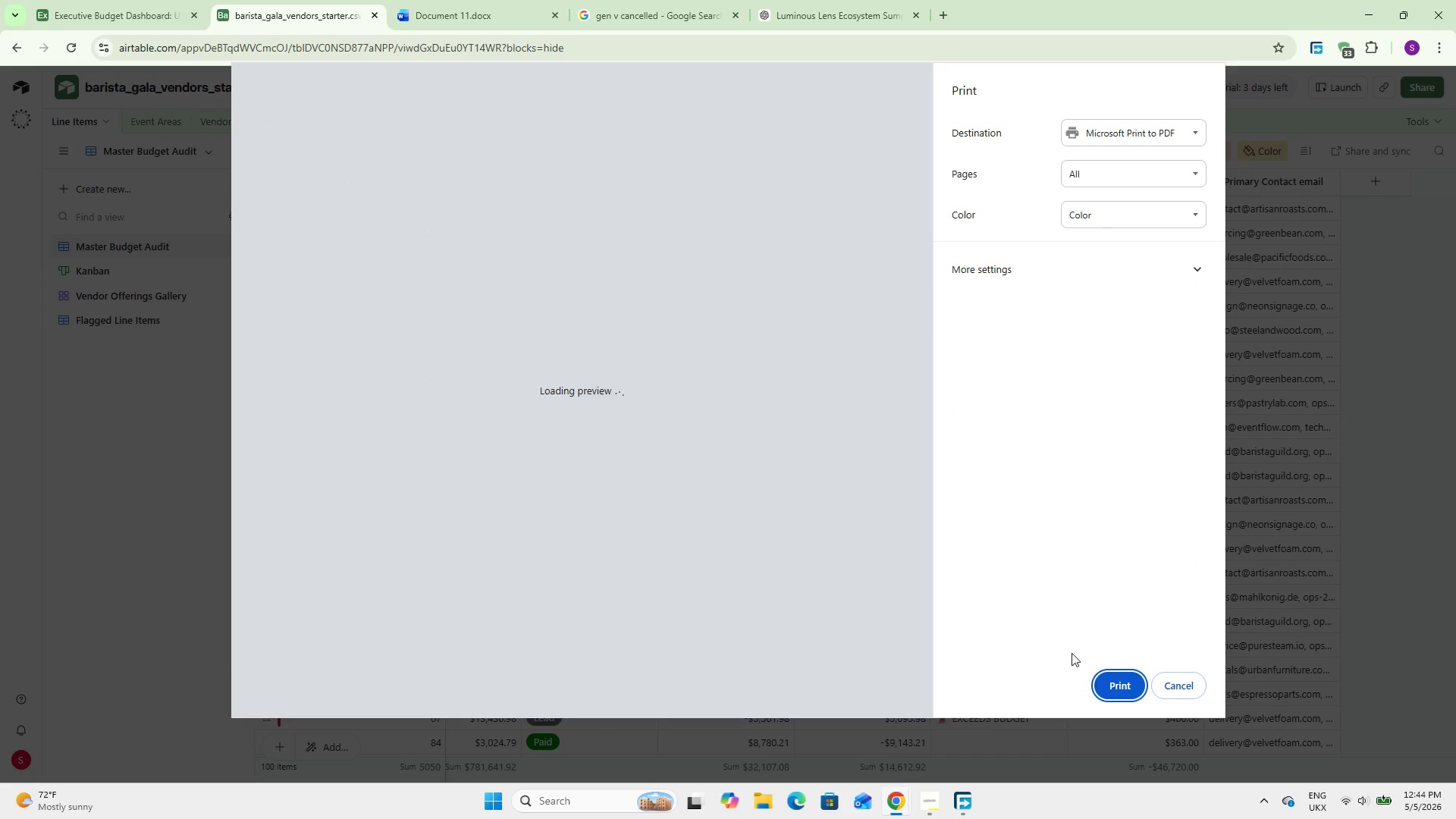 
wait(12.3)
 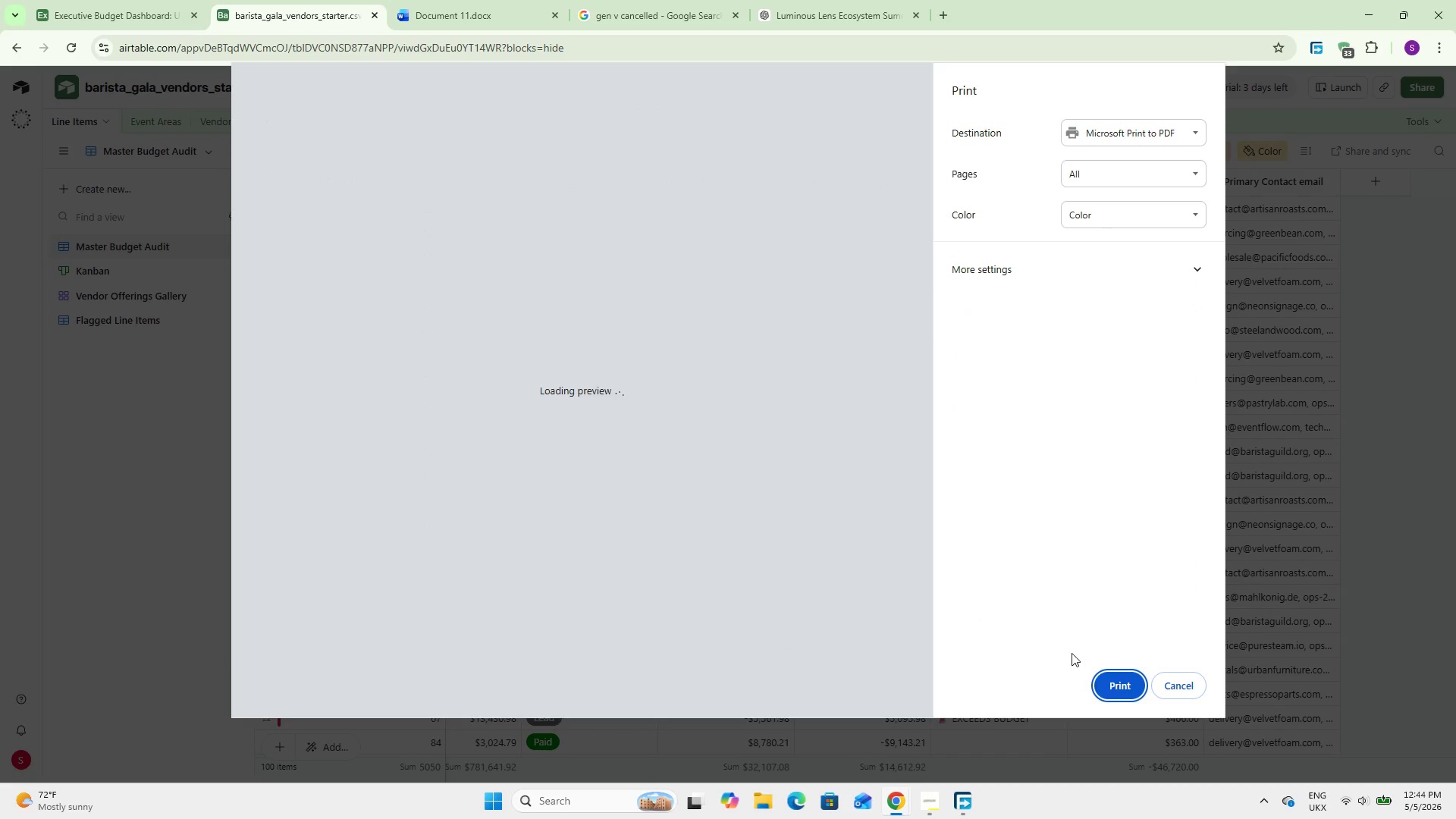 
left_click([1125, 682])
 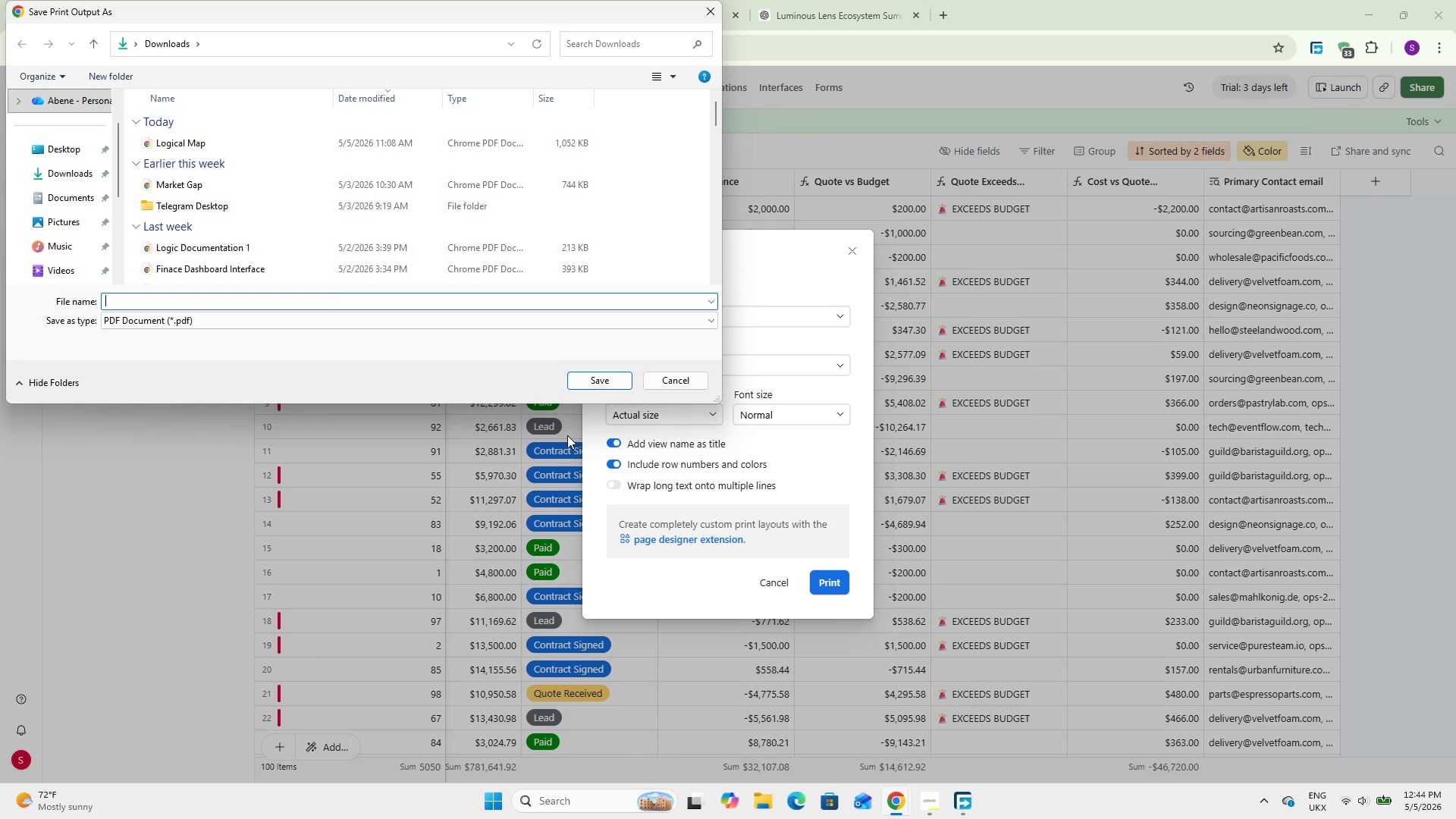 
type(Master Budget Audit PDF)
 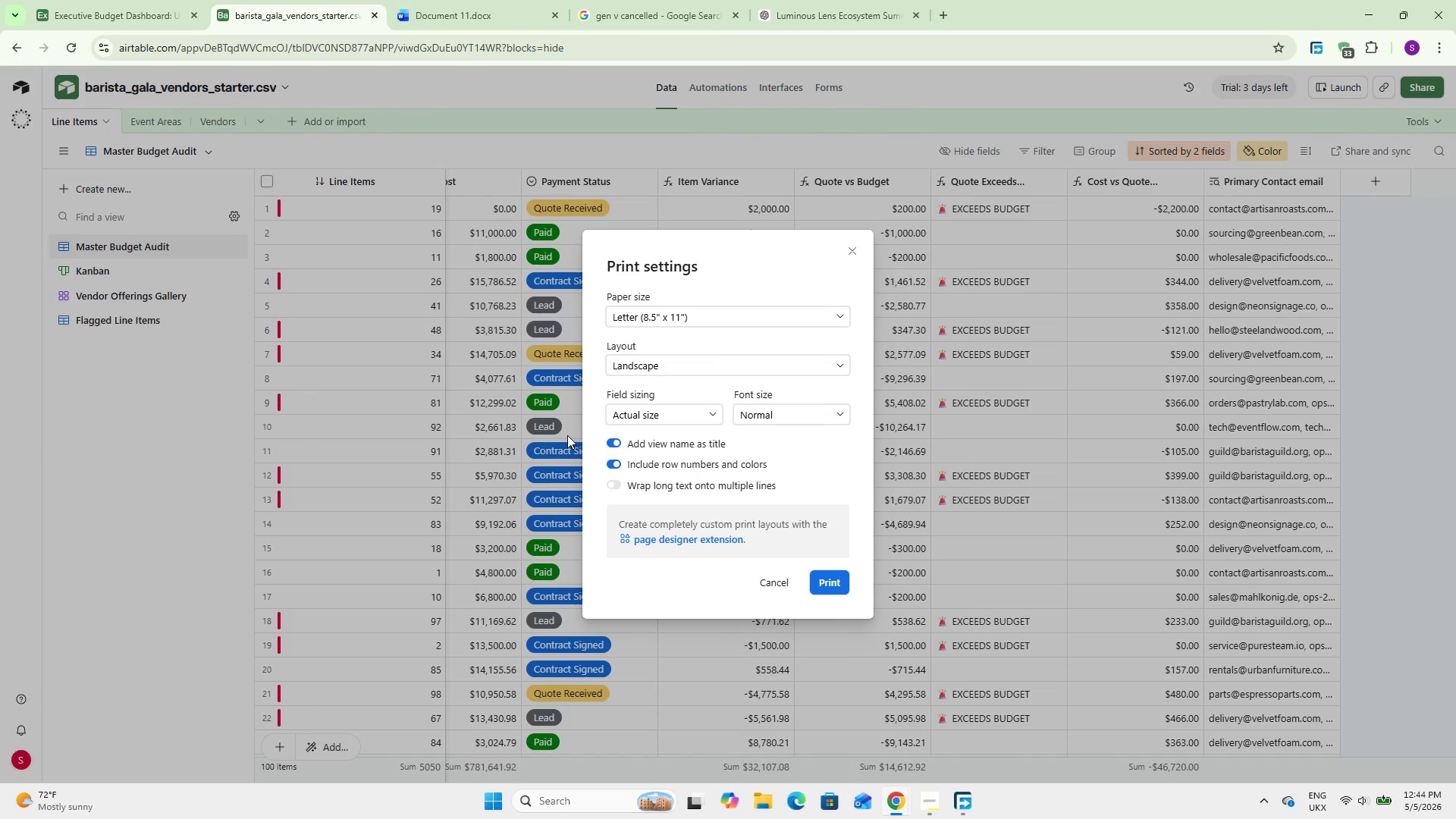 